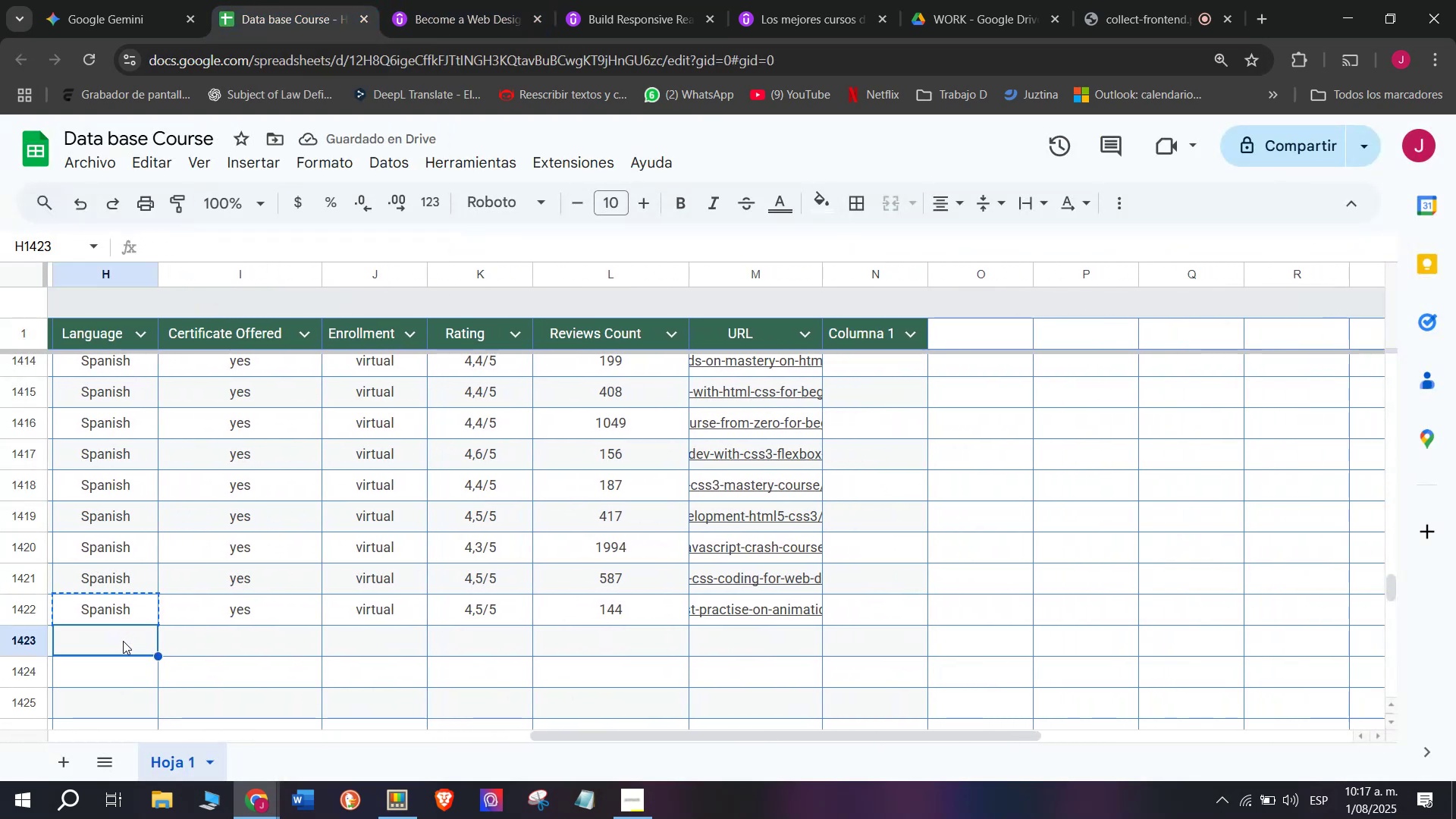 
key(Control+V)
 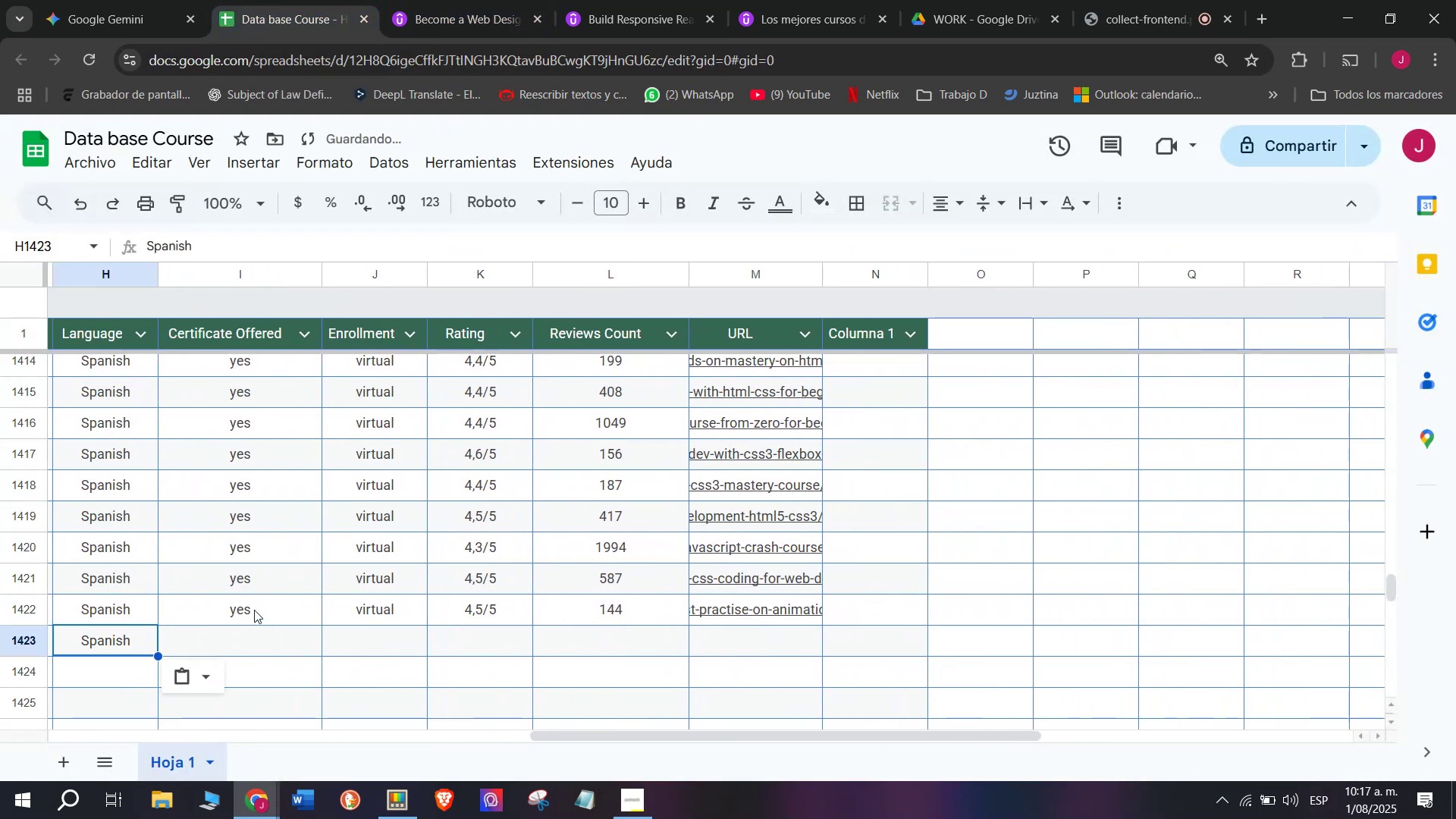 
left_click([254, 610])
 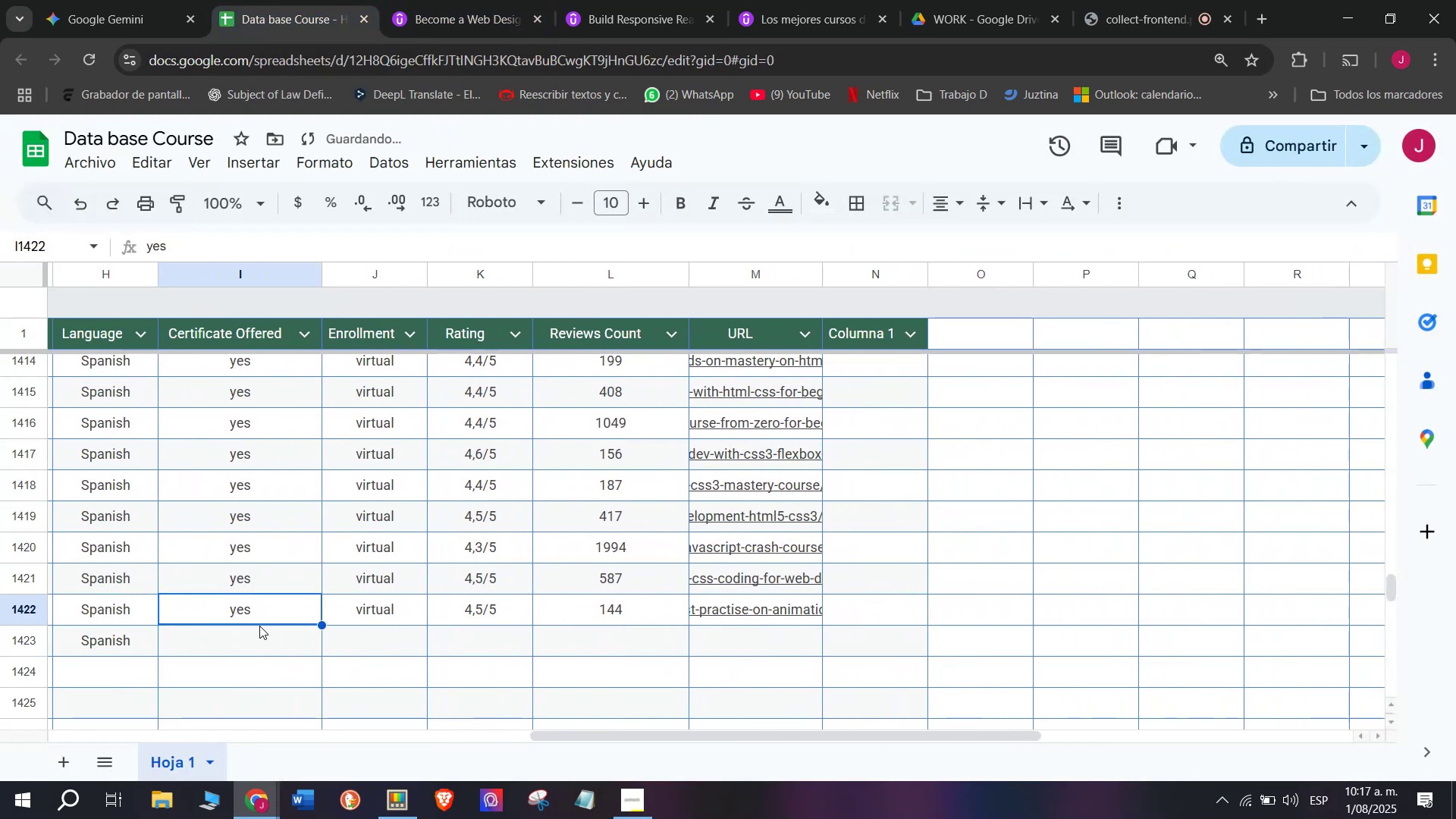 
key(Break)
 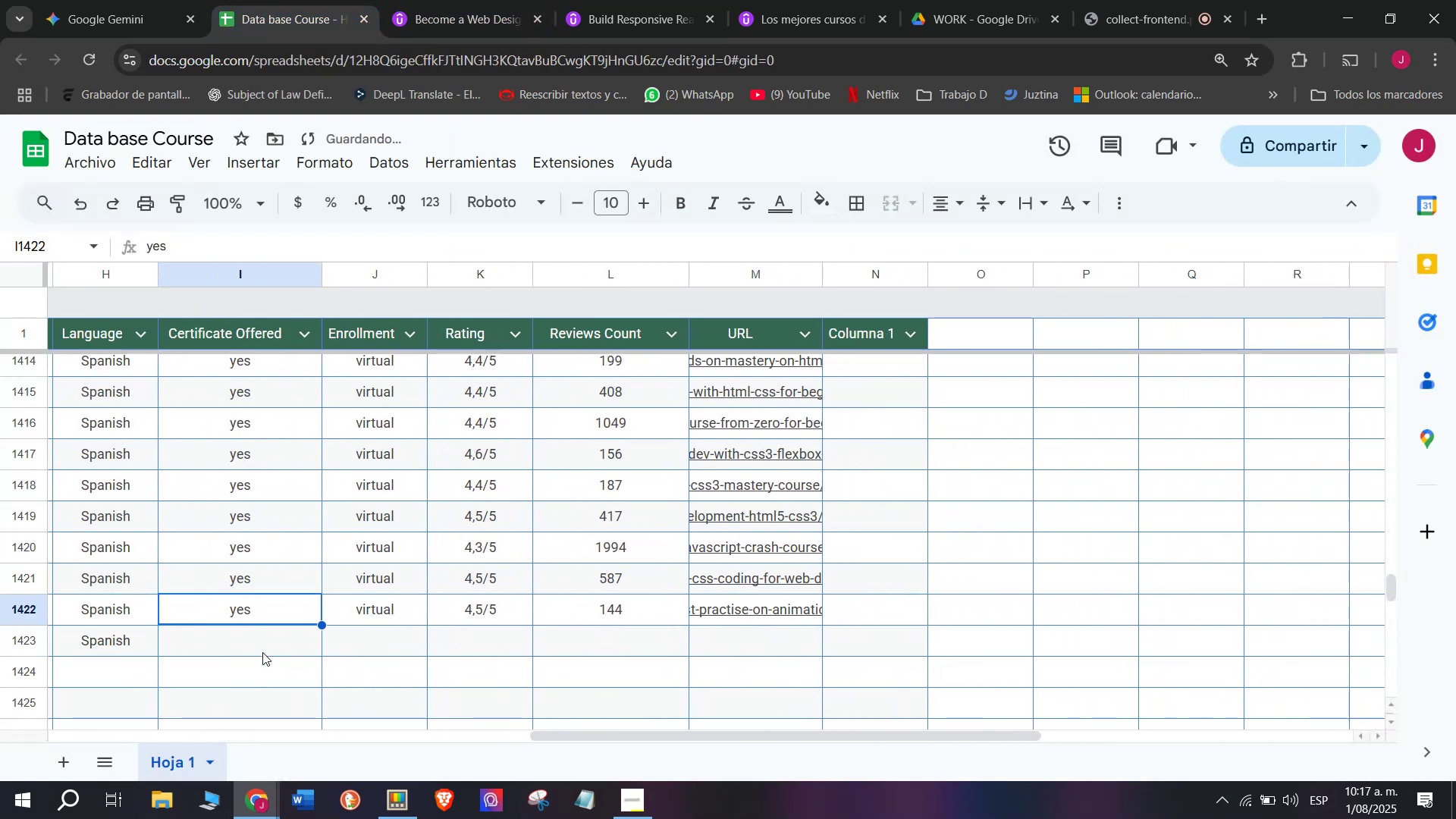 
key(Control+ControlLeft)
 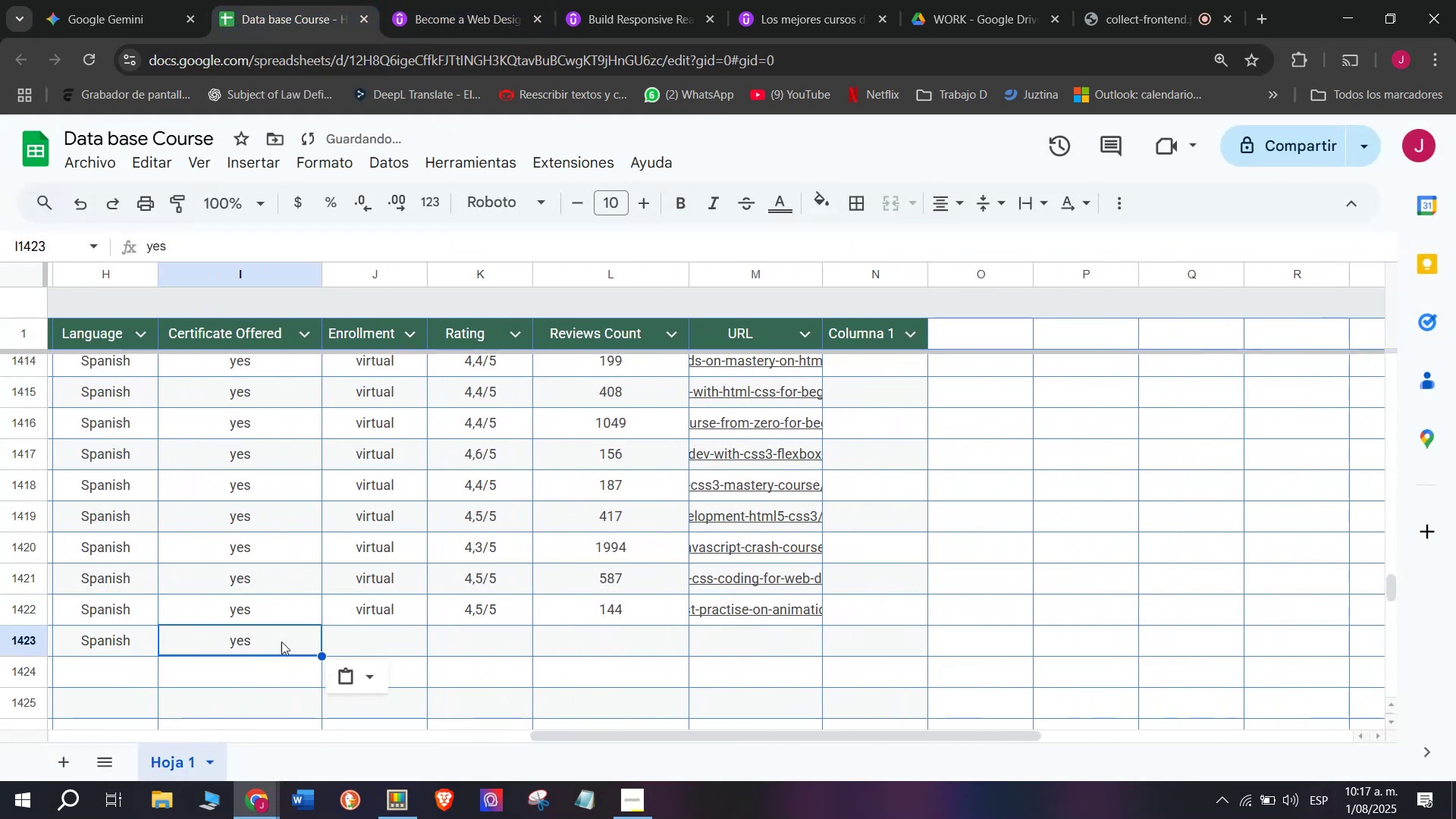 
key(Control+C)
 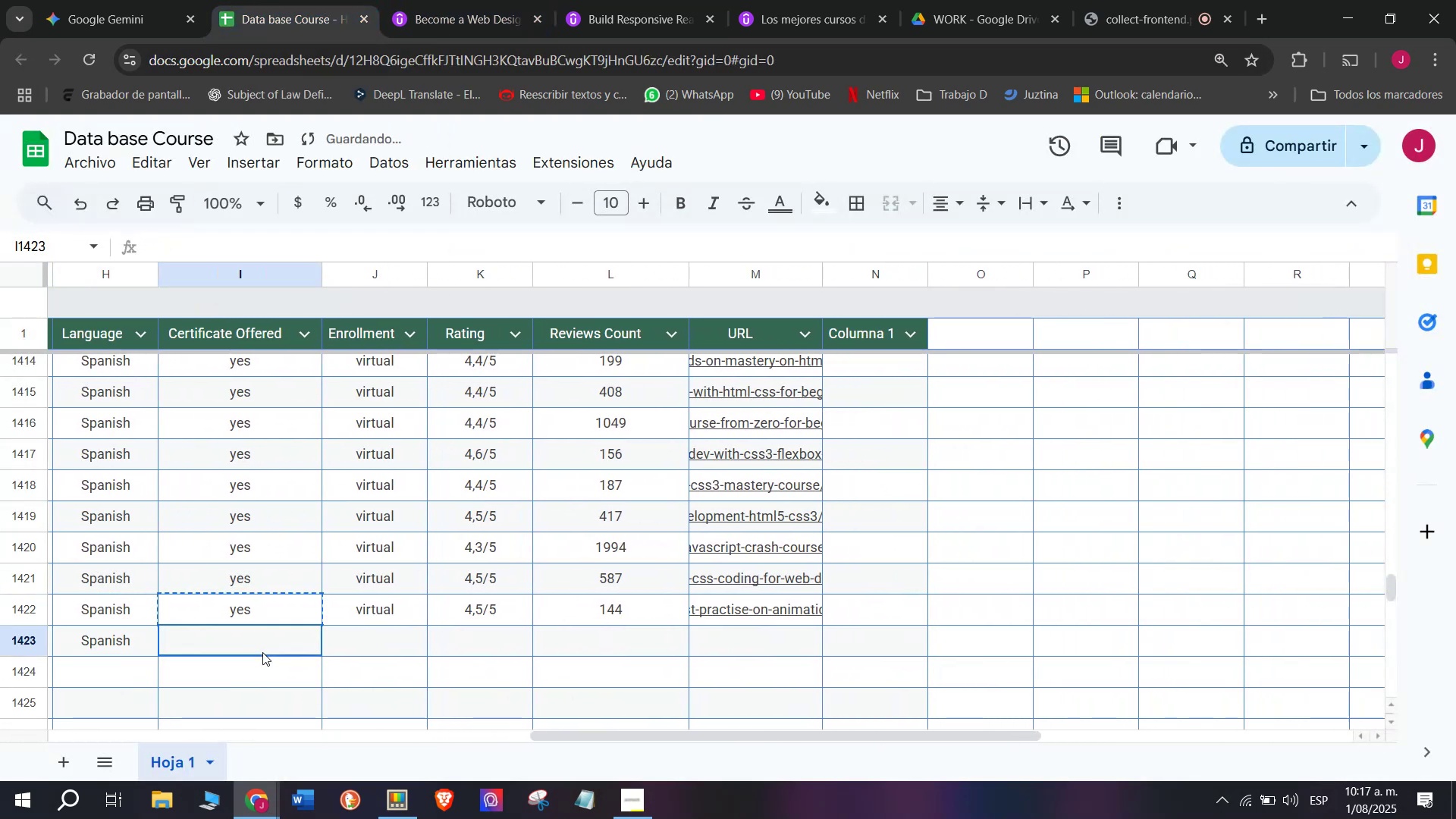 
double_click([262, 652])
 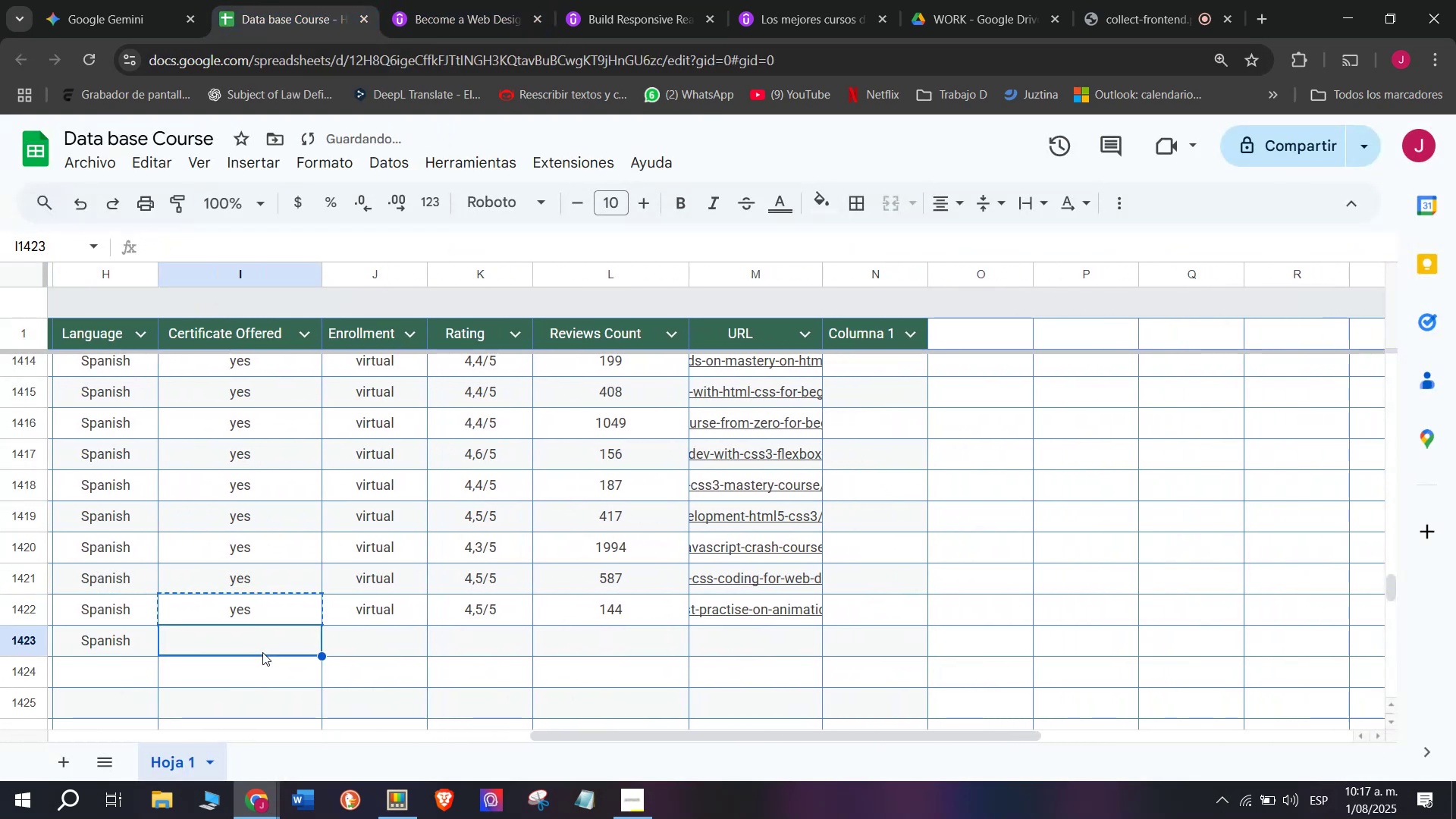 
key(Control+ControlLeft)
 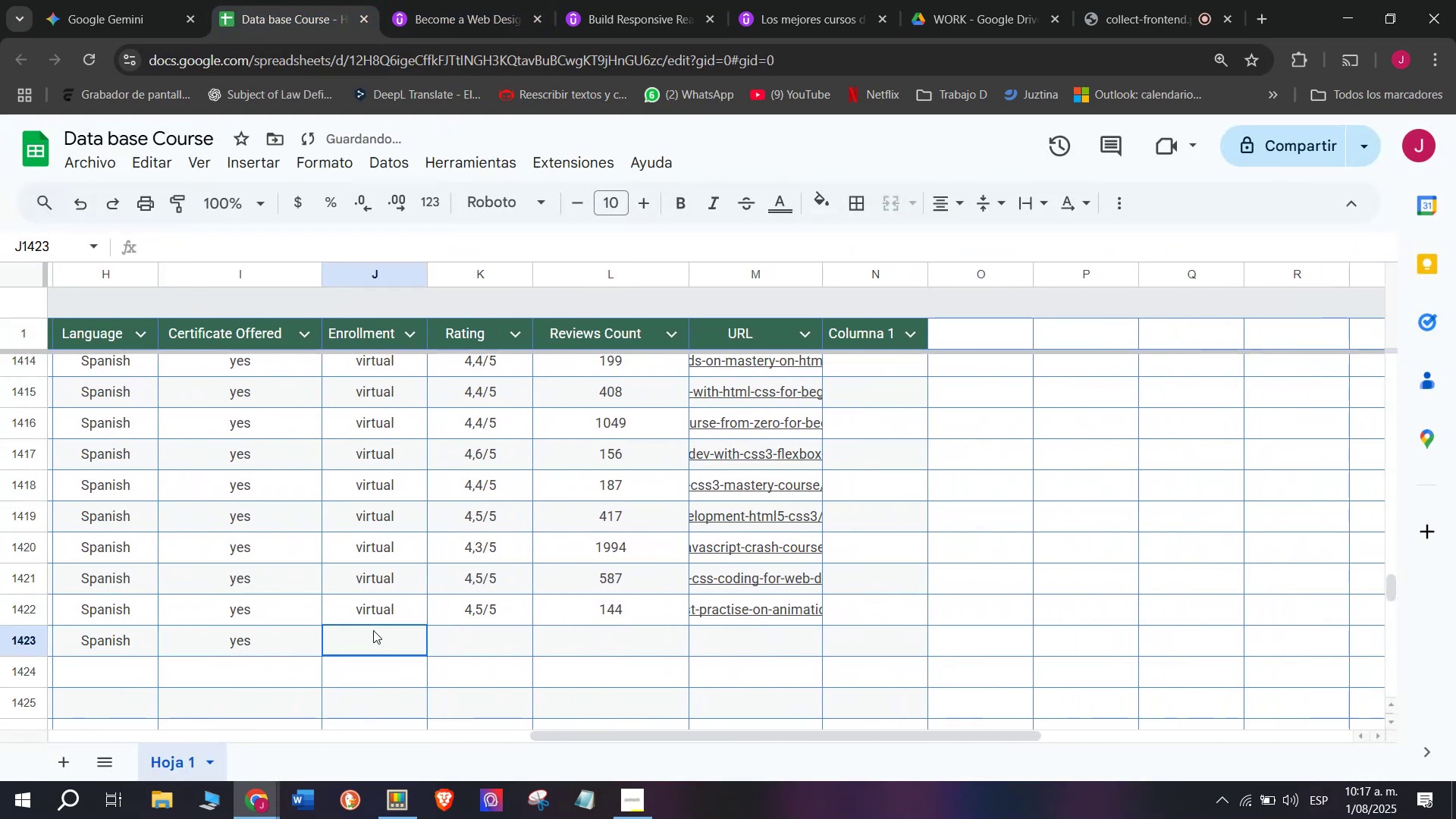 
key(Z)
 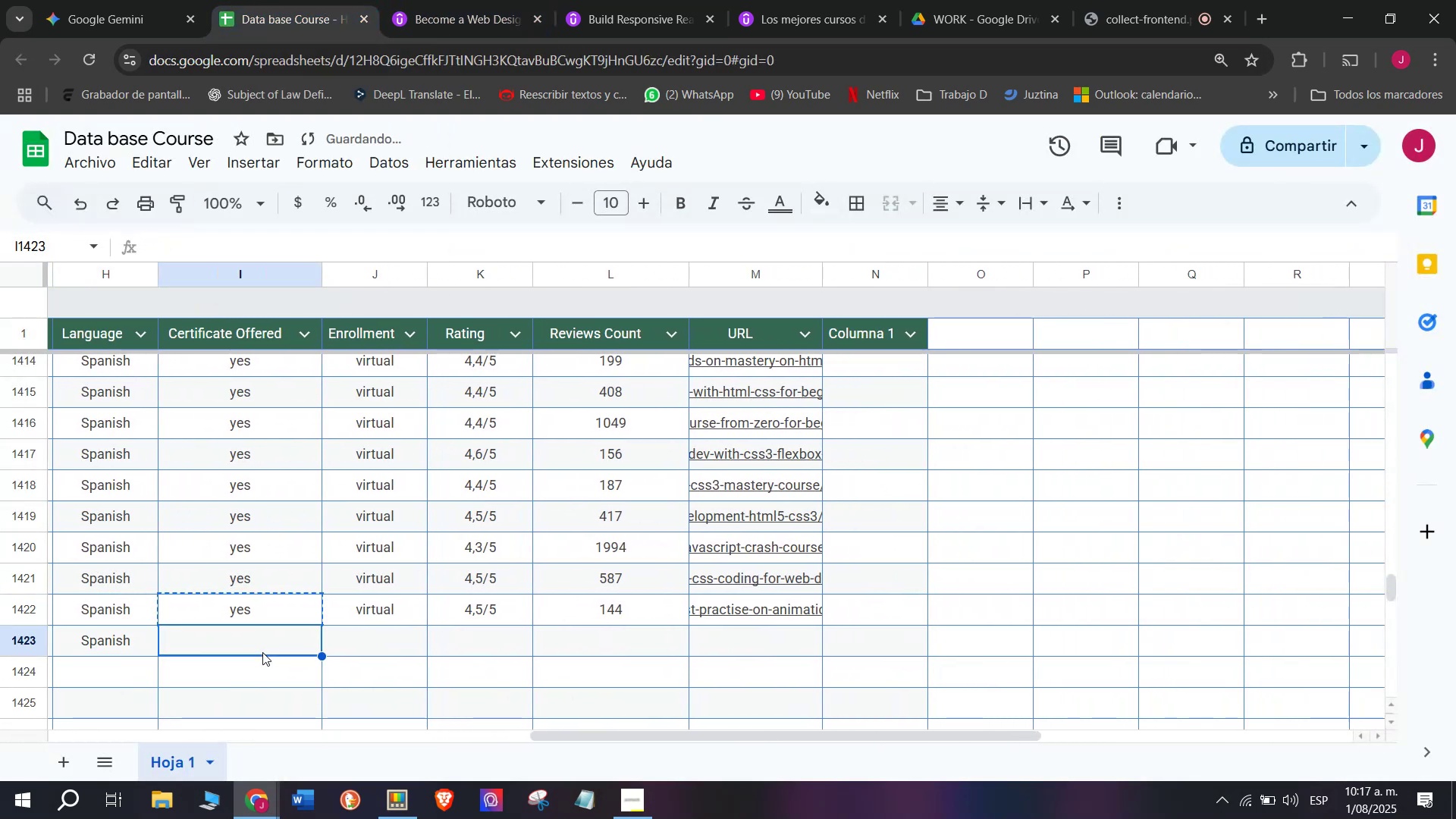 
key(Control+V)
 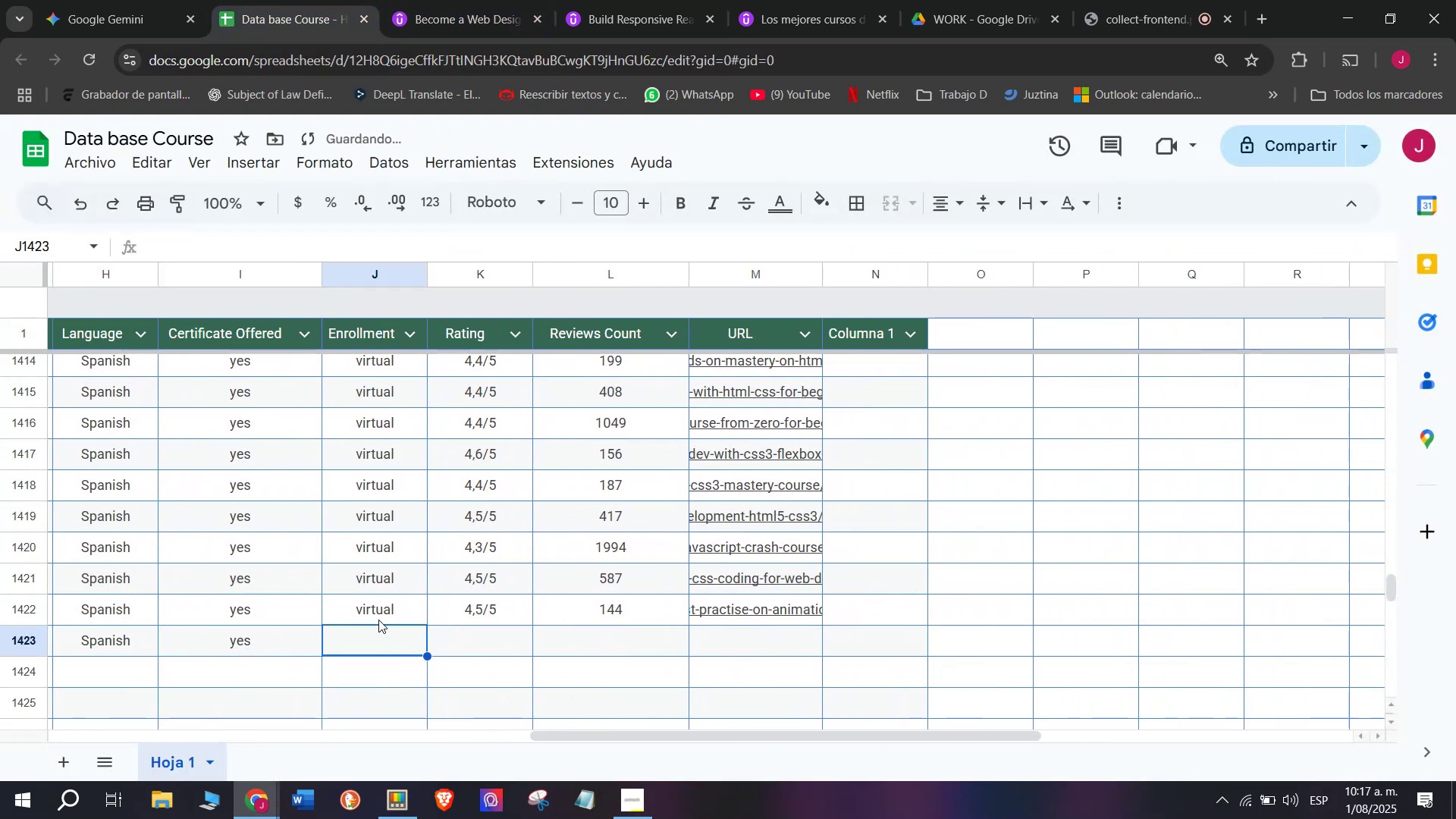 
double_click([380, 617])
 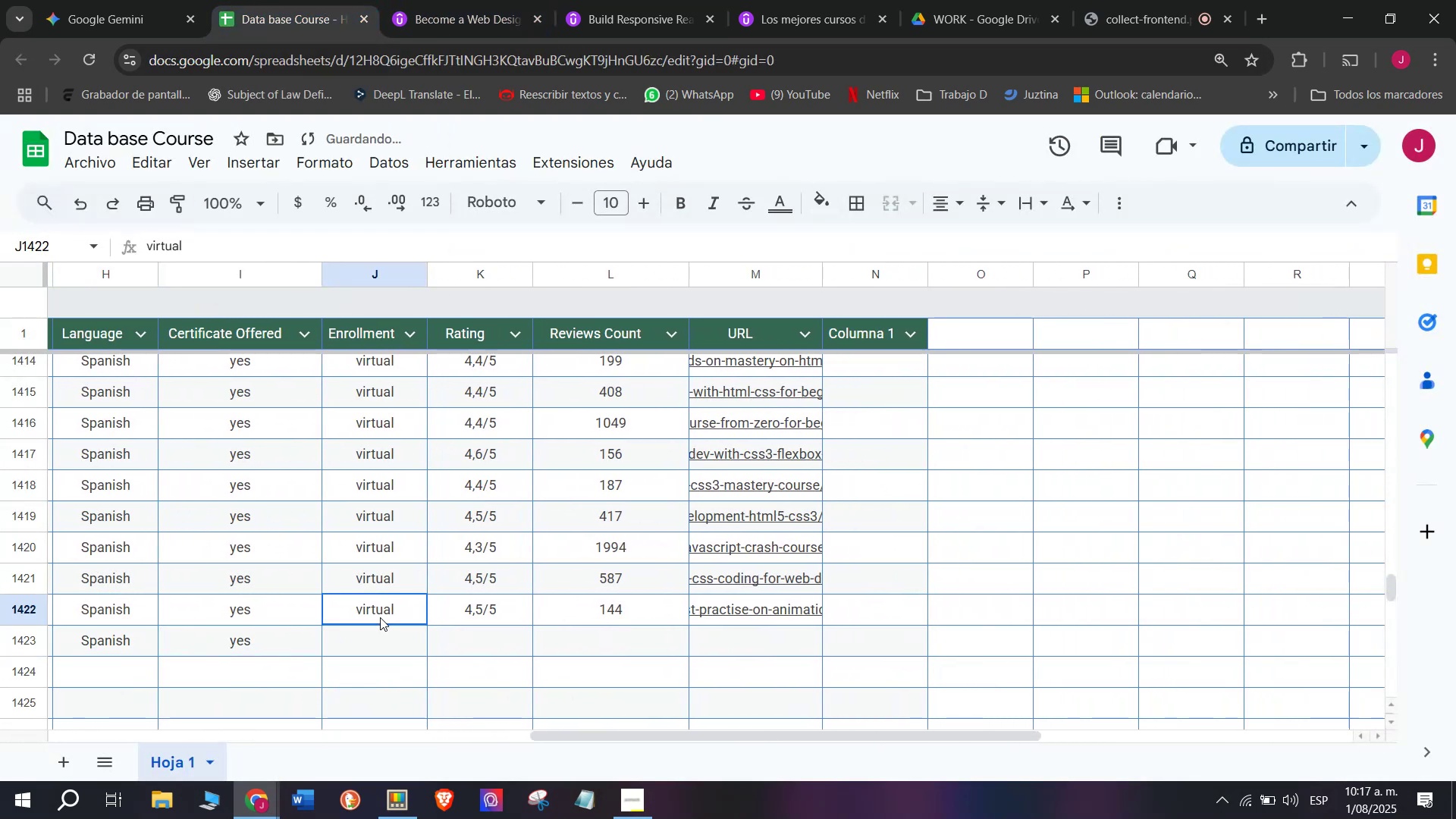 
key(Control+ControlLeft)
 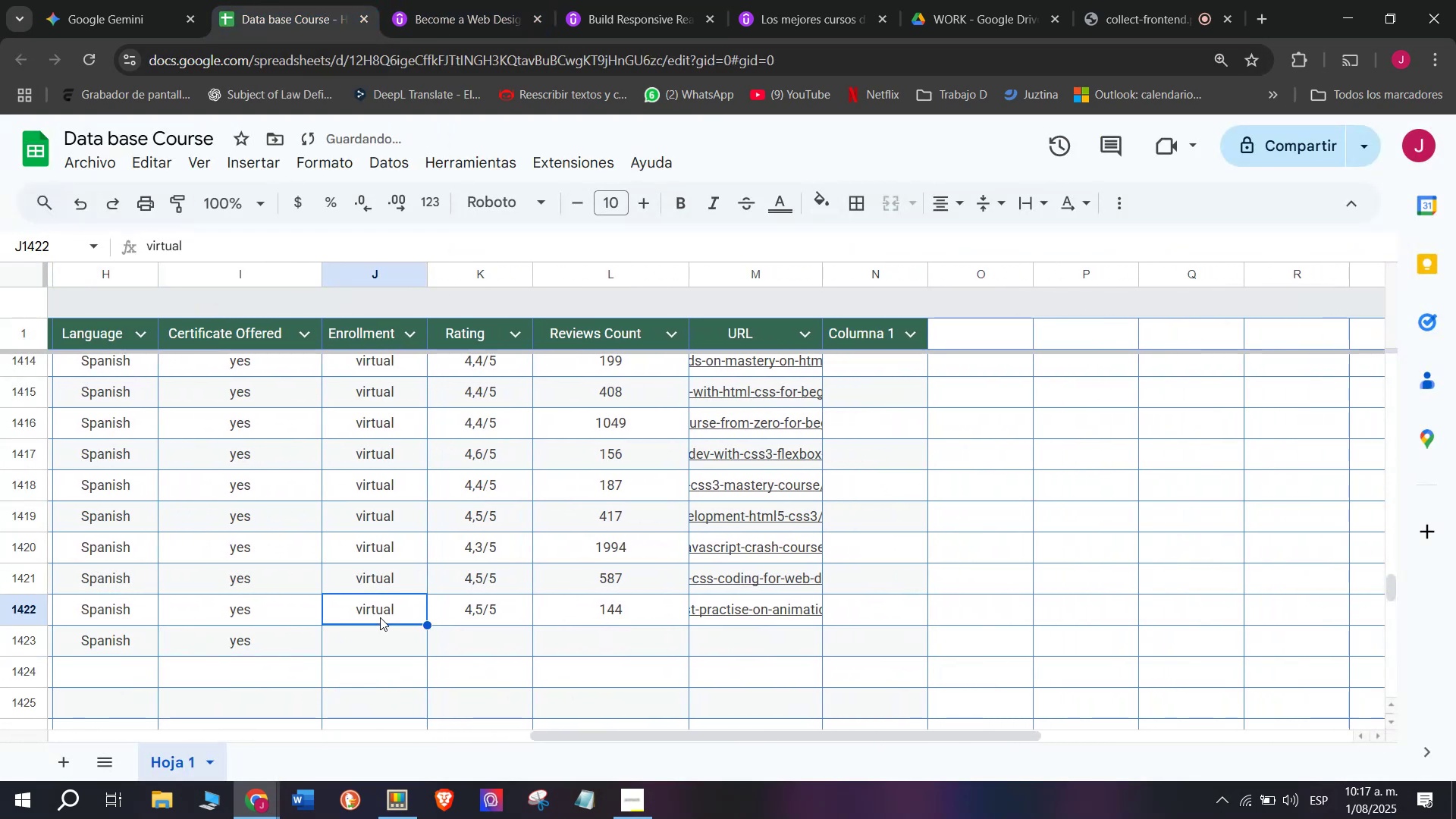 
key(Break)
 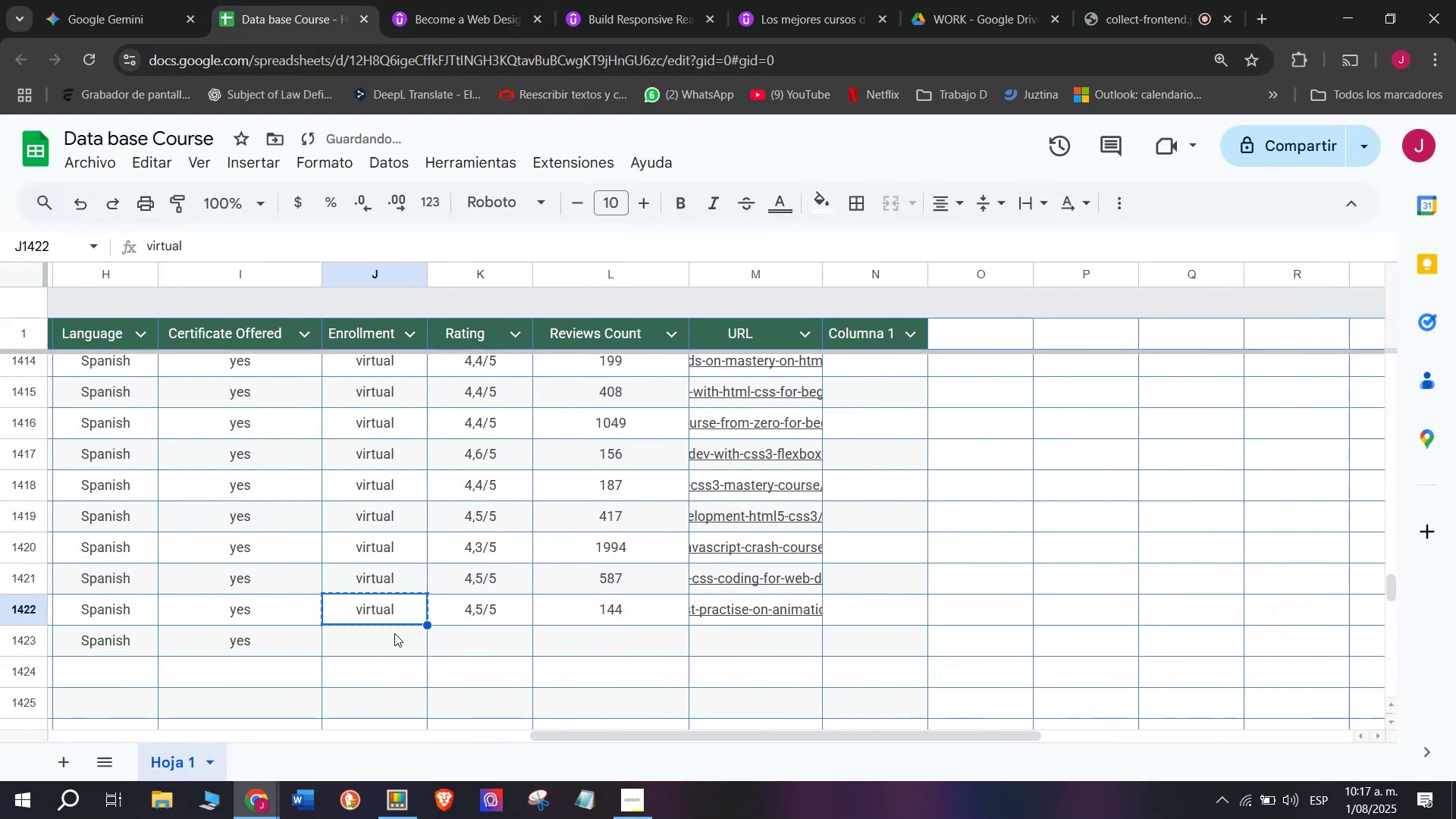 
key(Control+C)
 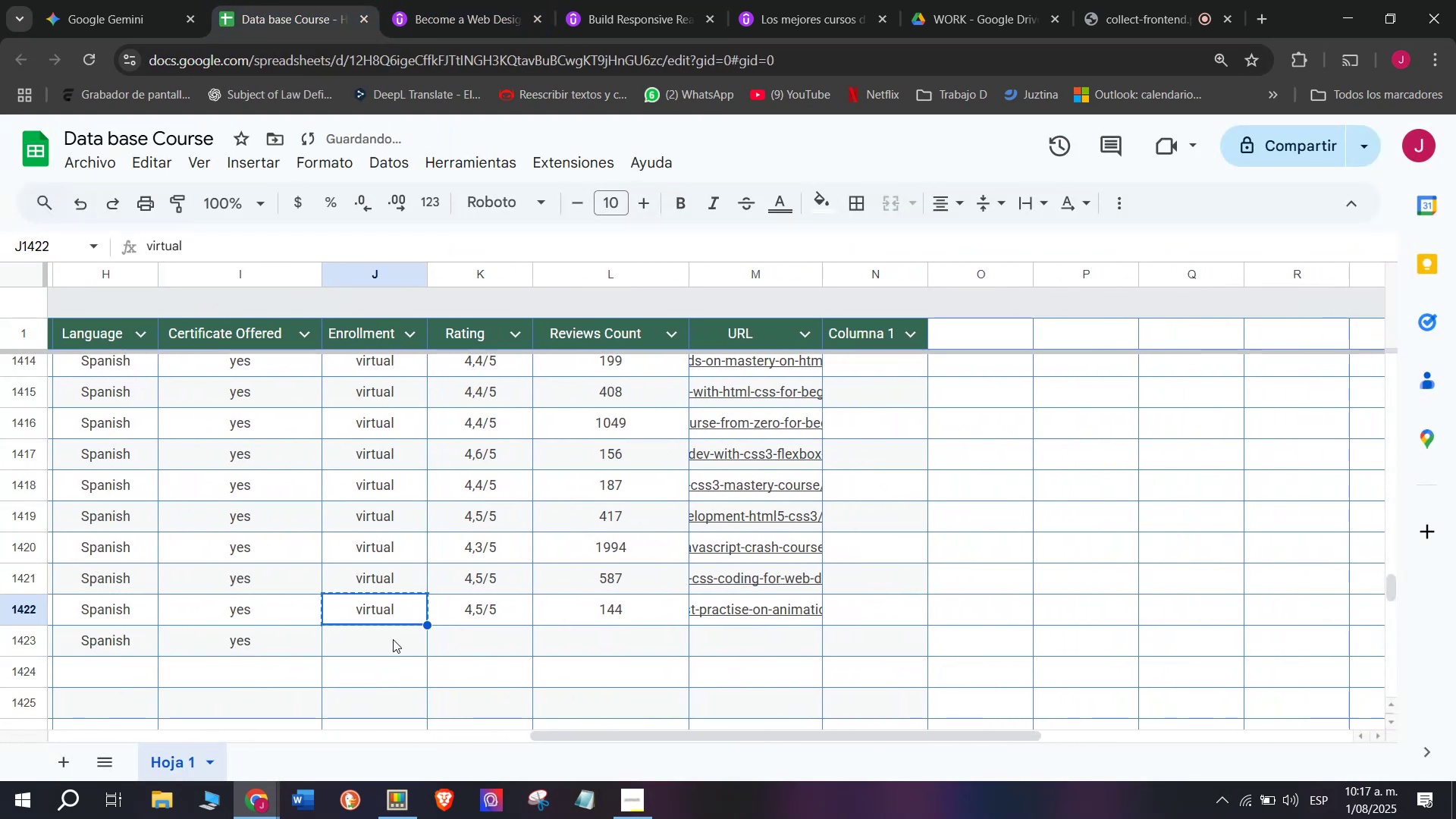 
left_click([394, 633])
 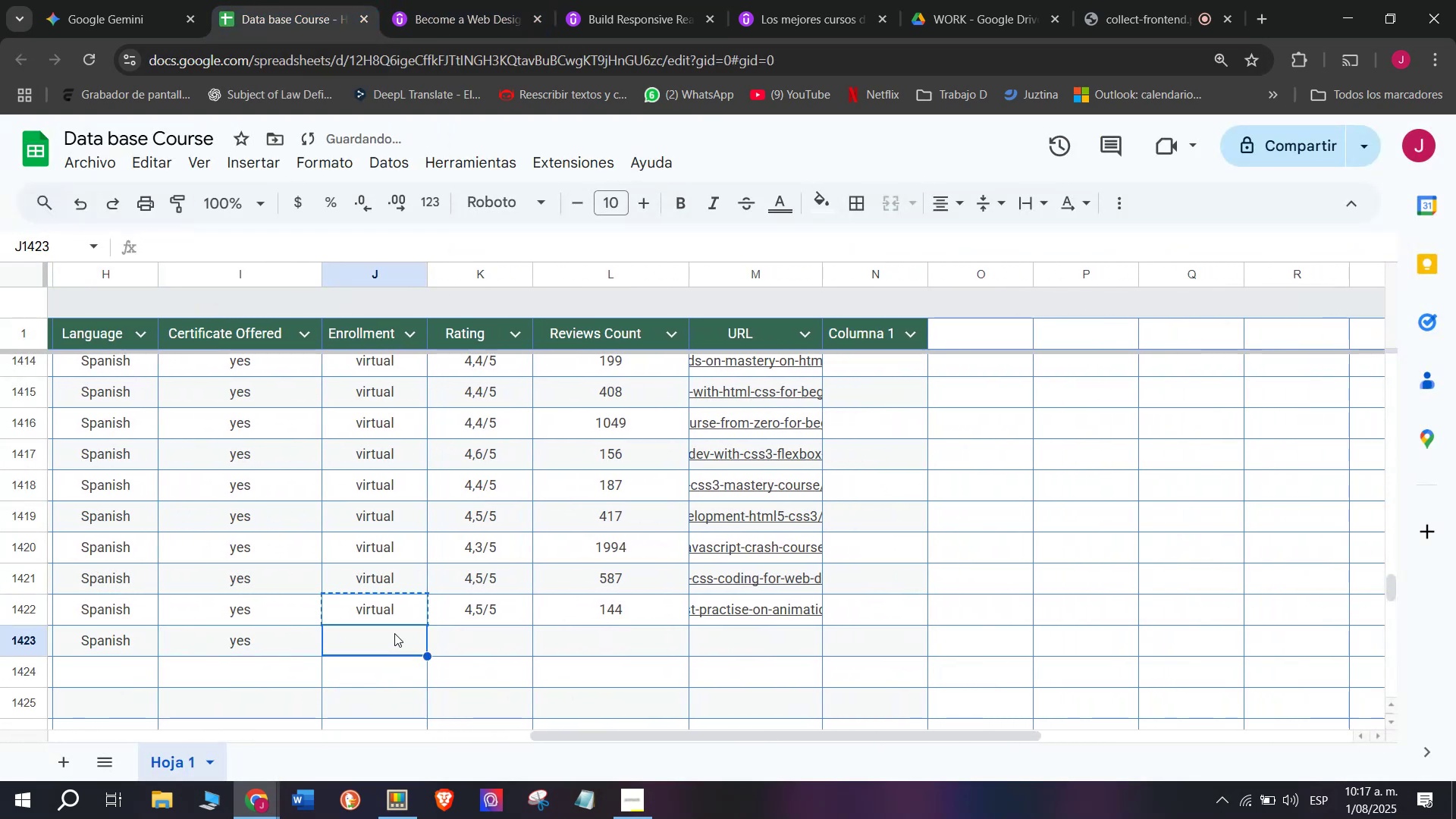 
key(Z)
 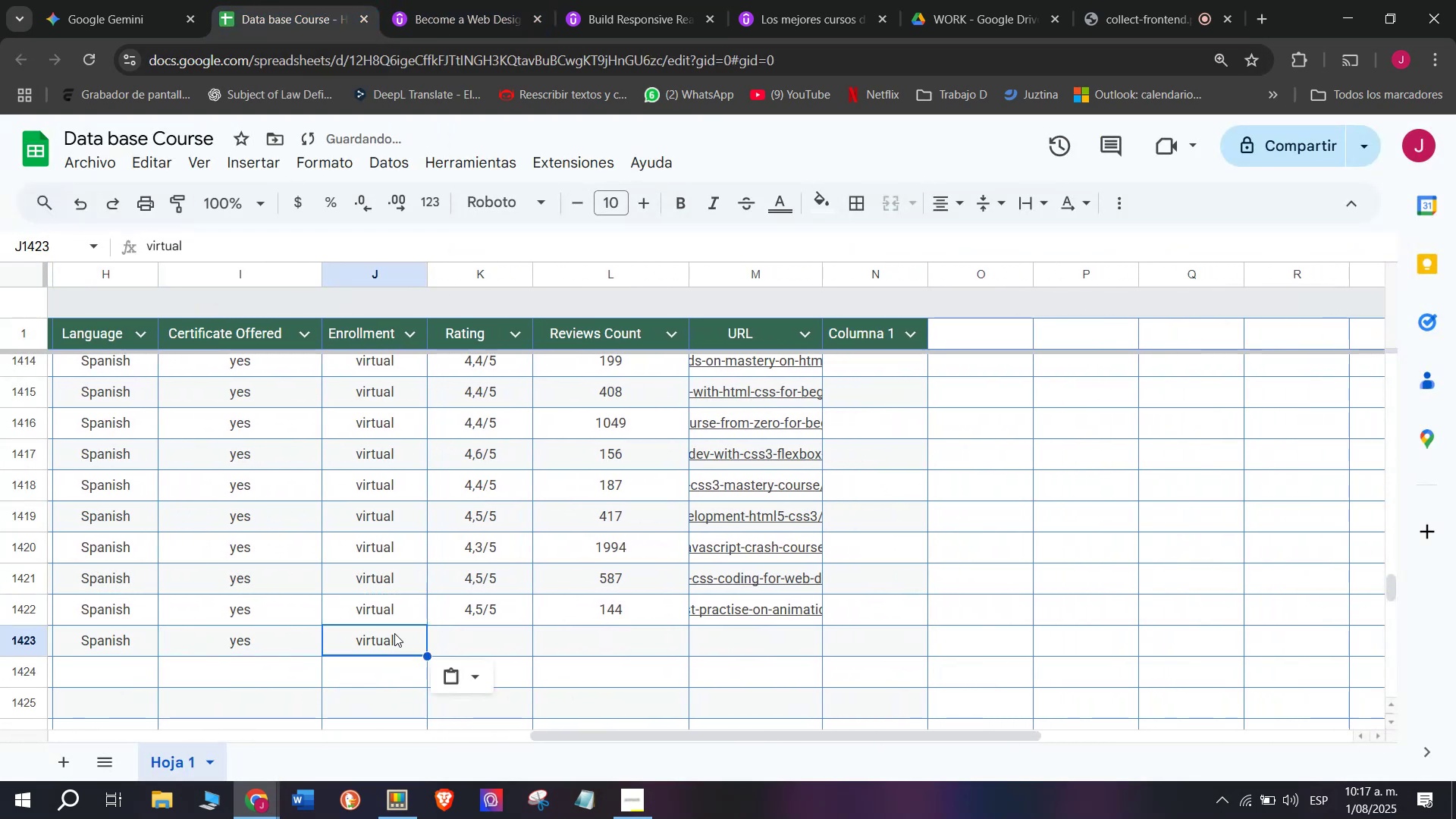 
key(Control+ControlLeft)
 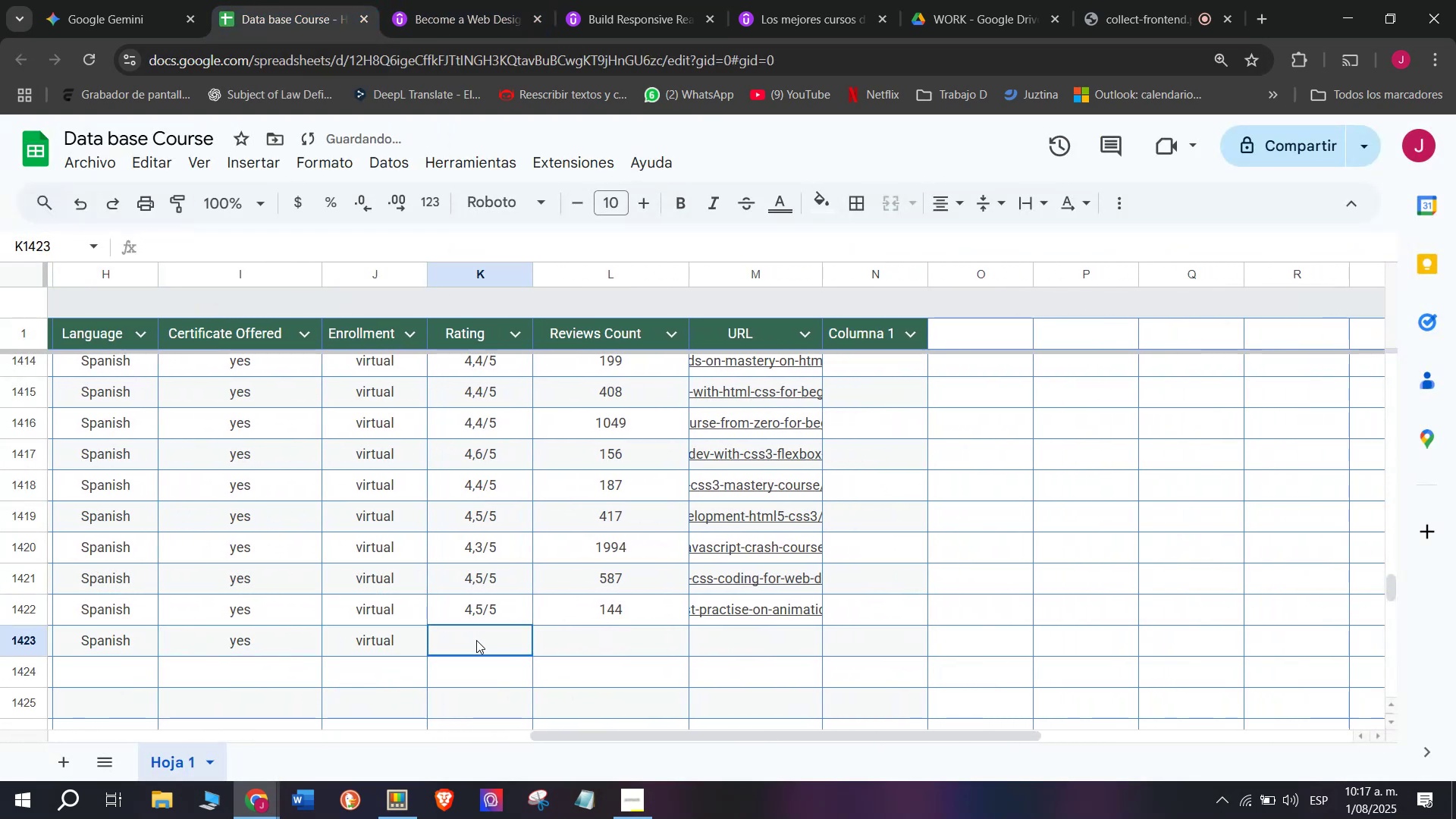 
key(Control+V)
 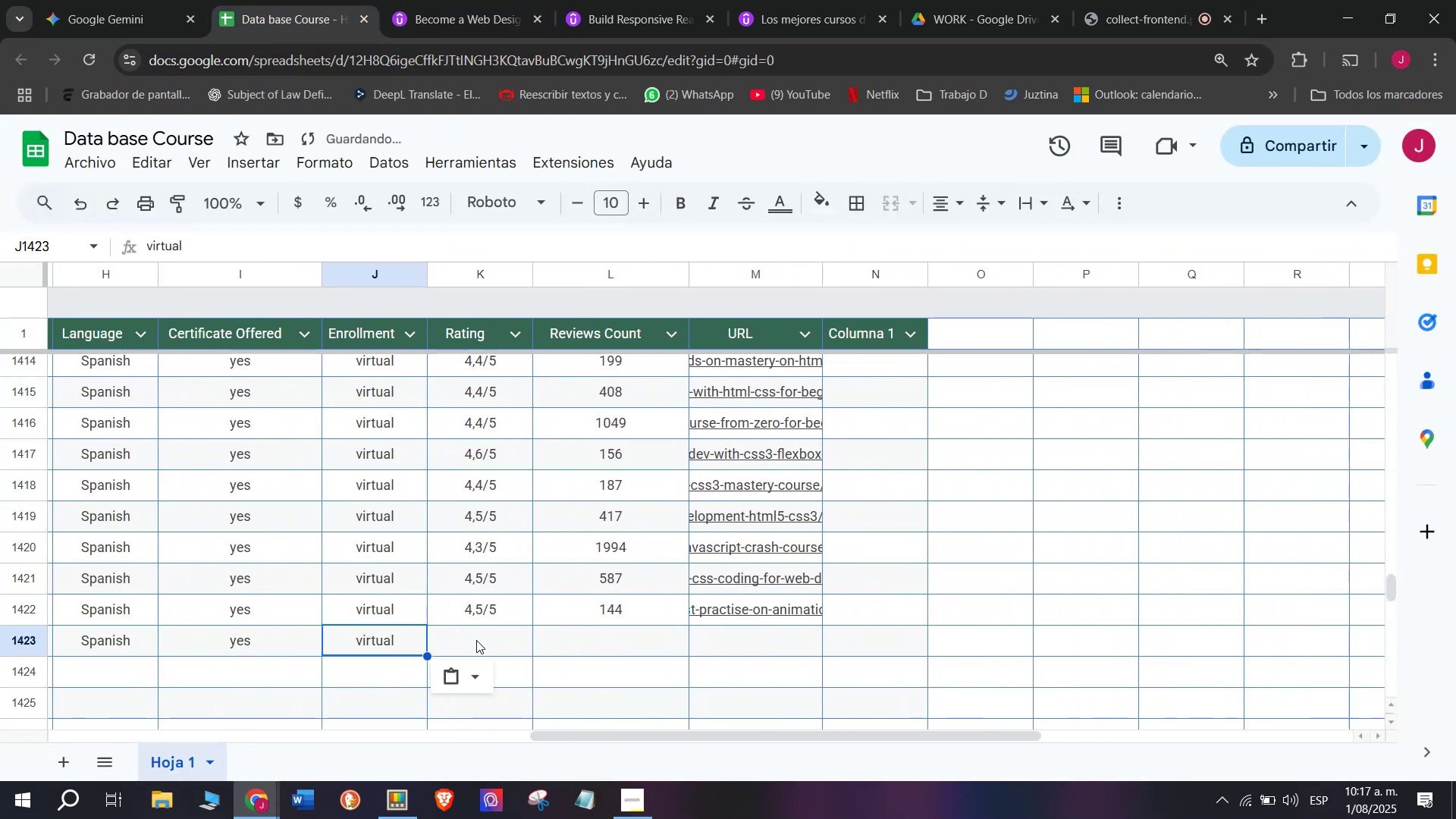 
left_click([476, 640])
 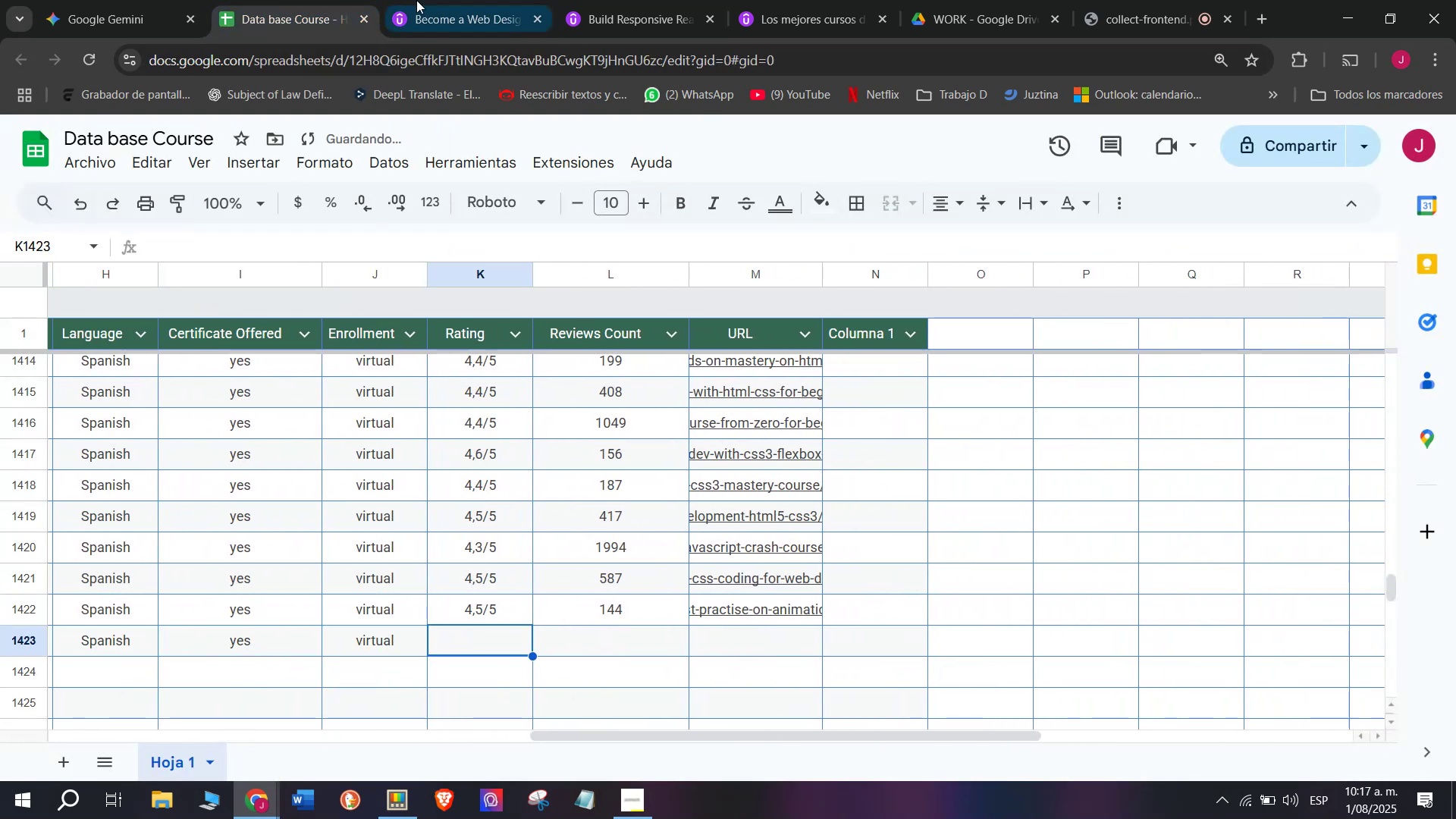 
left_click([458, 0])
 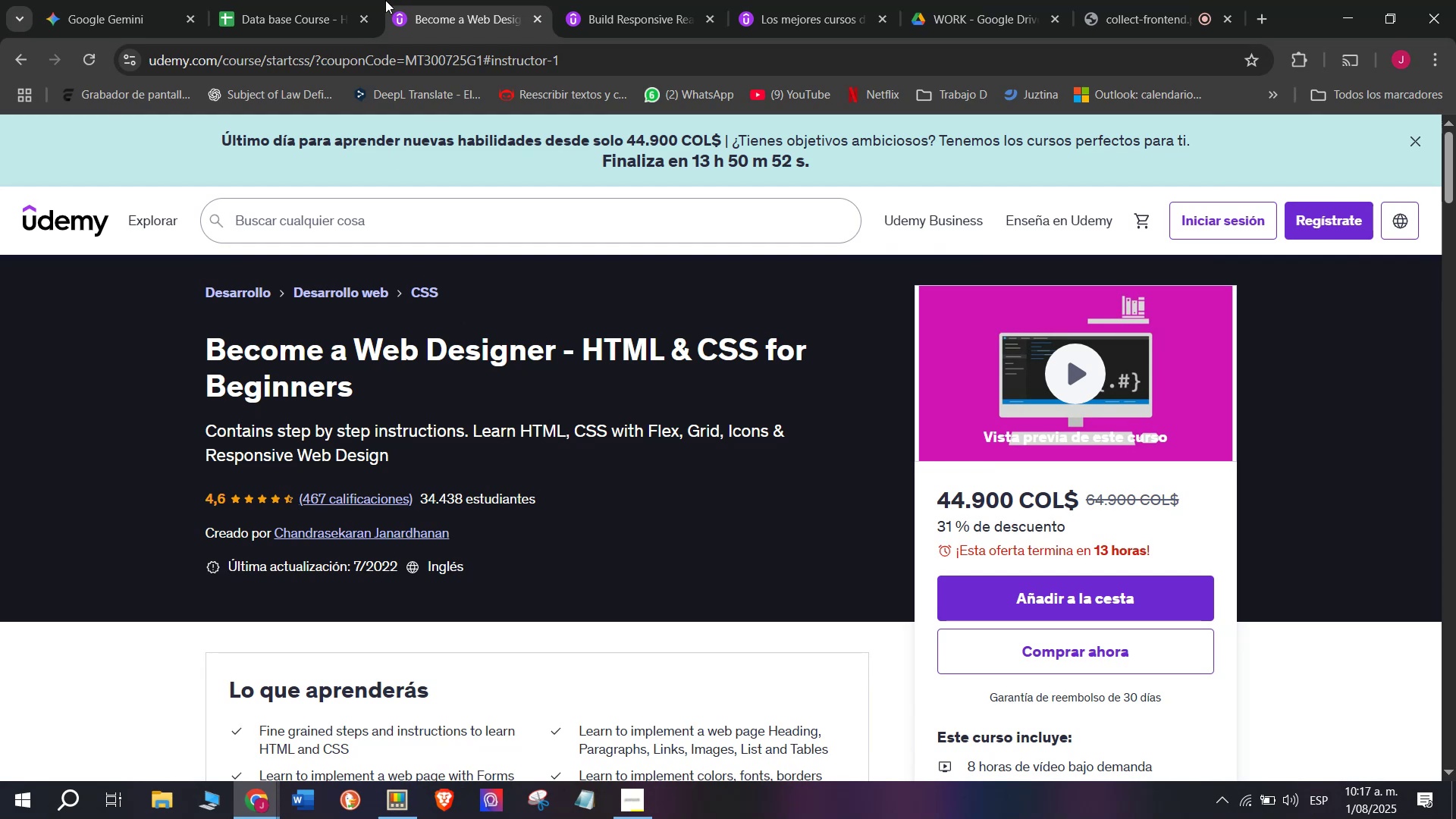 
left_click([340, 0])
 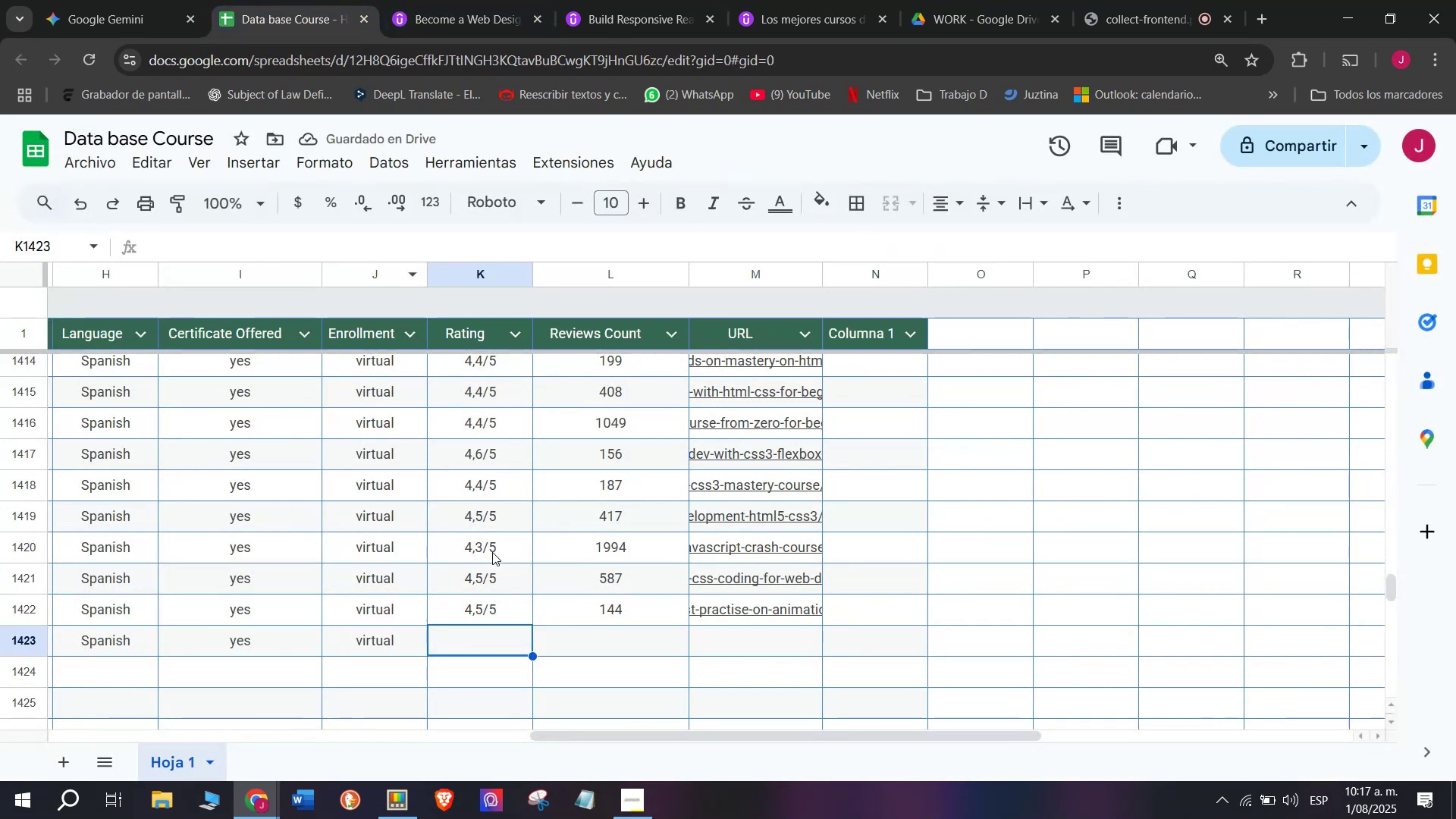 
left_click([497, 573])
 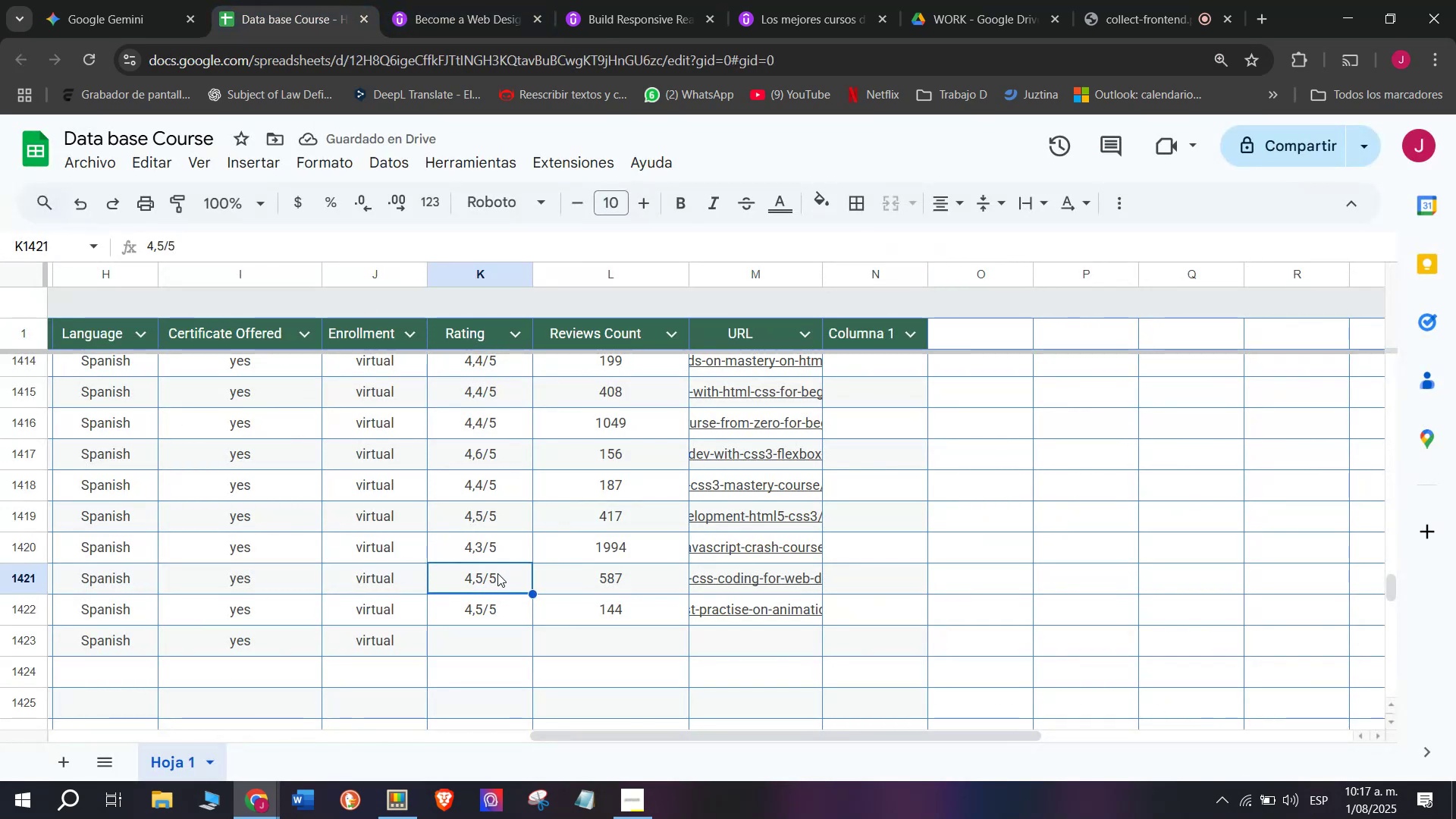 
key(Break)
 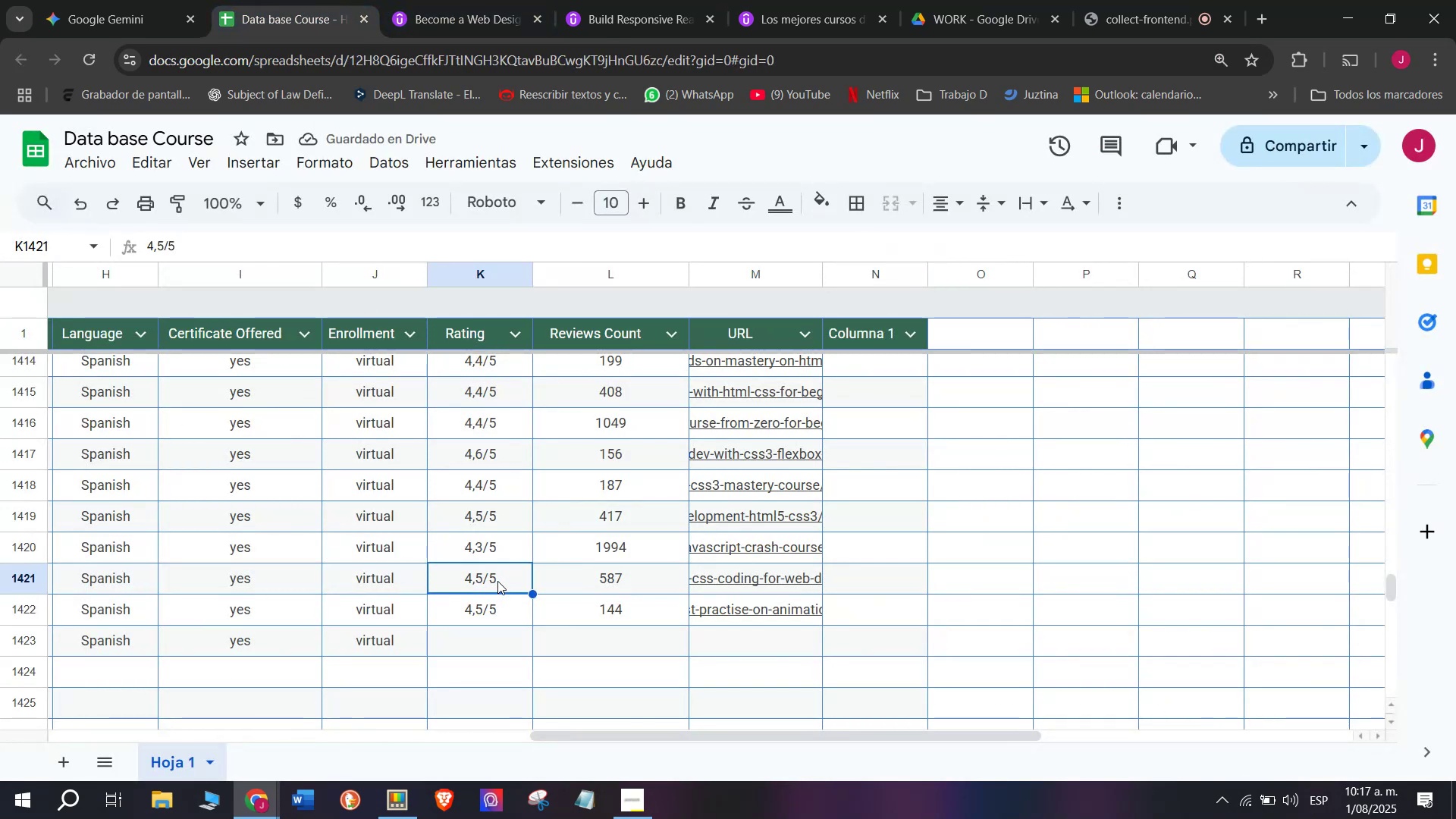 
key(Control+ControlLeft)
 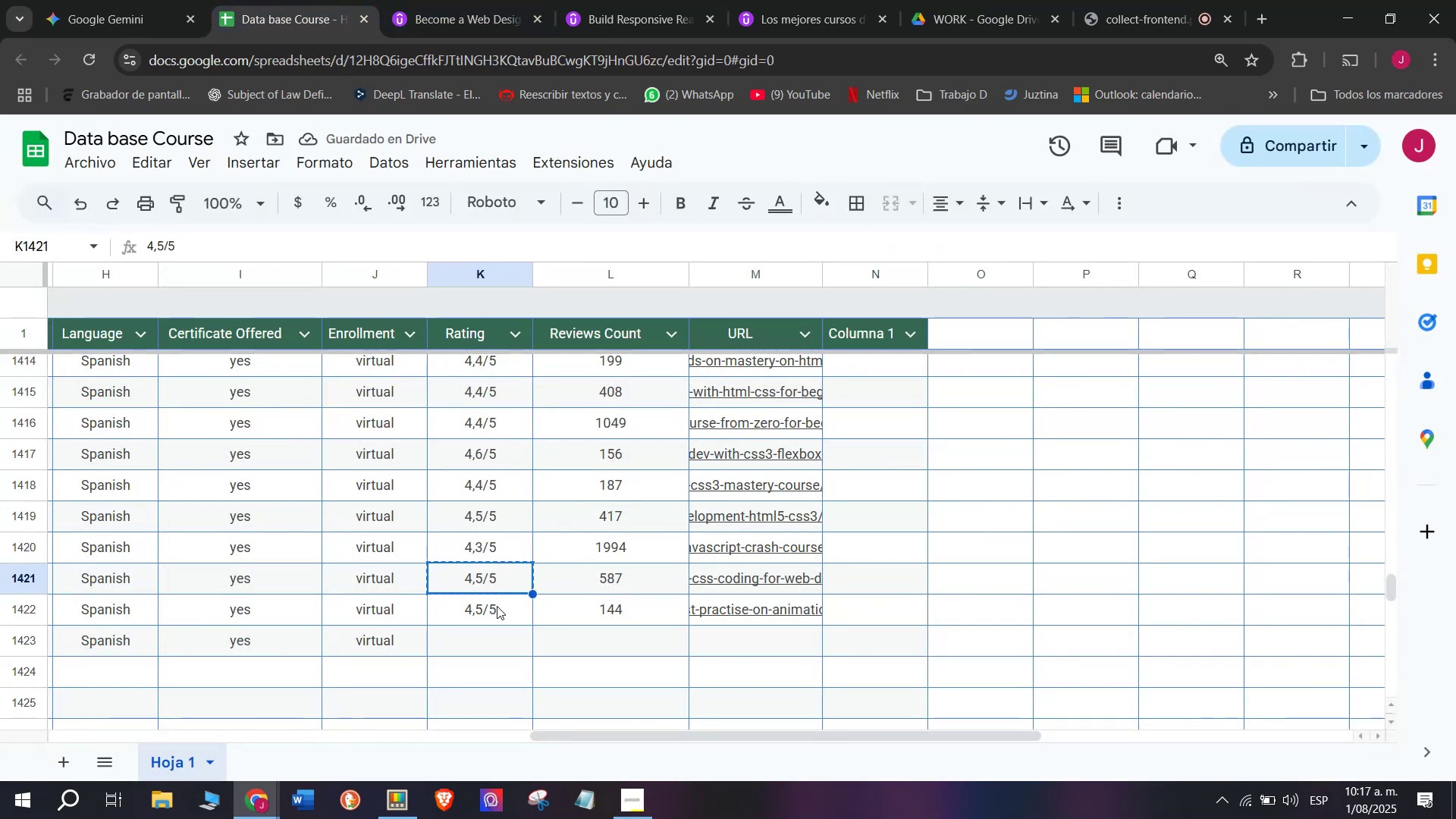 
key(Control+C)
 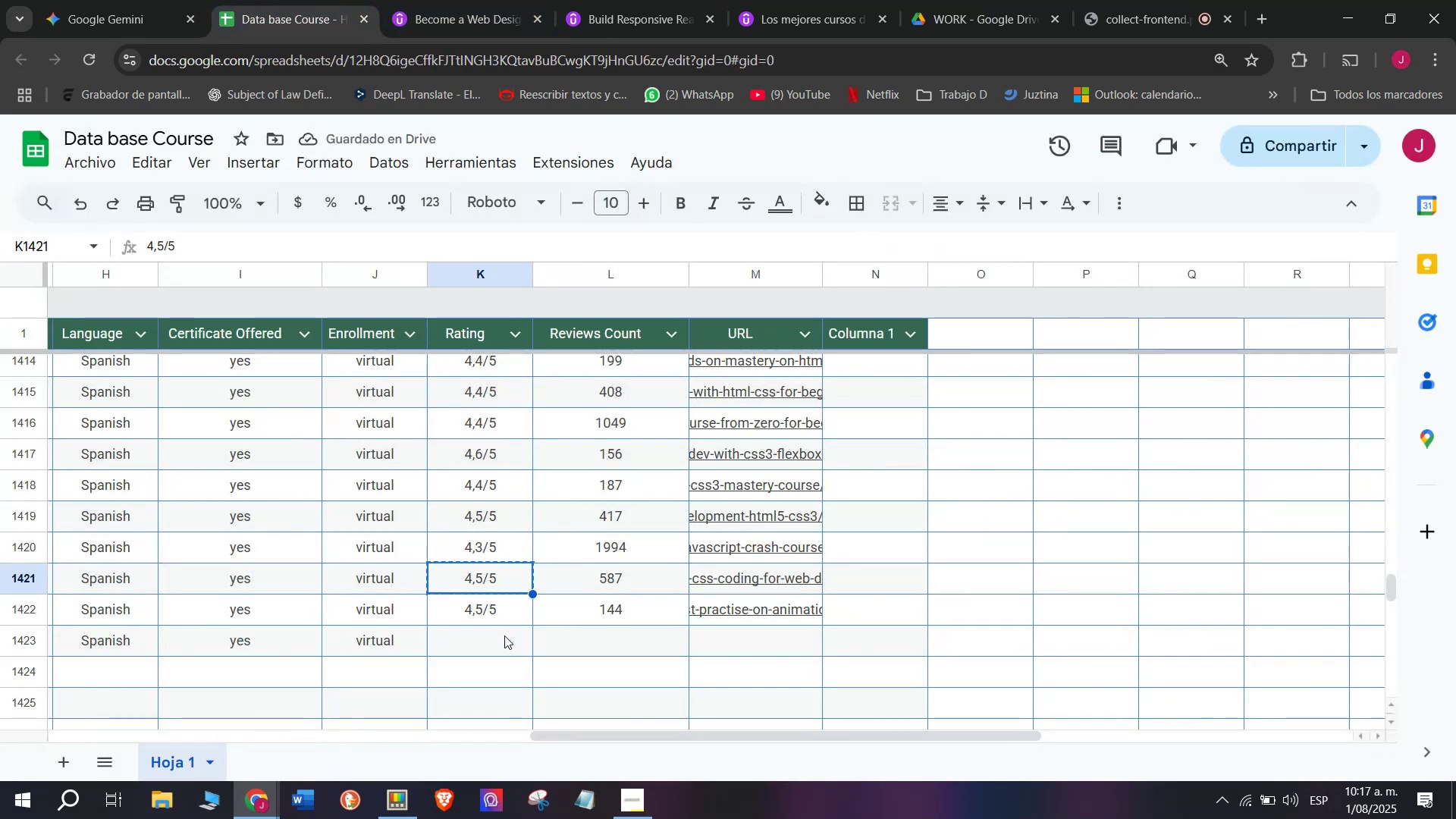 
left_click([508, 636])
 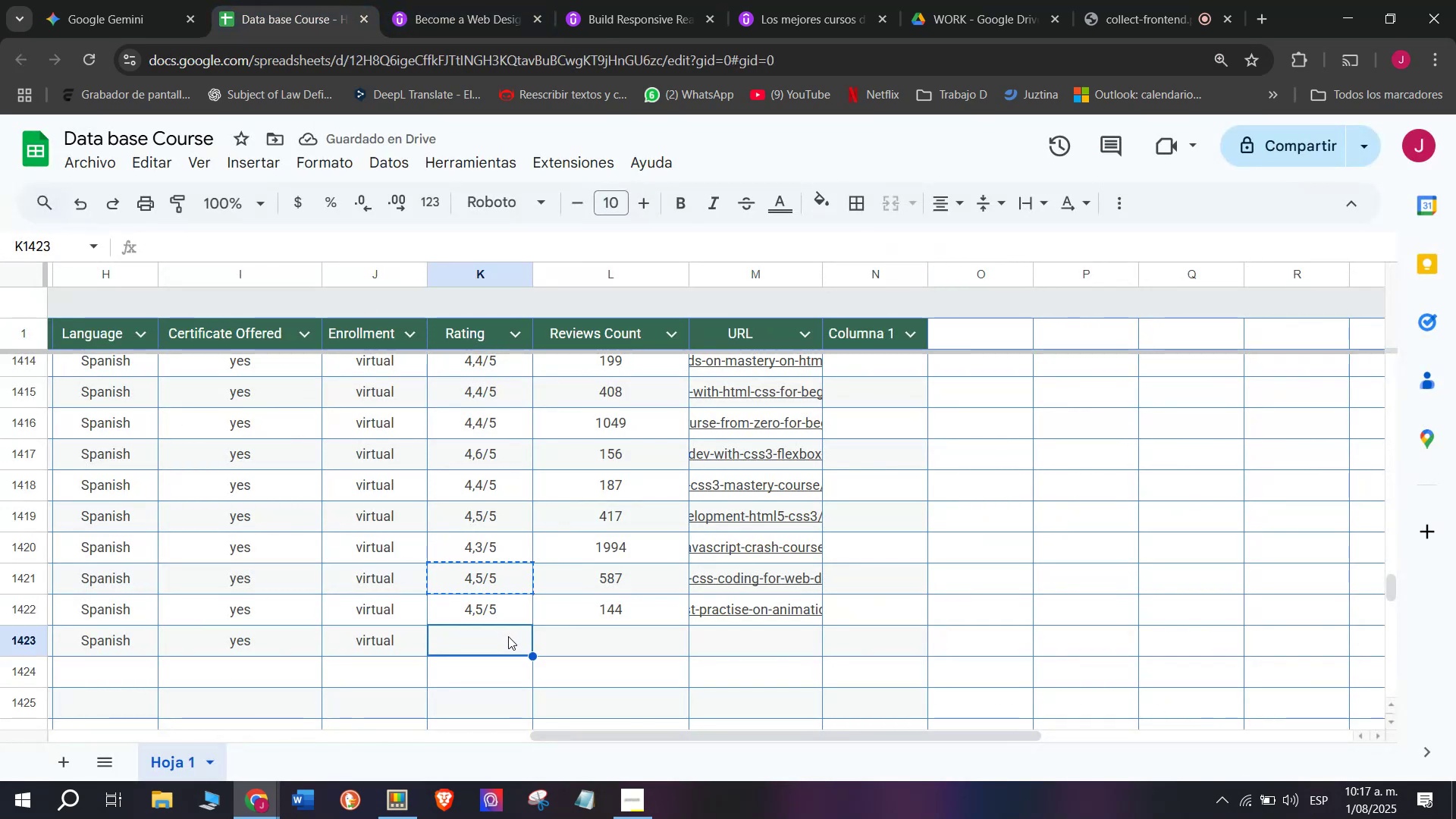 
key(Z)
 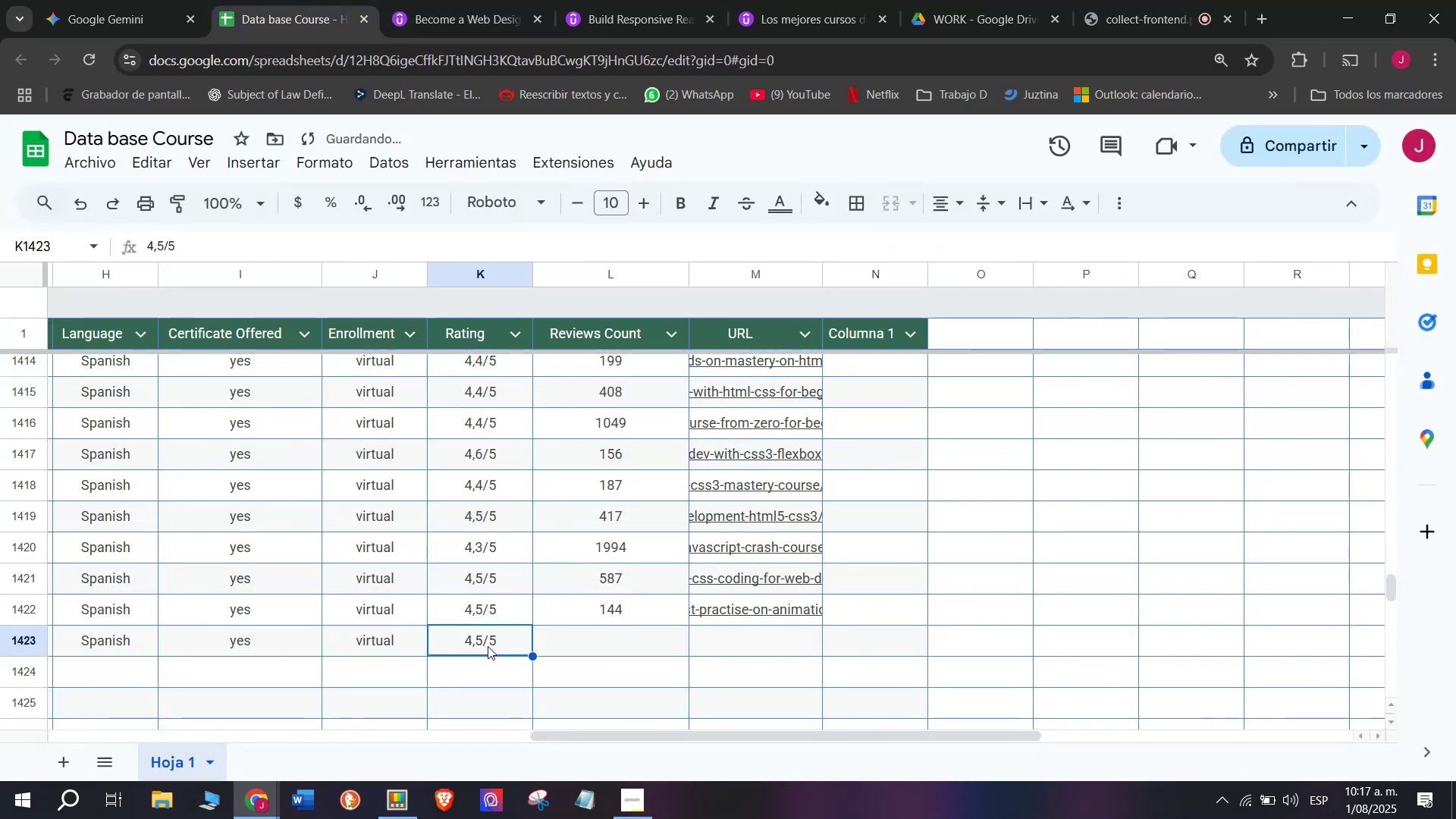 
key(Control+ControlLeft)
 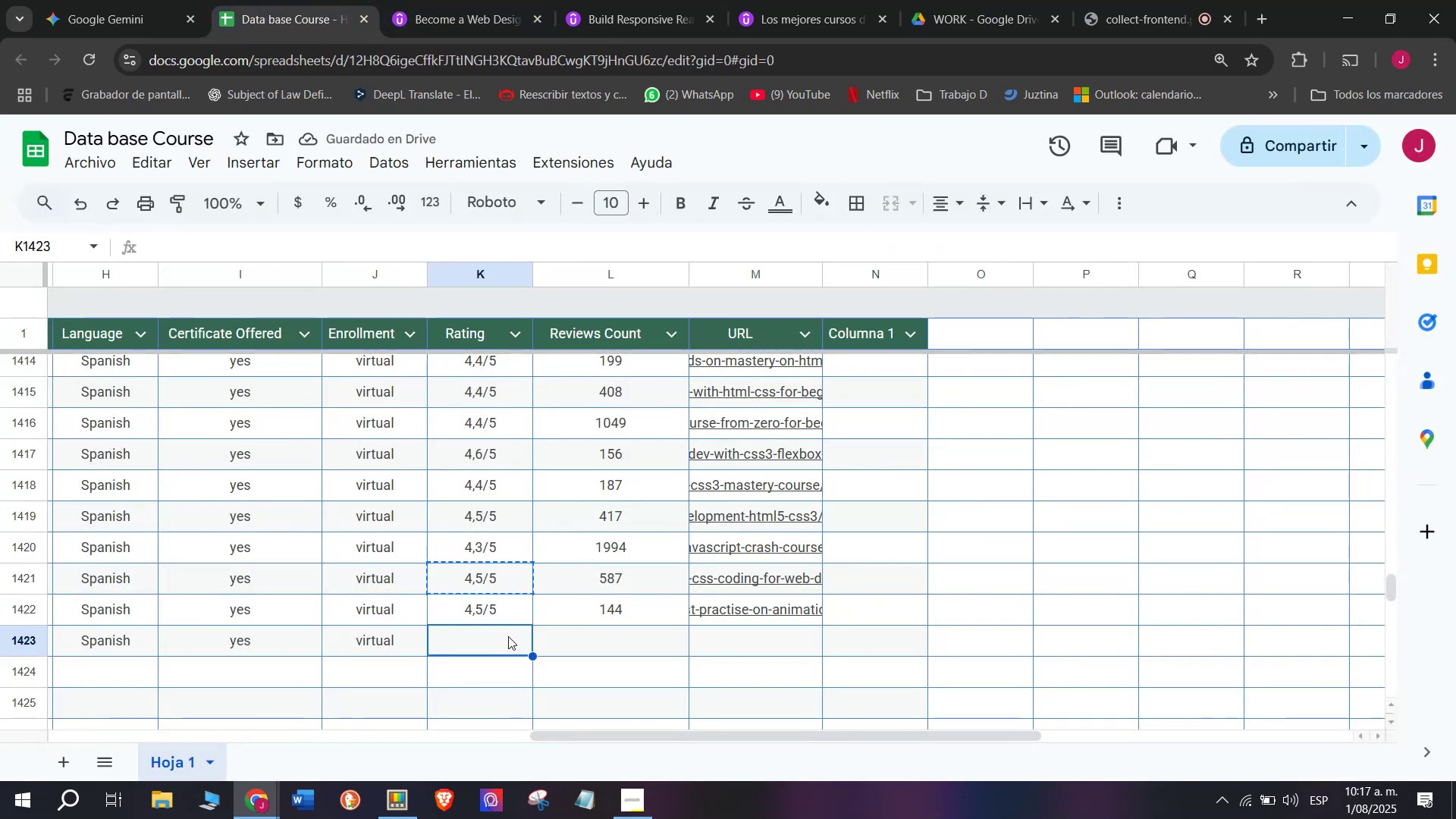 
key(Control+V)
 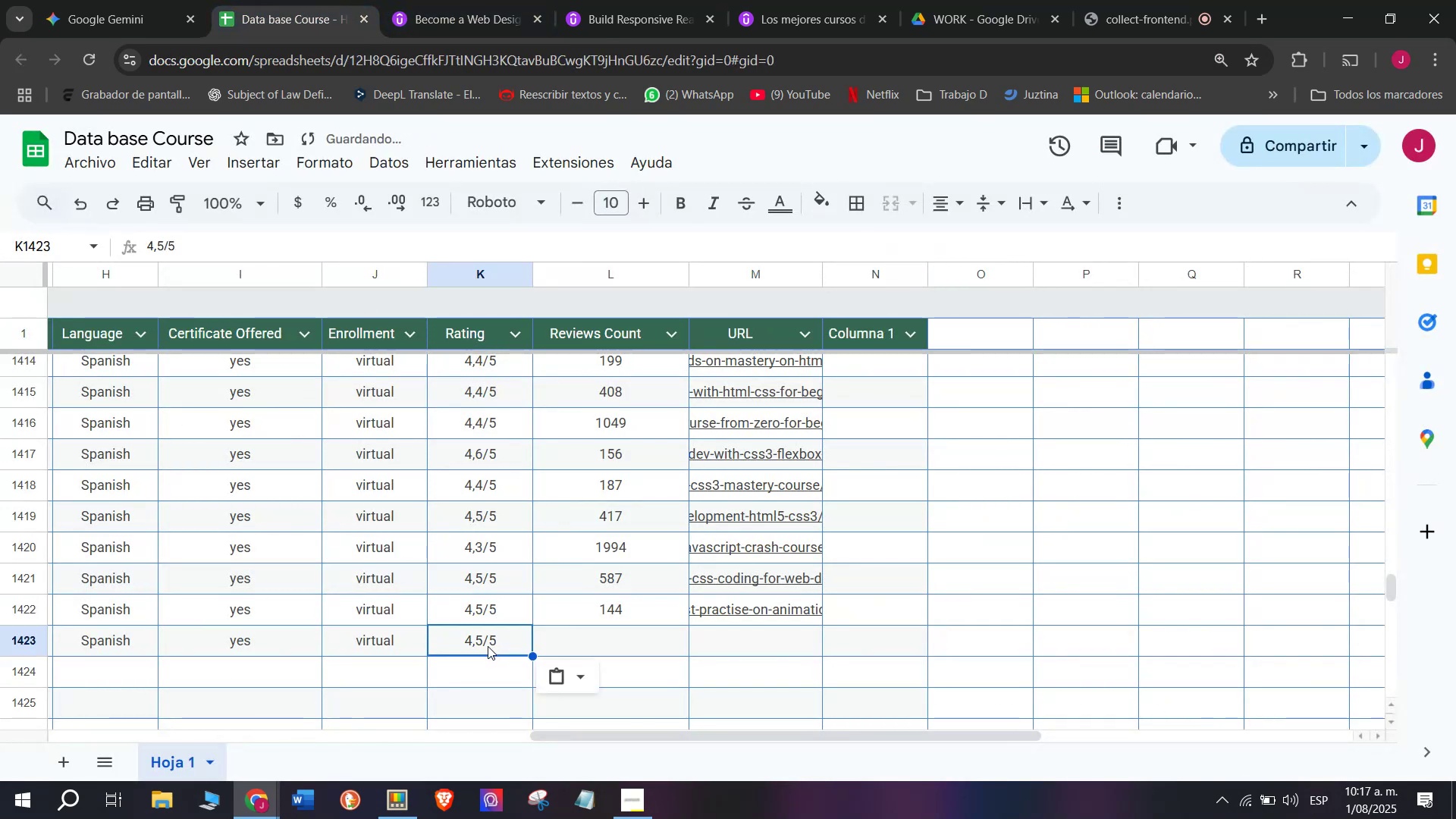 
double_click([488, 646])
 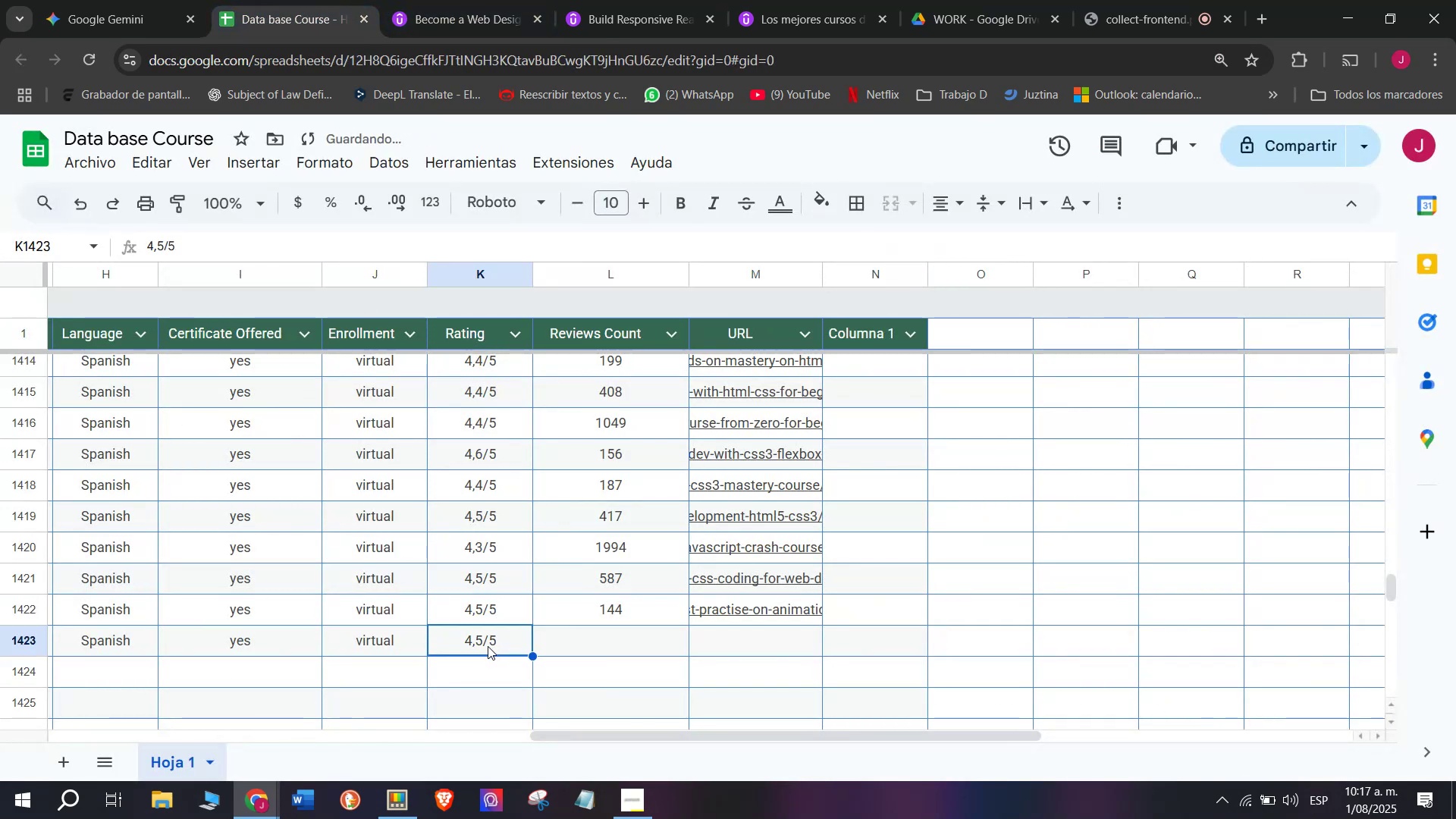 
triple_click([488, 646])
 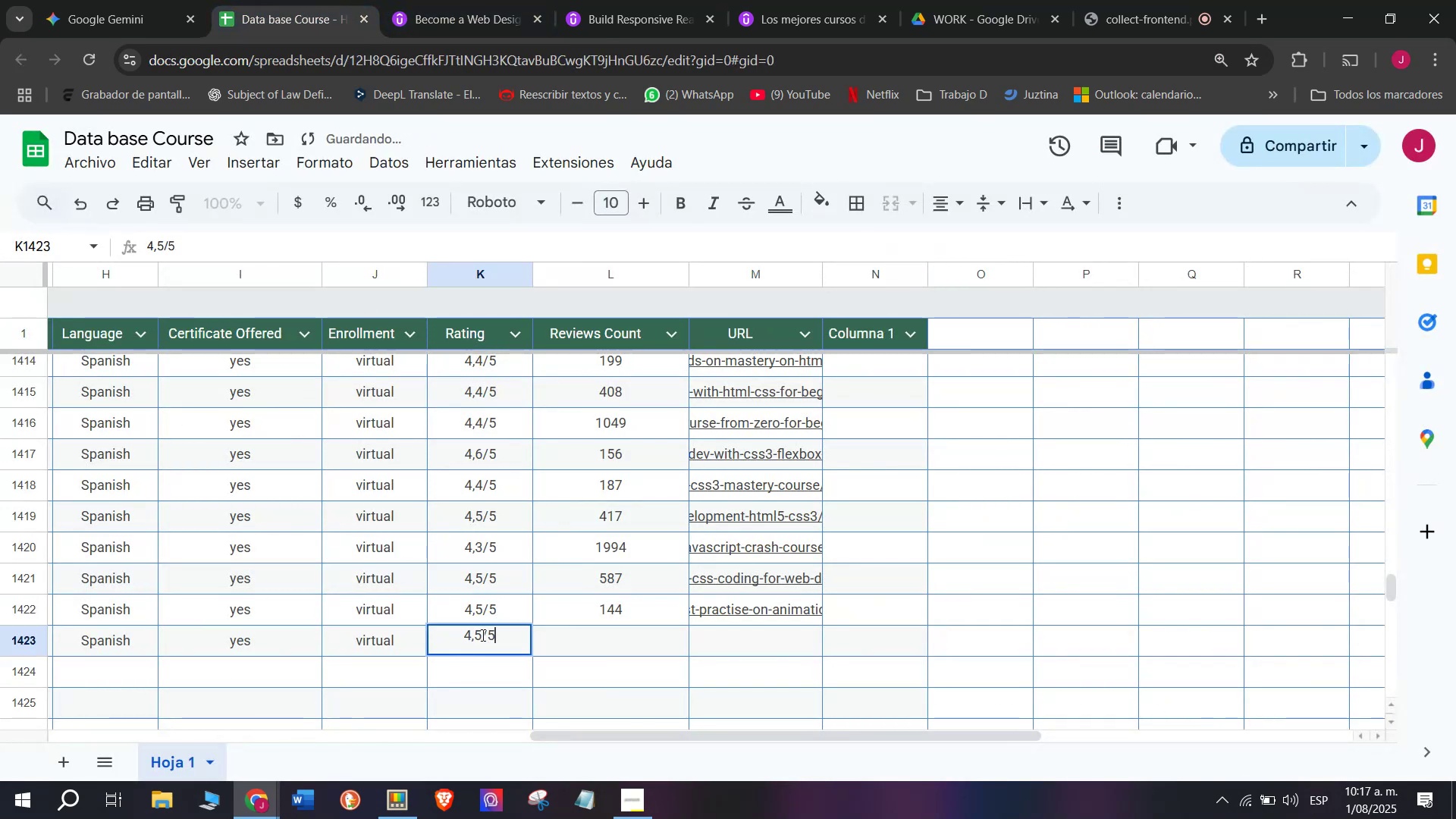 
left_click([482, 635])
 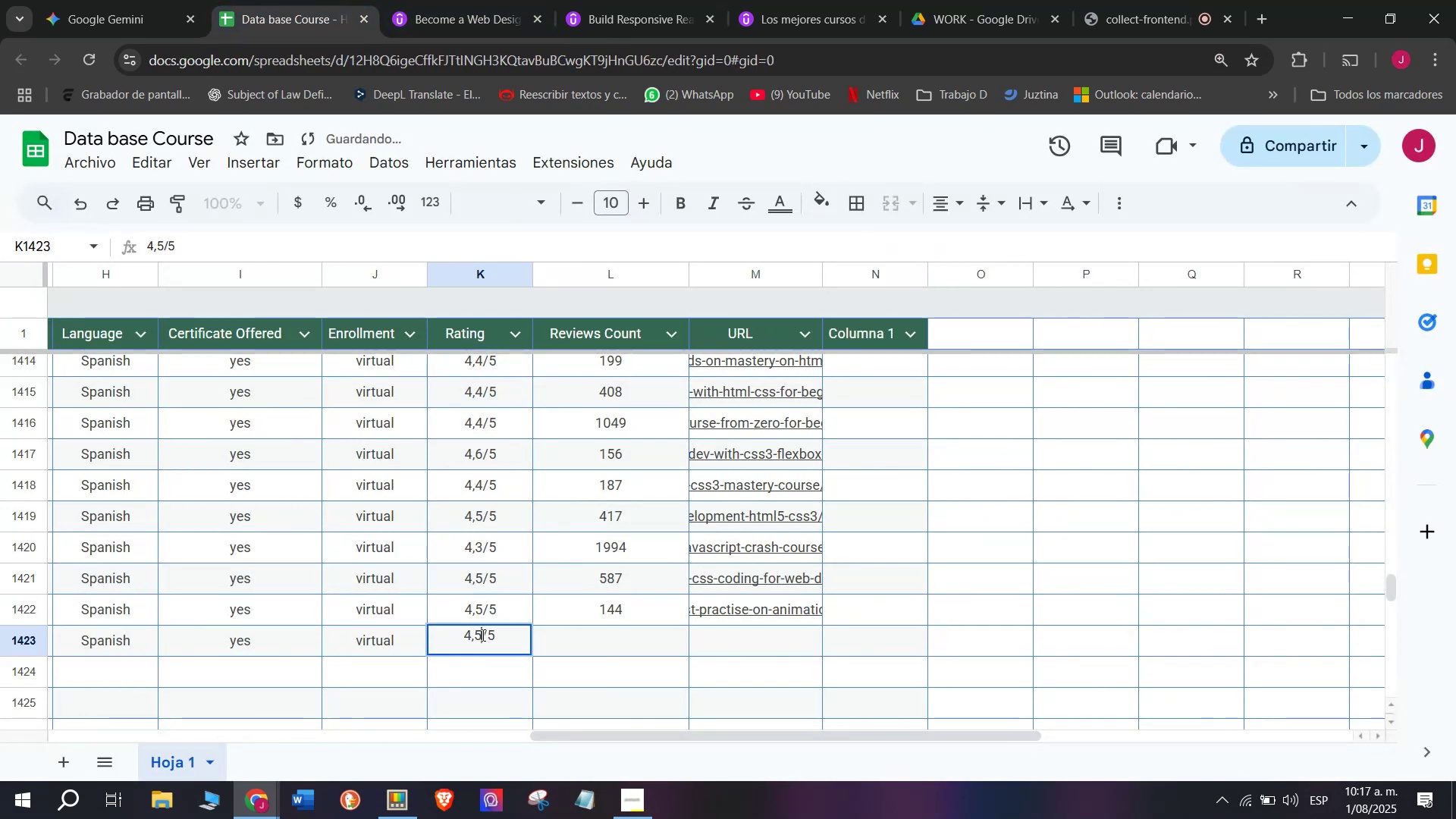 
key(Backspace)
type(q6)
 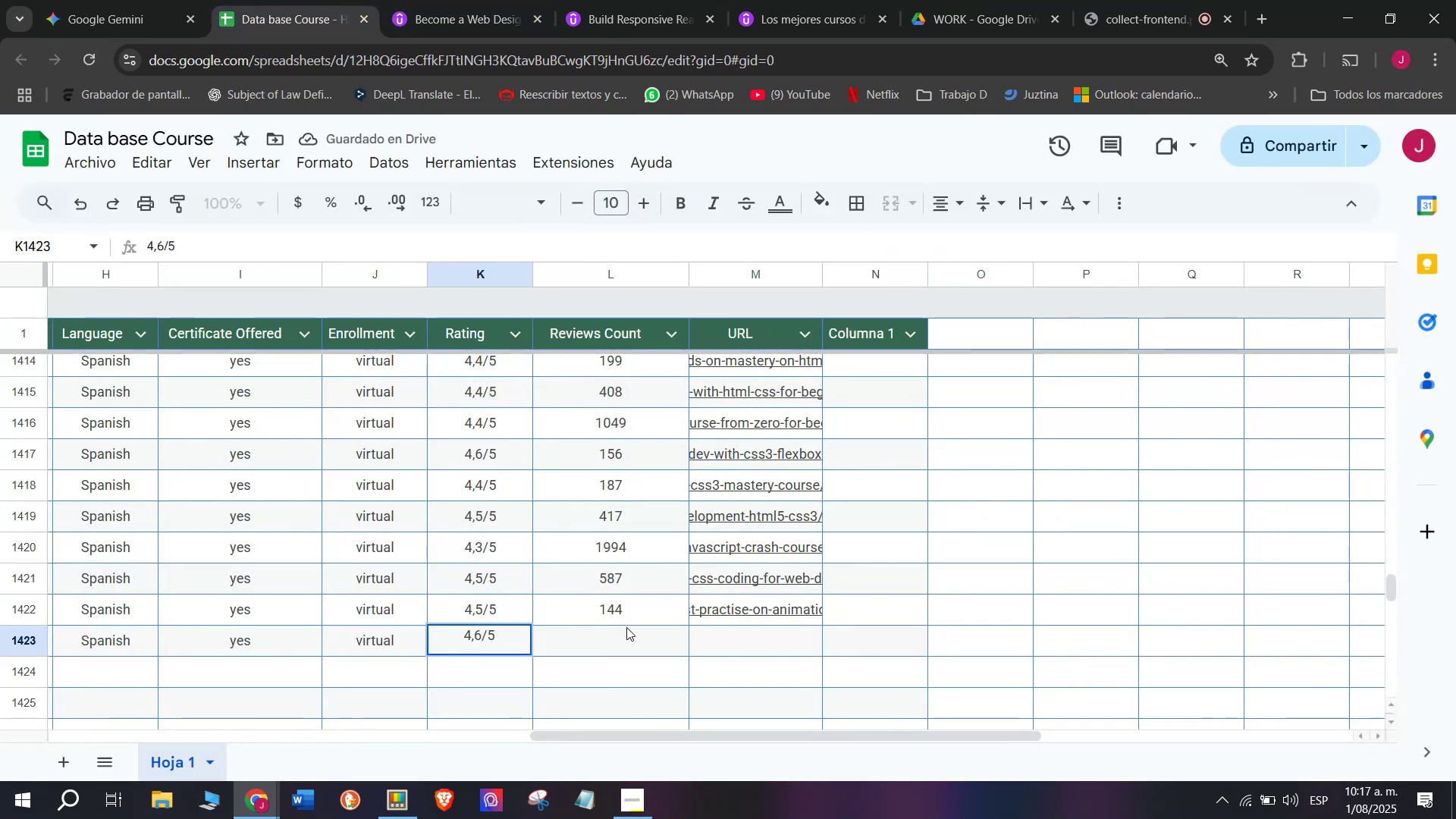 
left_click([630, 634])
 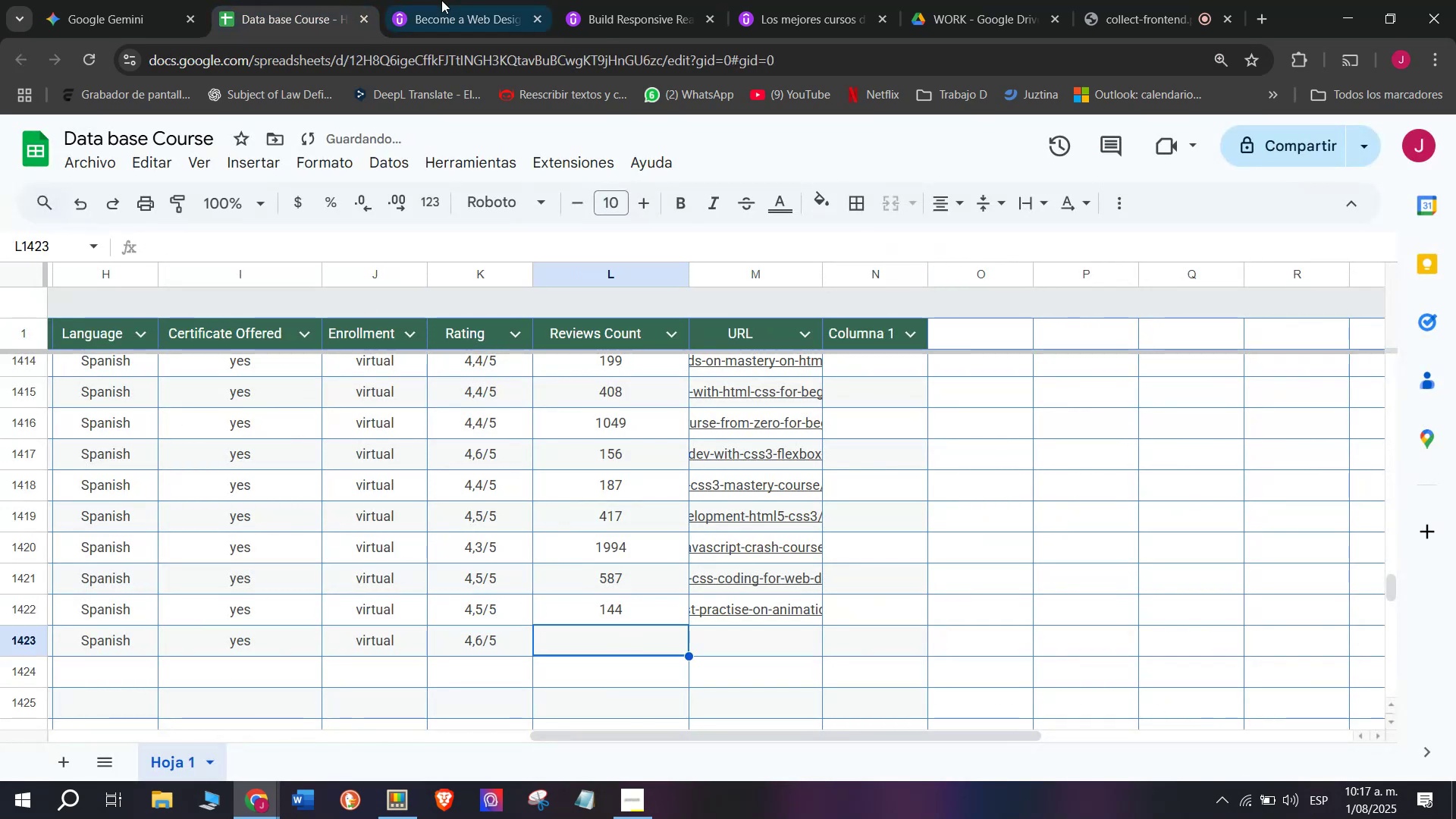 
left_click([441, 0])
 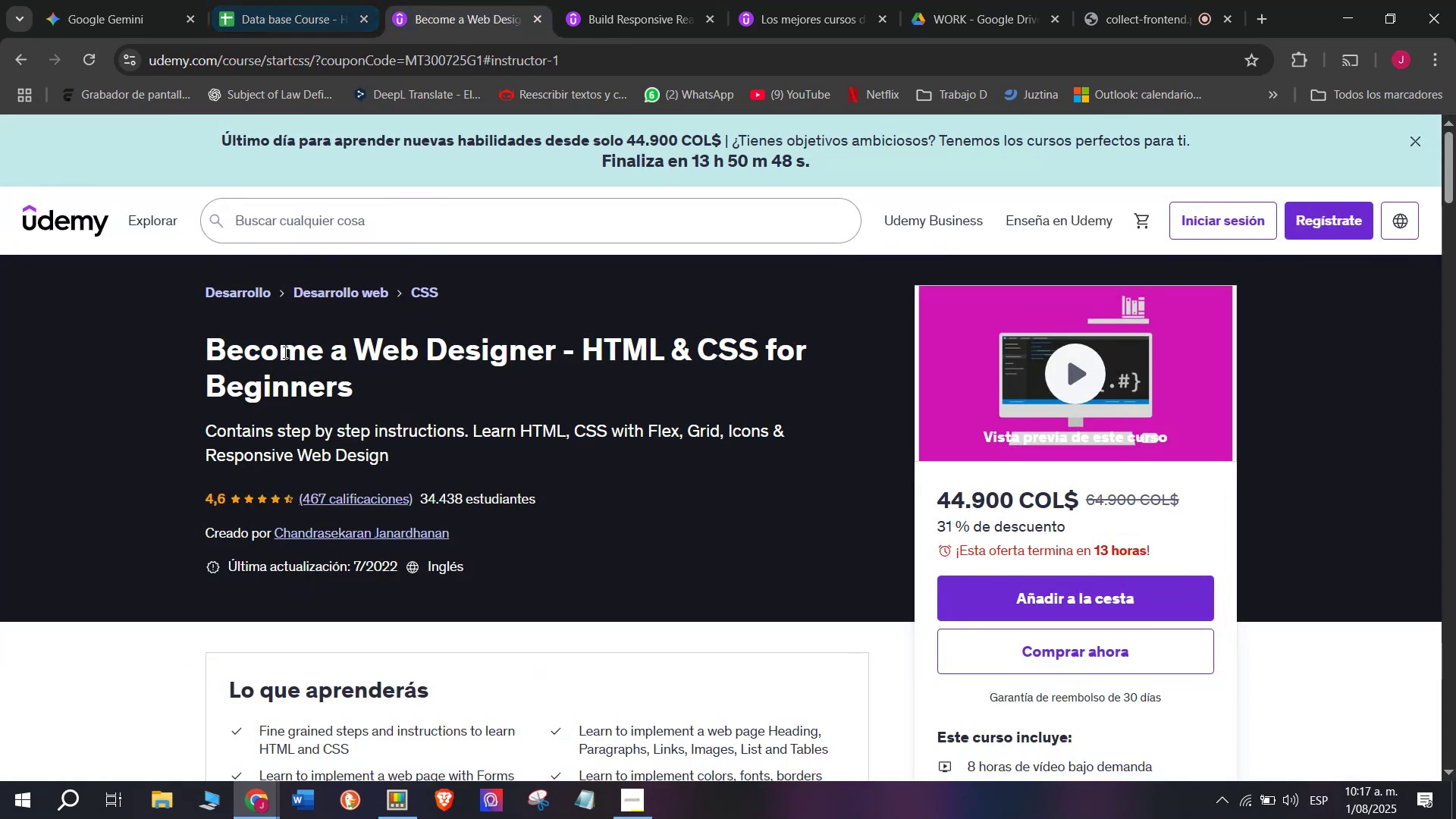 
left_click([290, 0])
 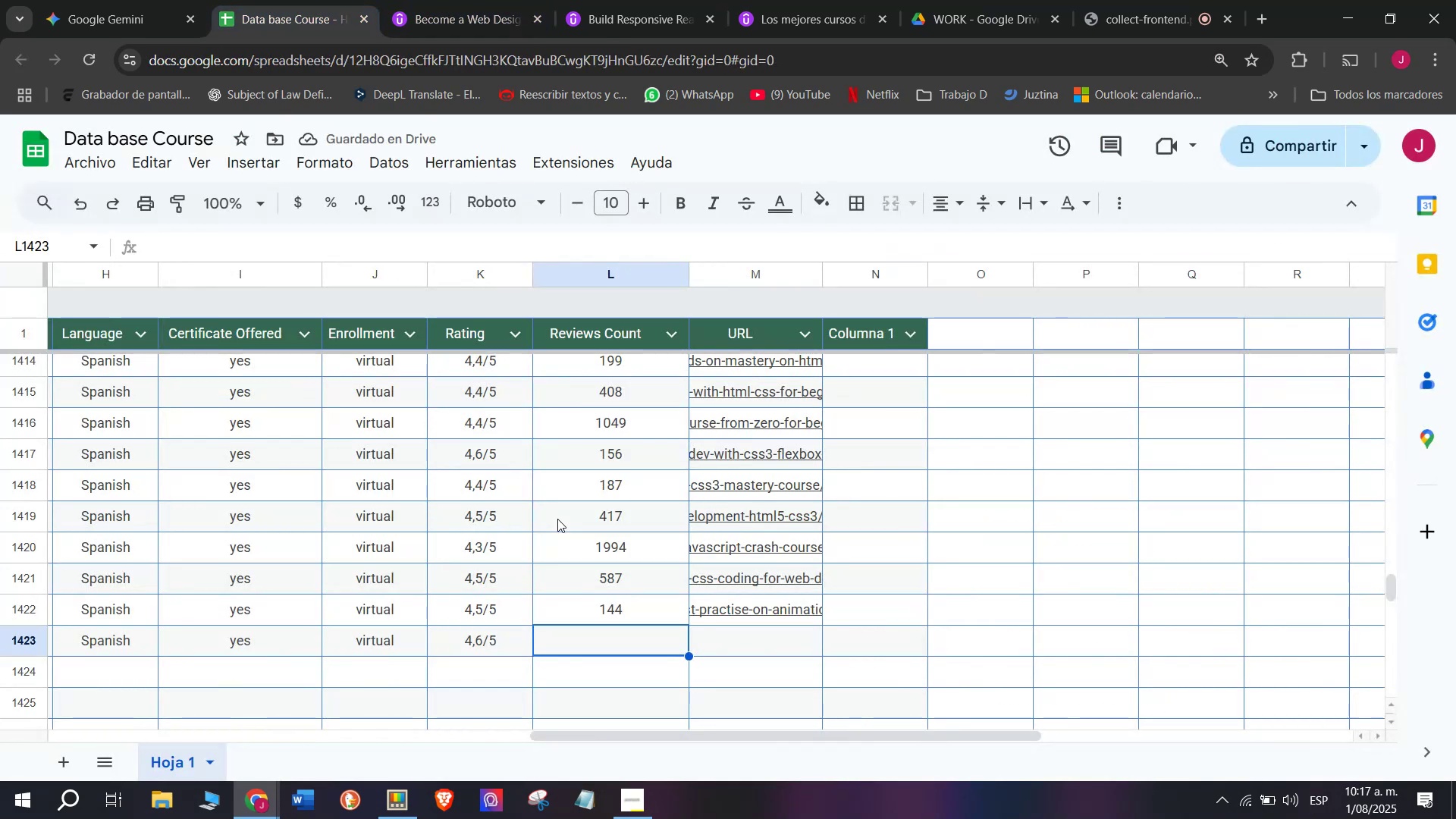 
type(467)
 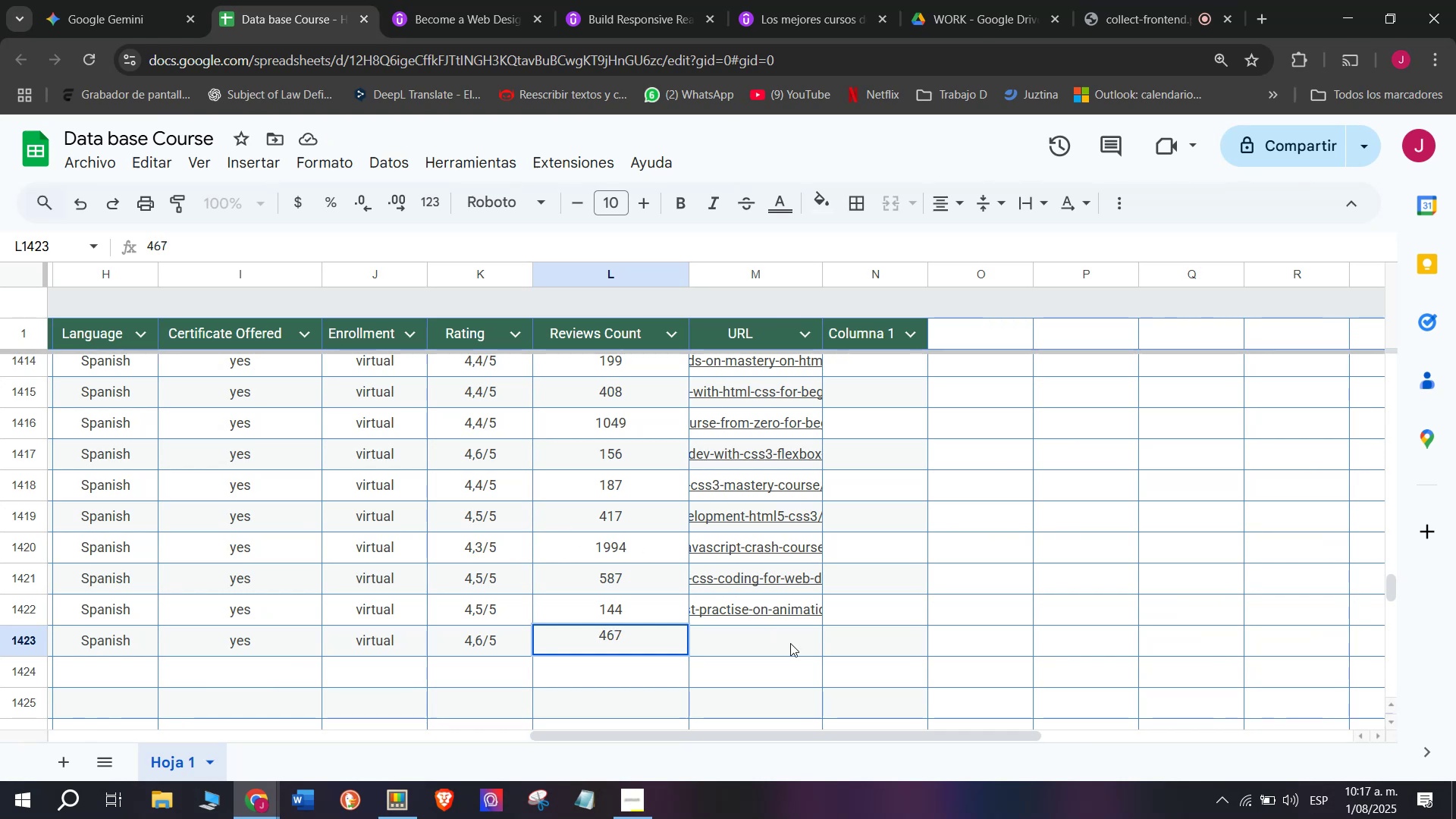 
left_click([791, 645])
 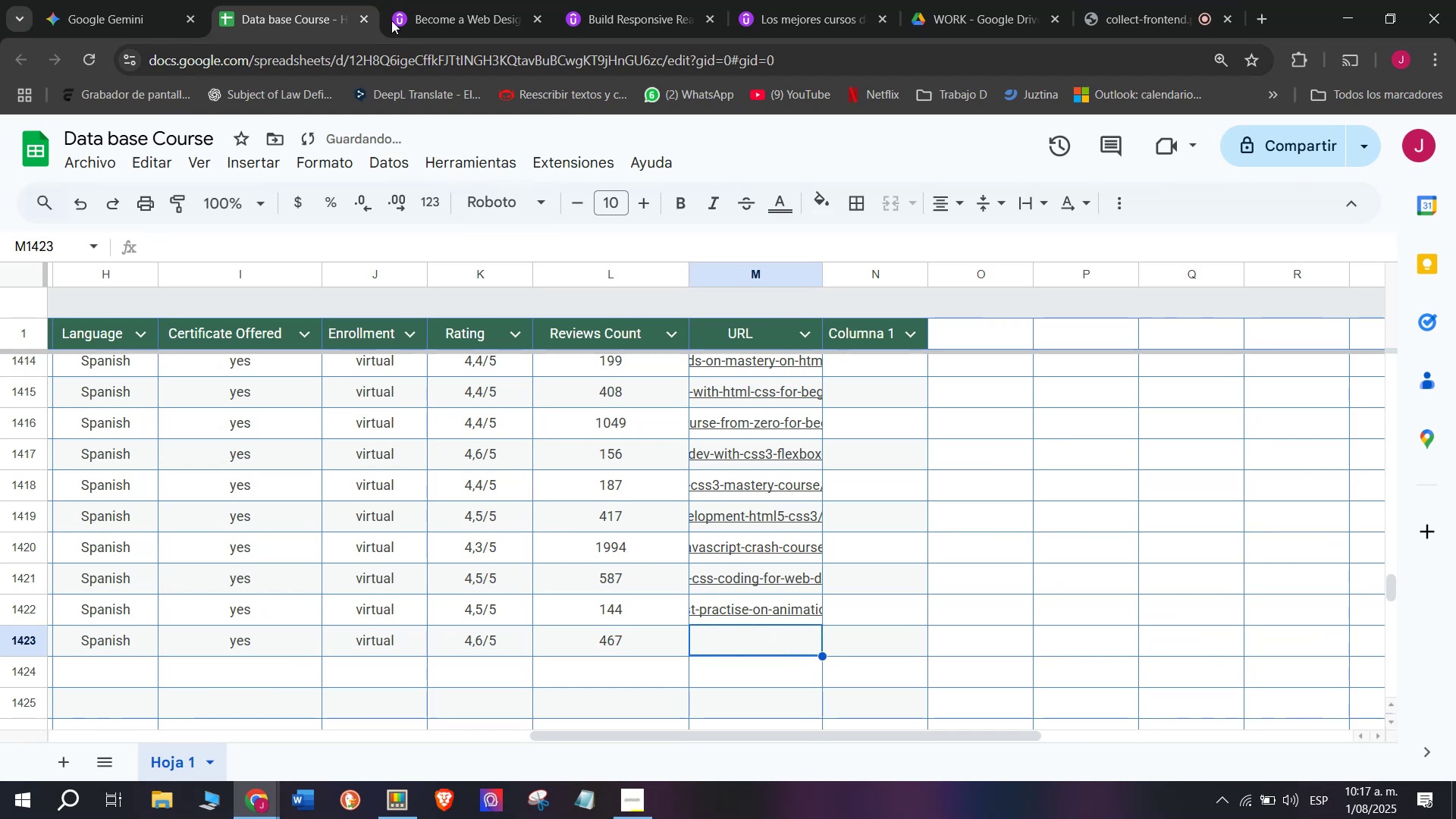 
left_click([431, 0])
 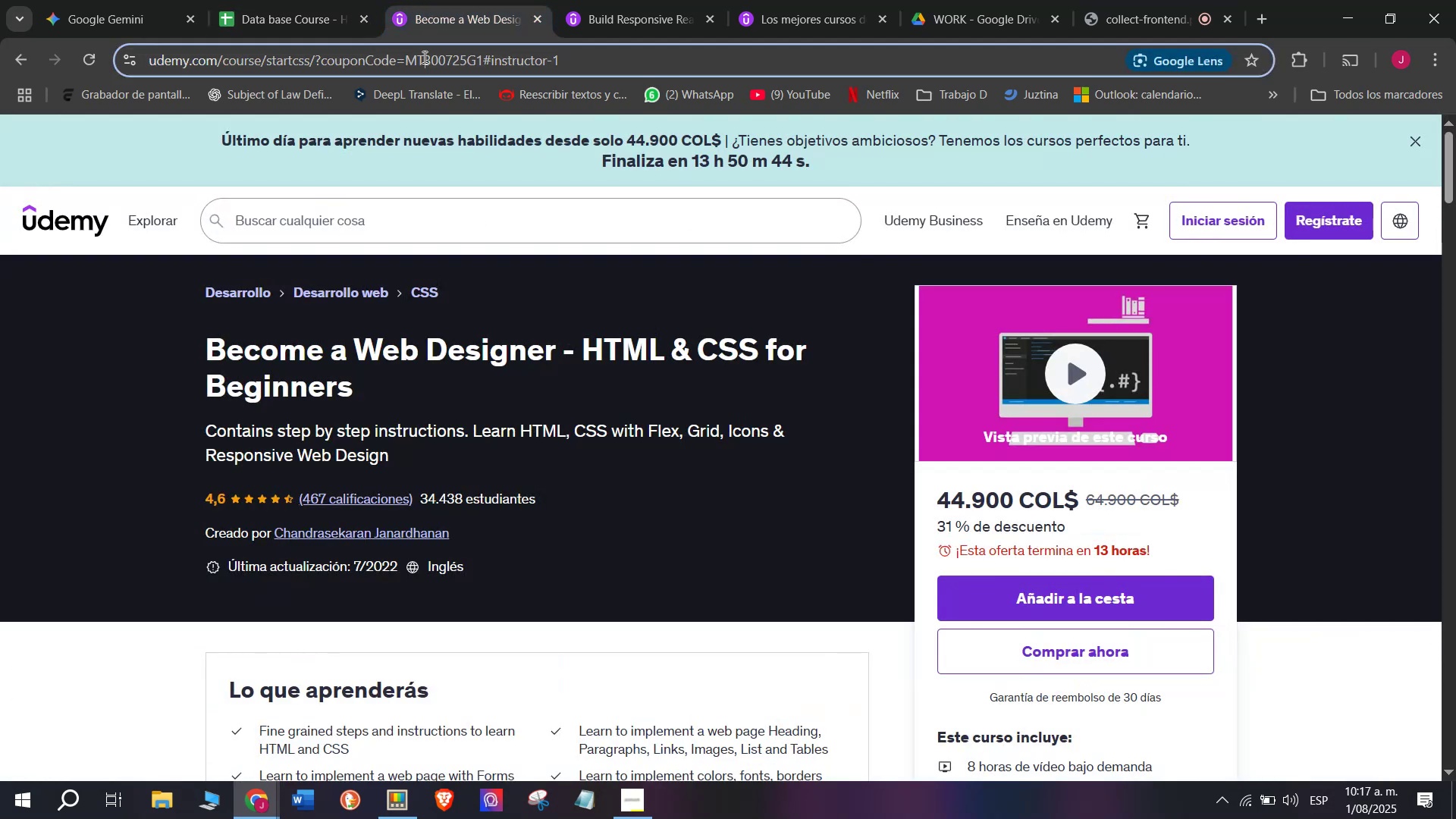 
double_click([423, 57])
 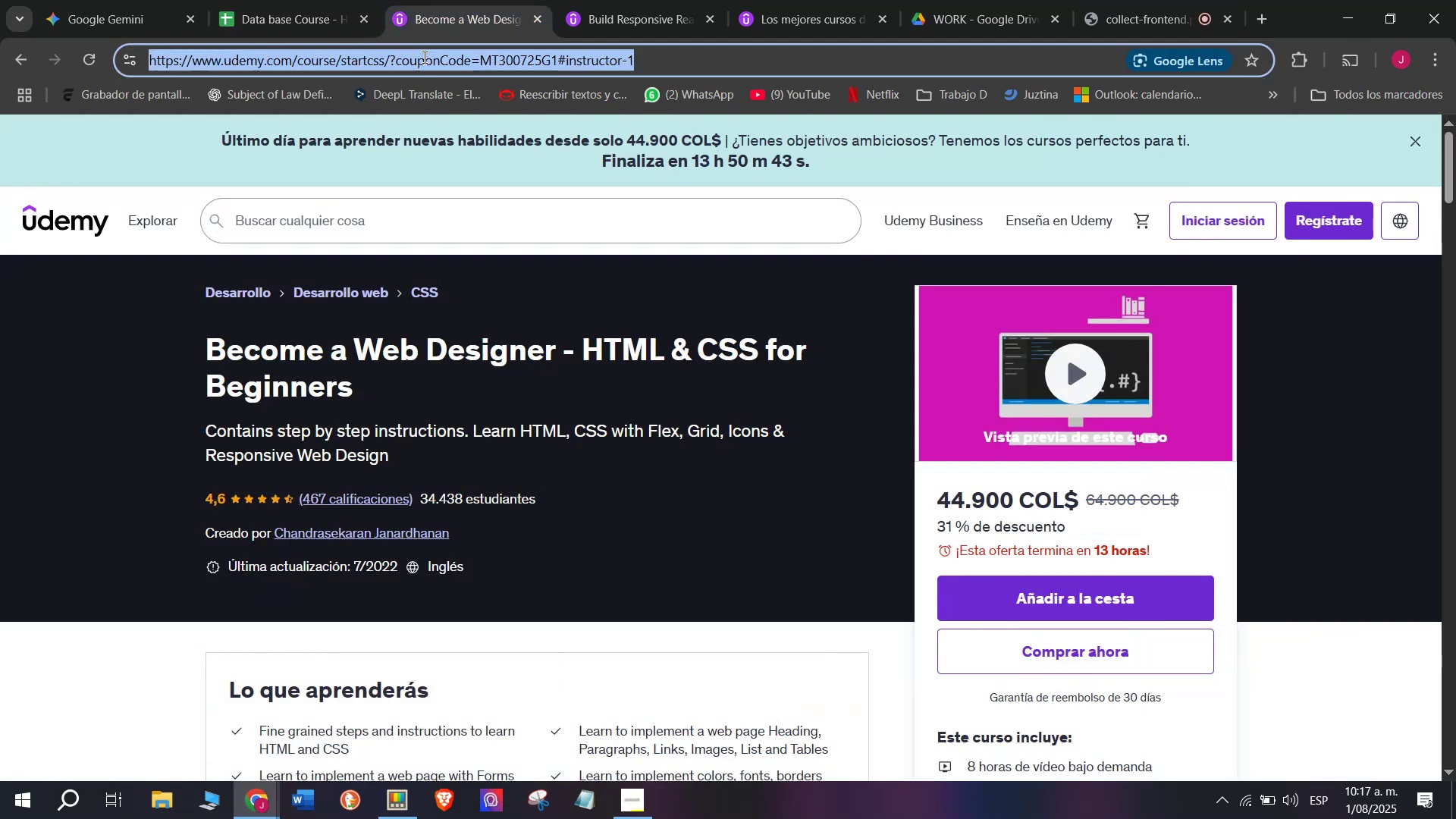 
triple_click([423, 57])
 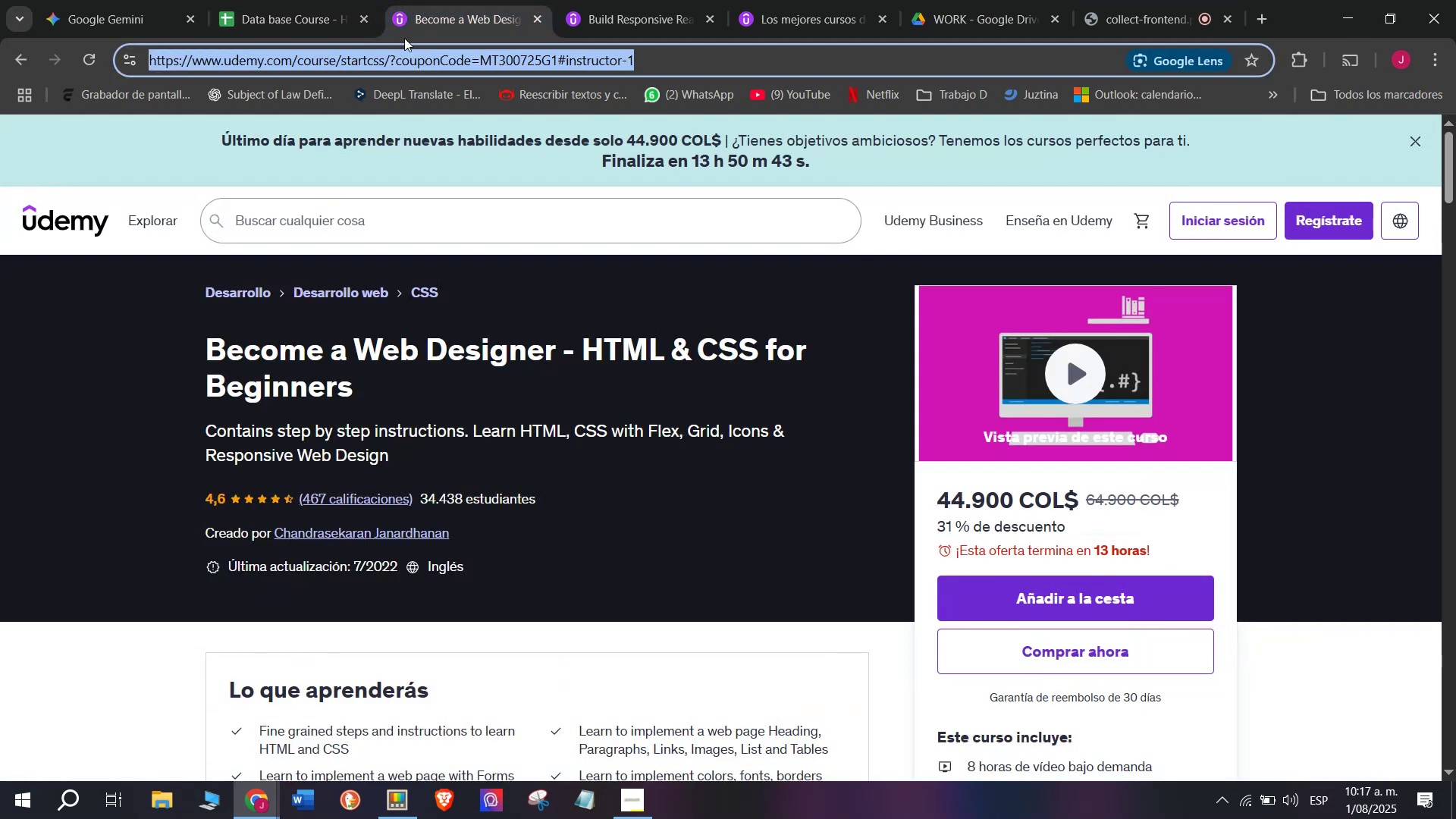 
key(Control+ControlLeft)
 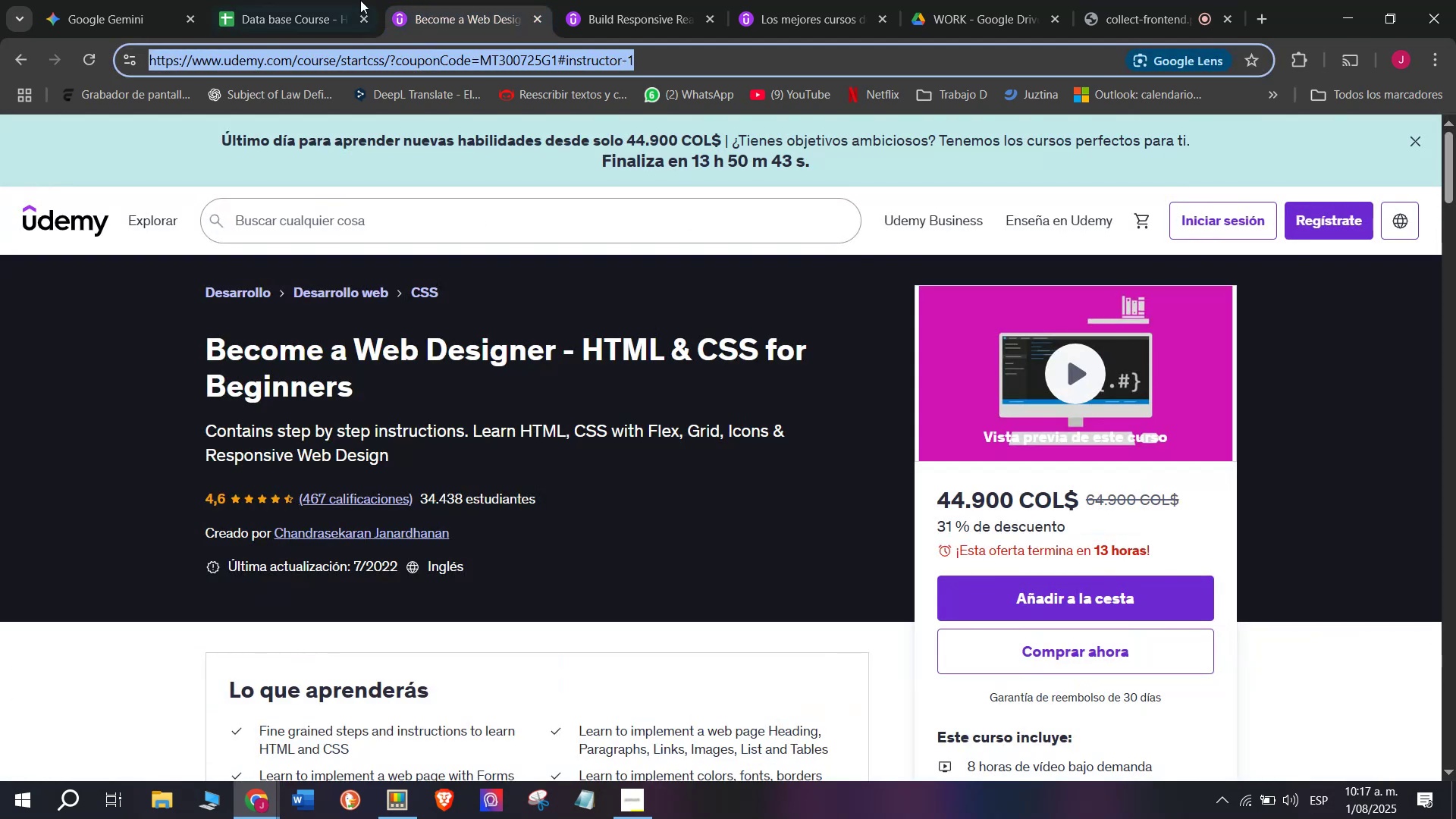 
key(Break)
 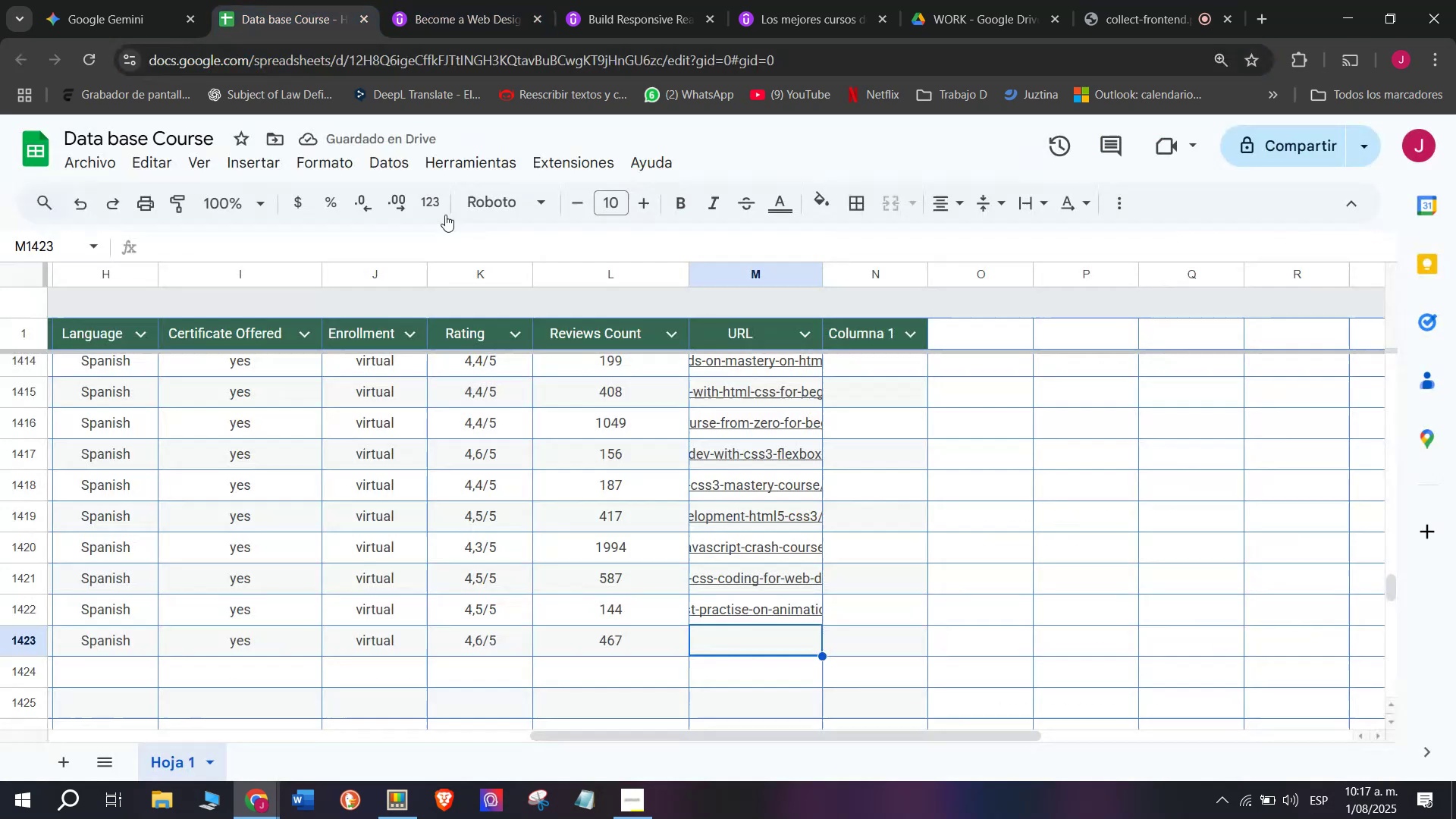 
key(Control+C)
 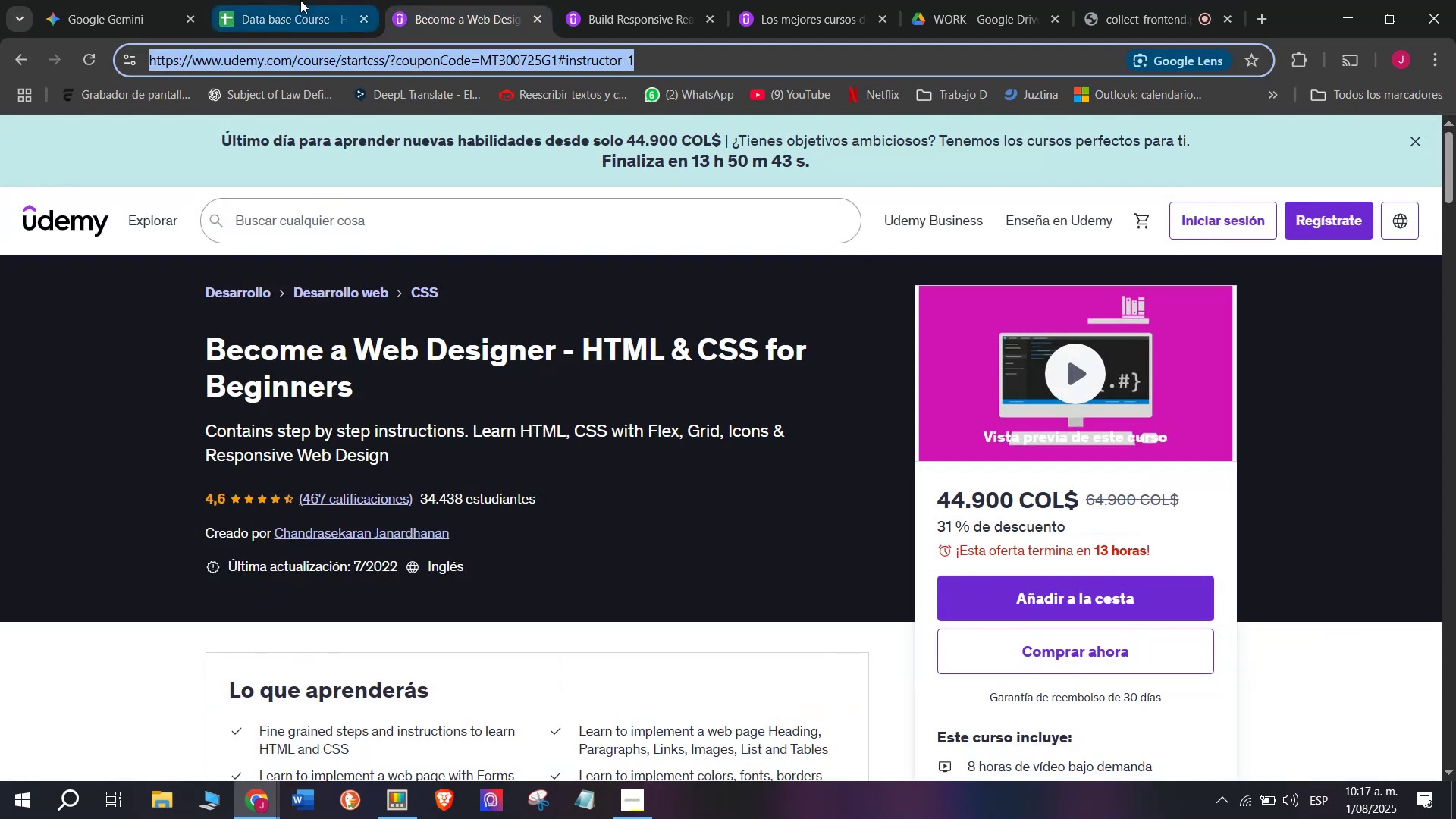 
triple_click([300, 0])
 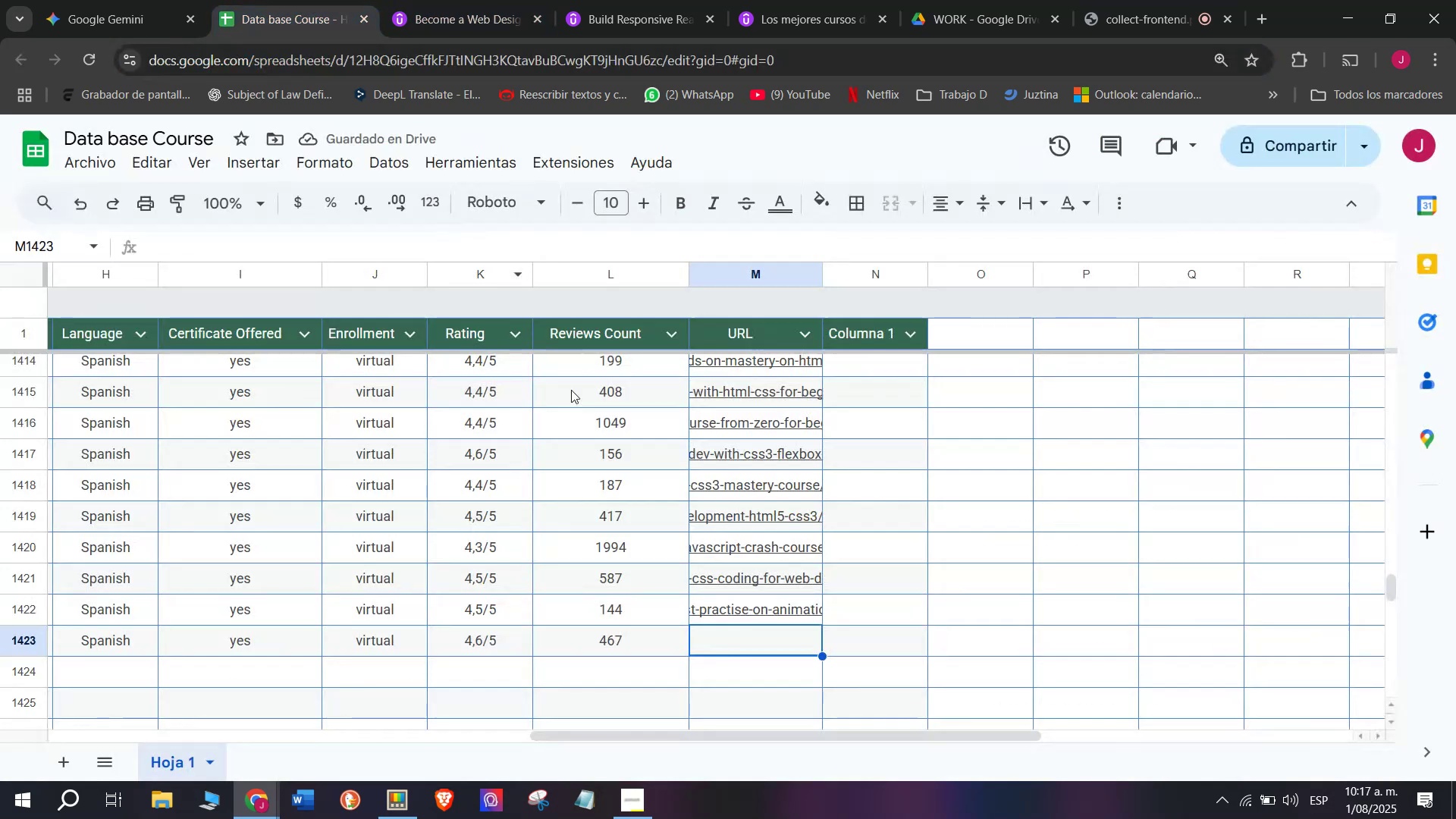 
key(Control+ControlLeft)
 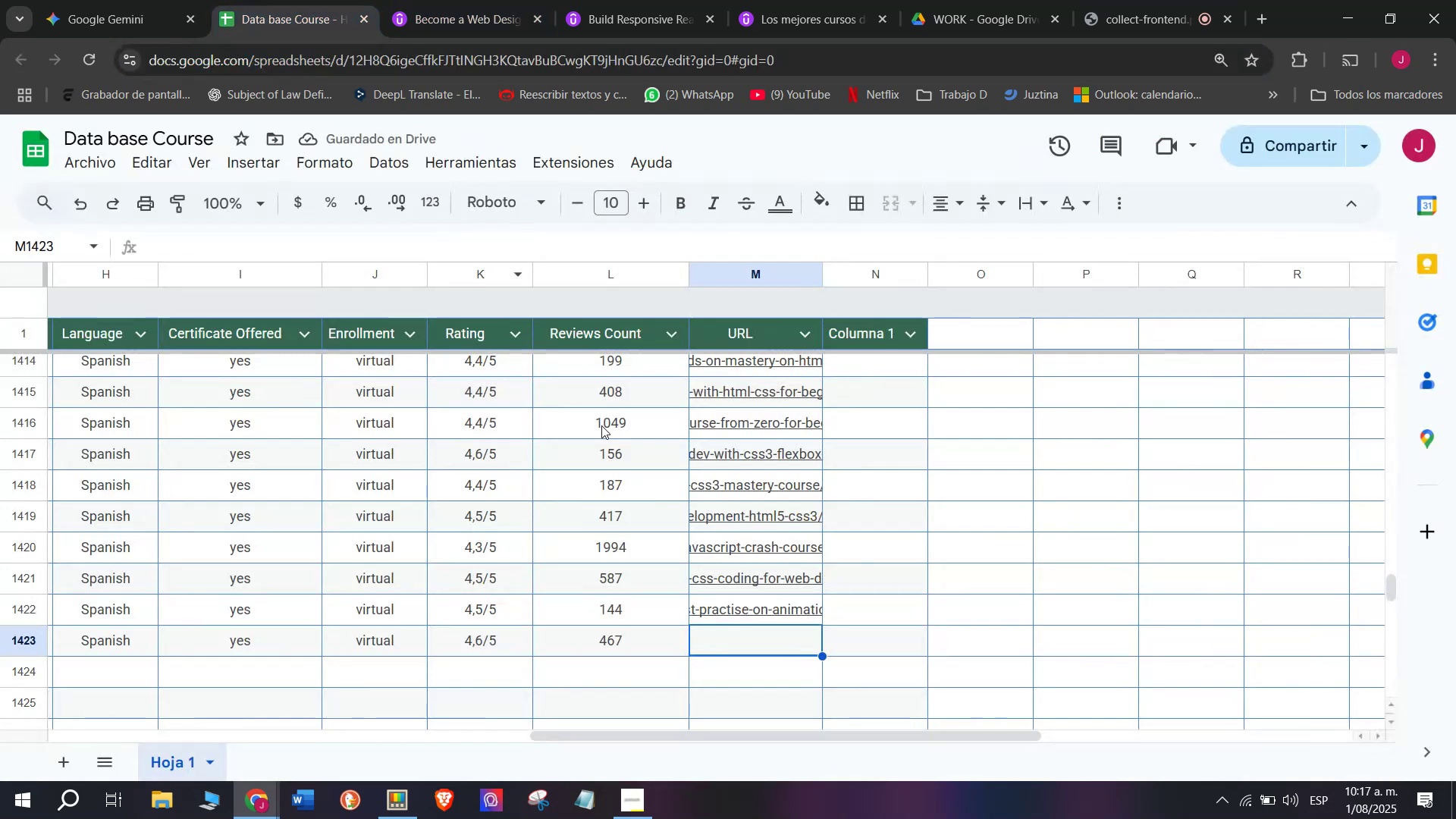 
key(Z)
 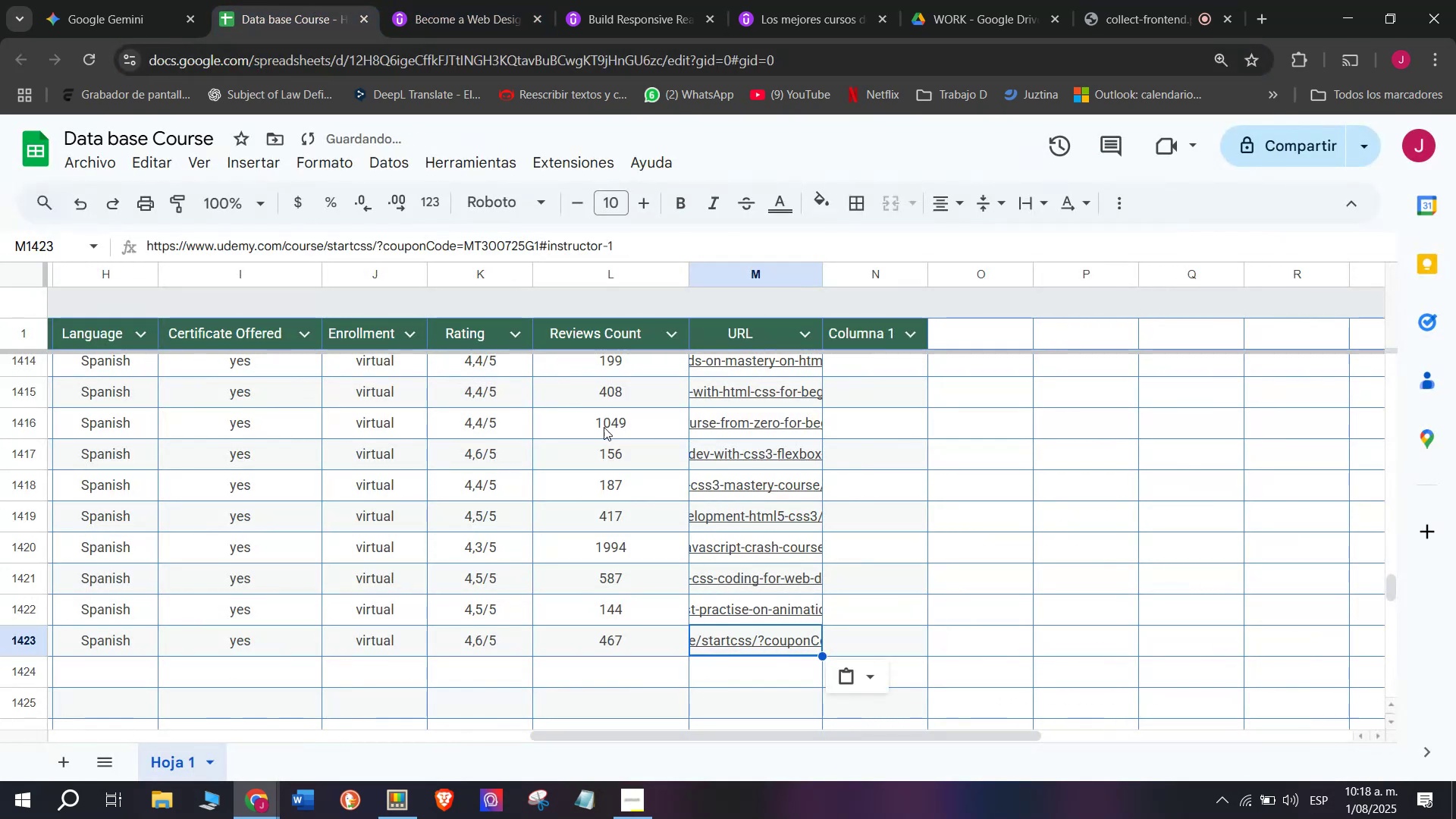 
key(Control+V)
 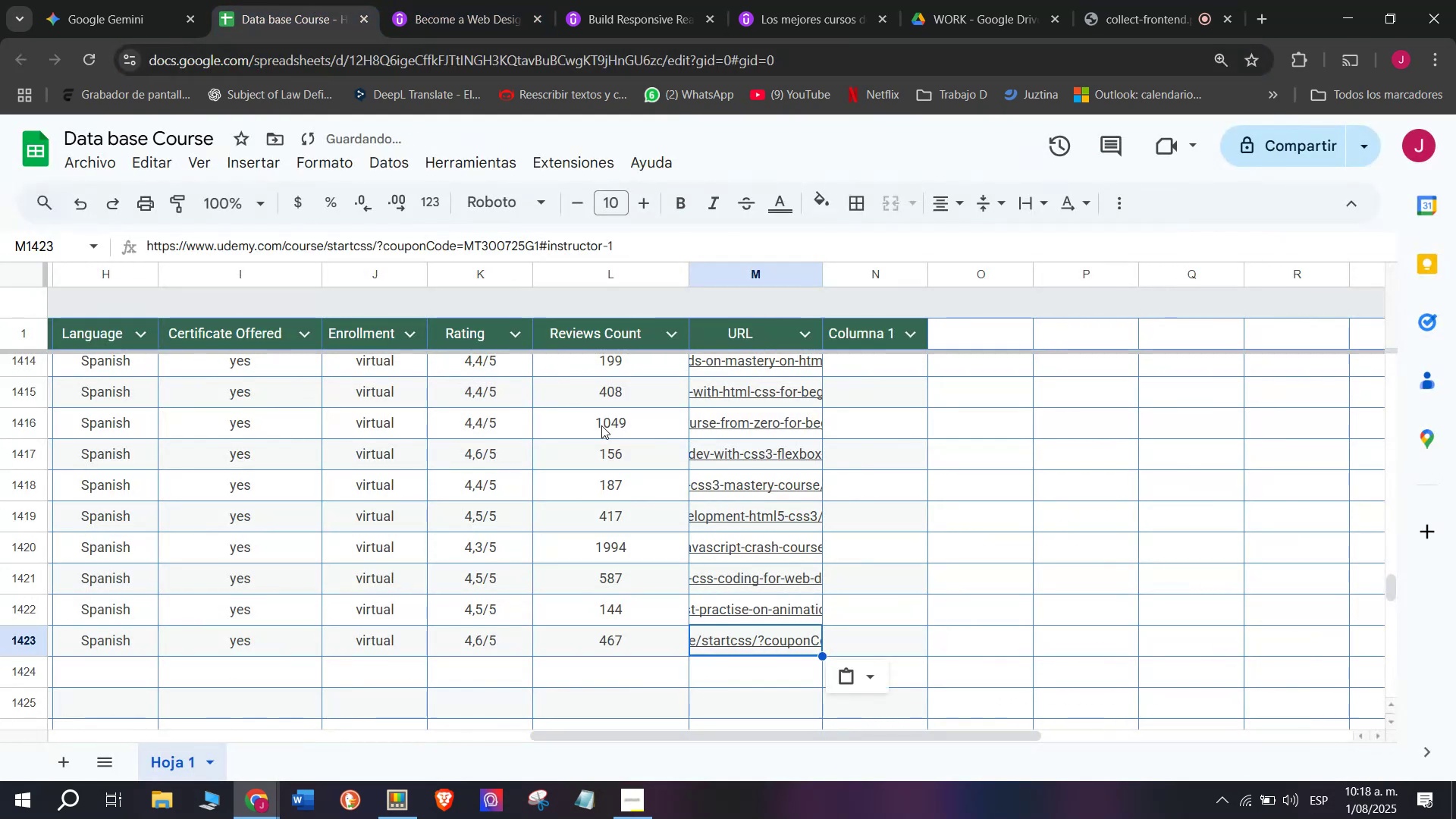 
scroll: coordinate [268, 607], scroll_direction: up, amount: 7.0
 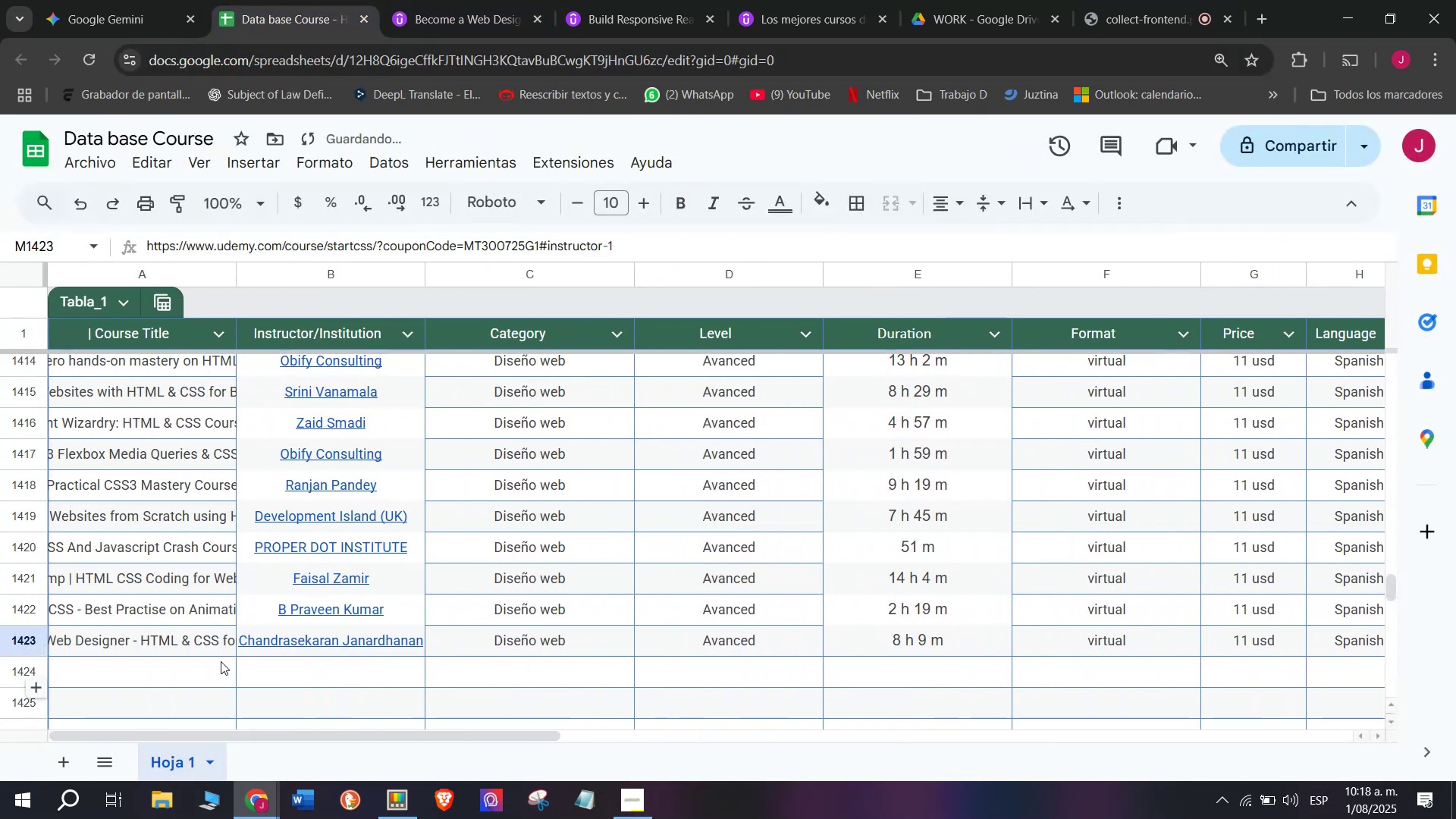 
left_click([212, 666])
 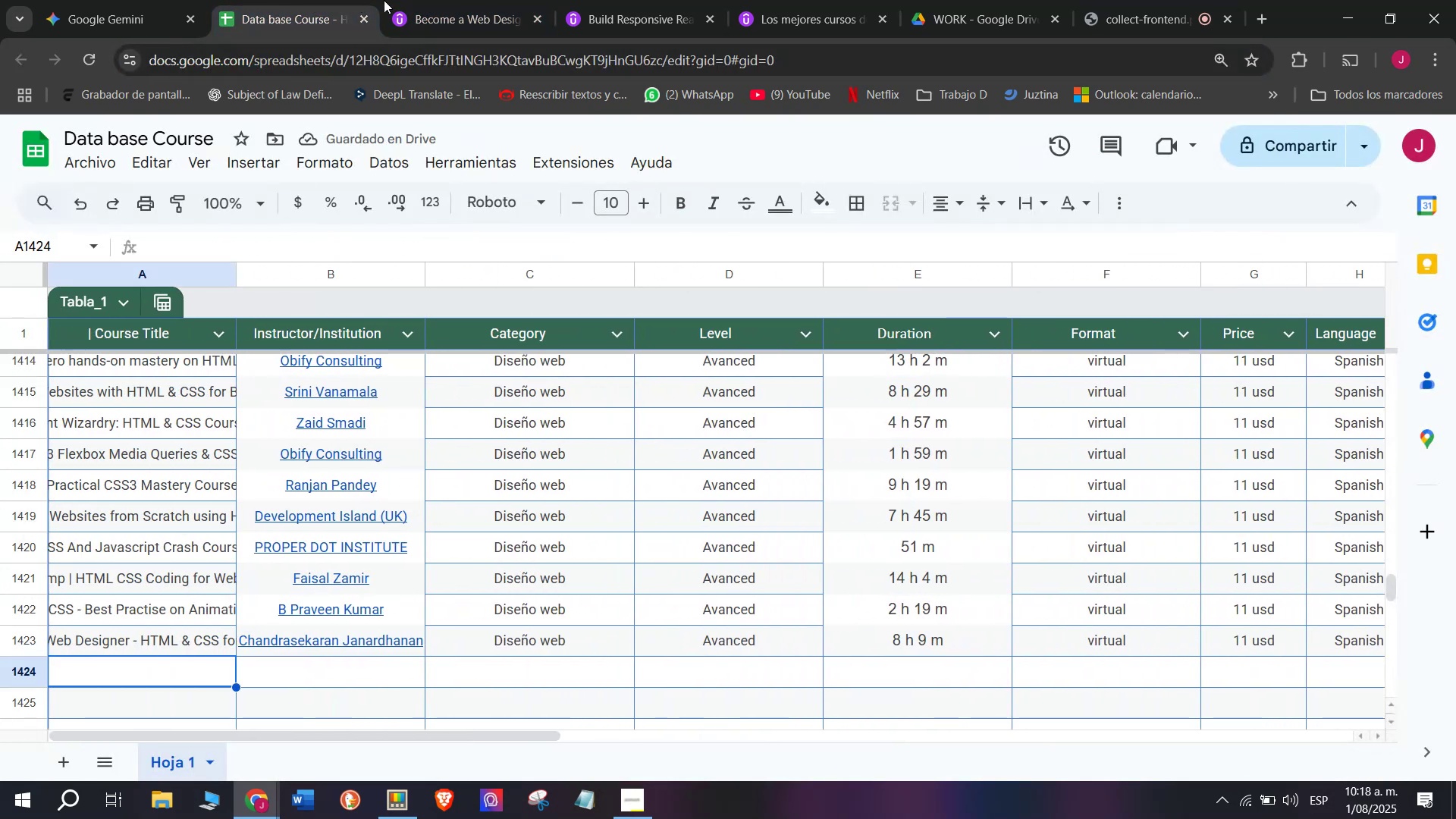 
left_click([424, 0])
 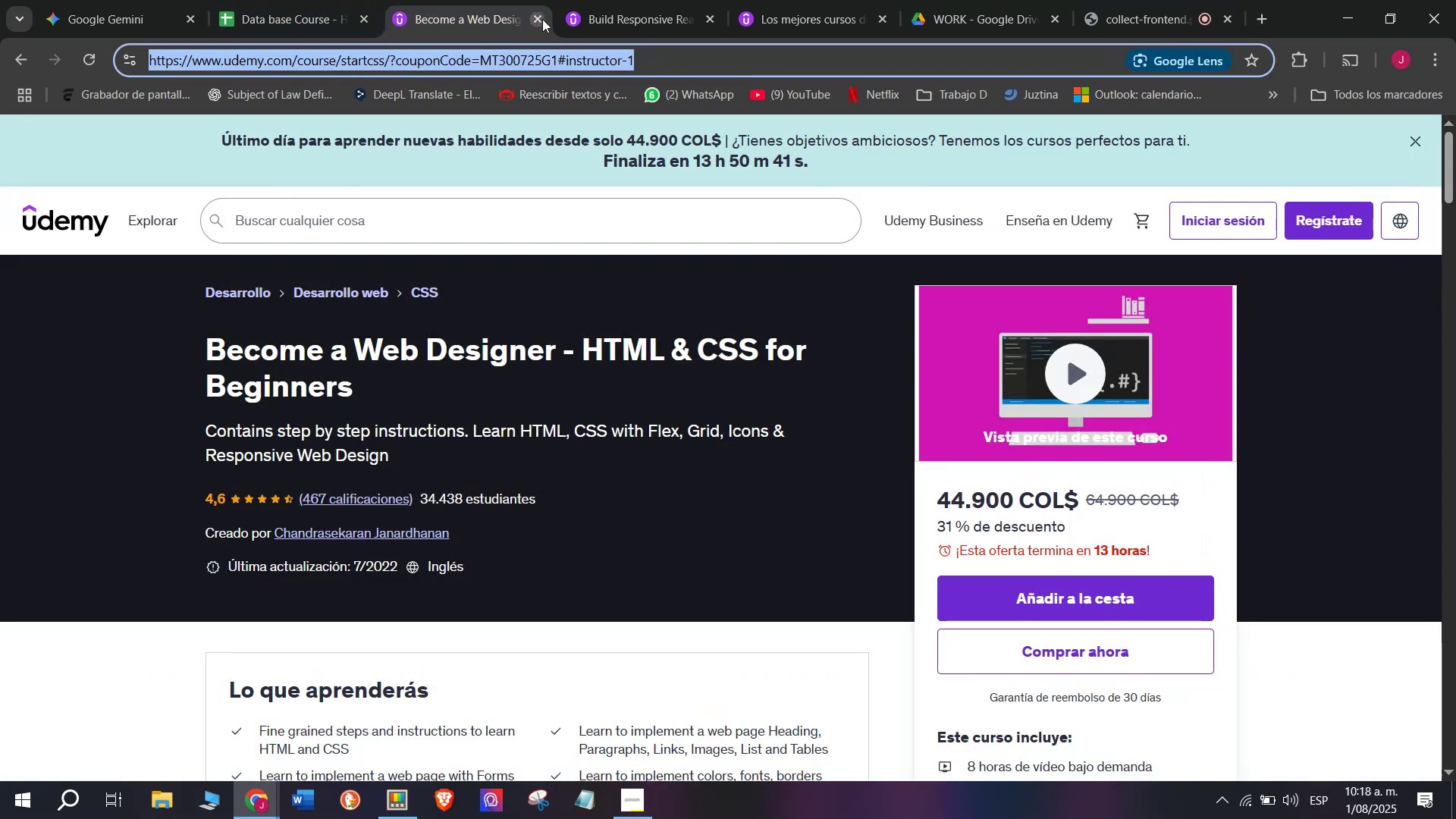 
left_click([542, 19])
 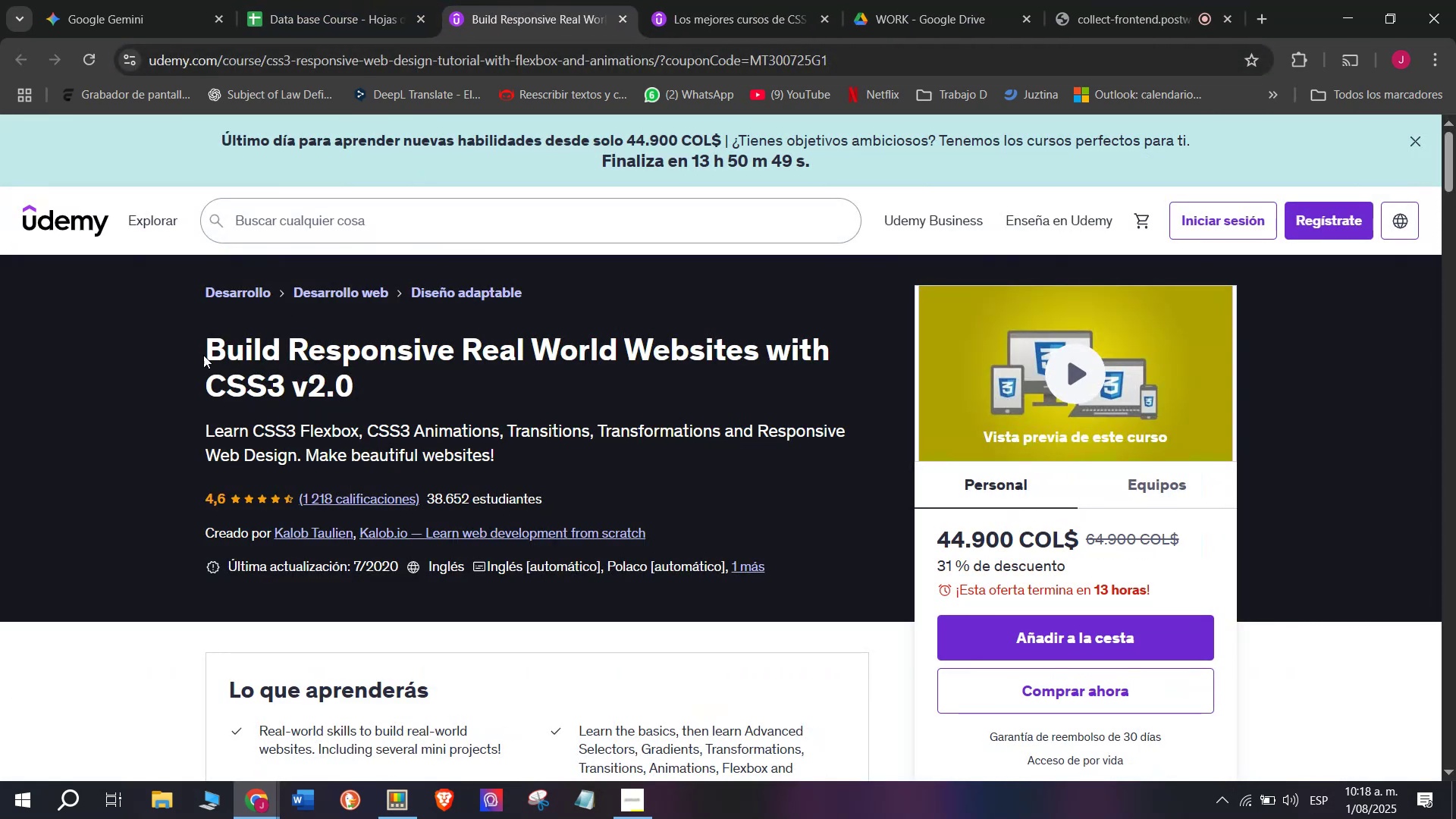 
left_click_drag(start_coordinate=[183, 341], to_coordinate=[380, 392])
 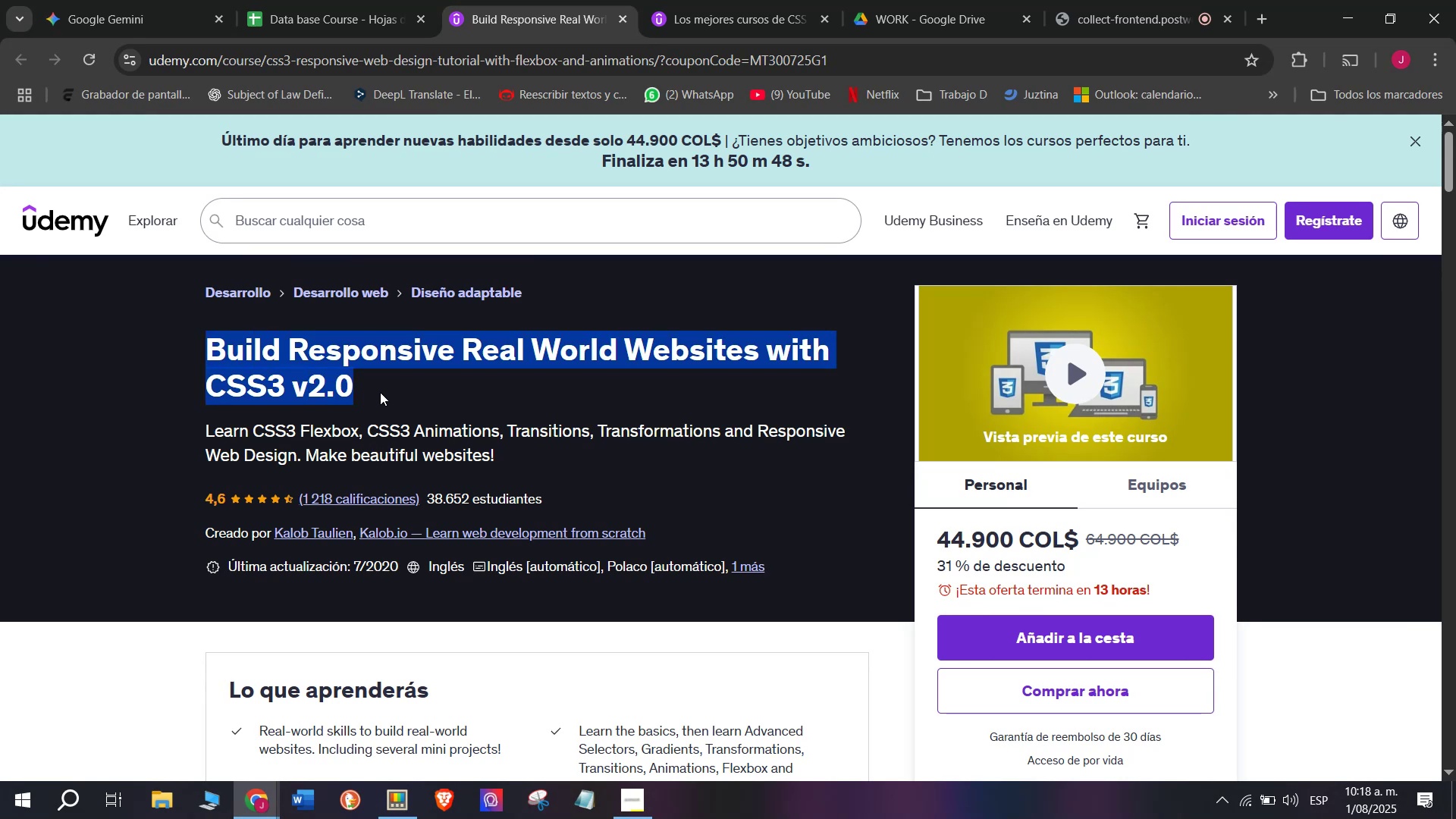 
key(Control+ControlLeft)
 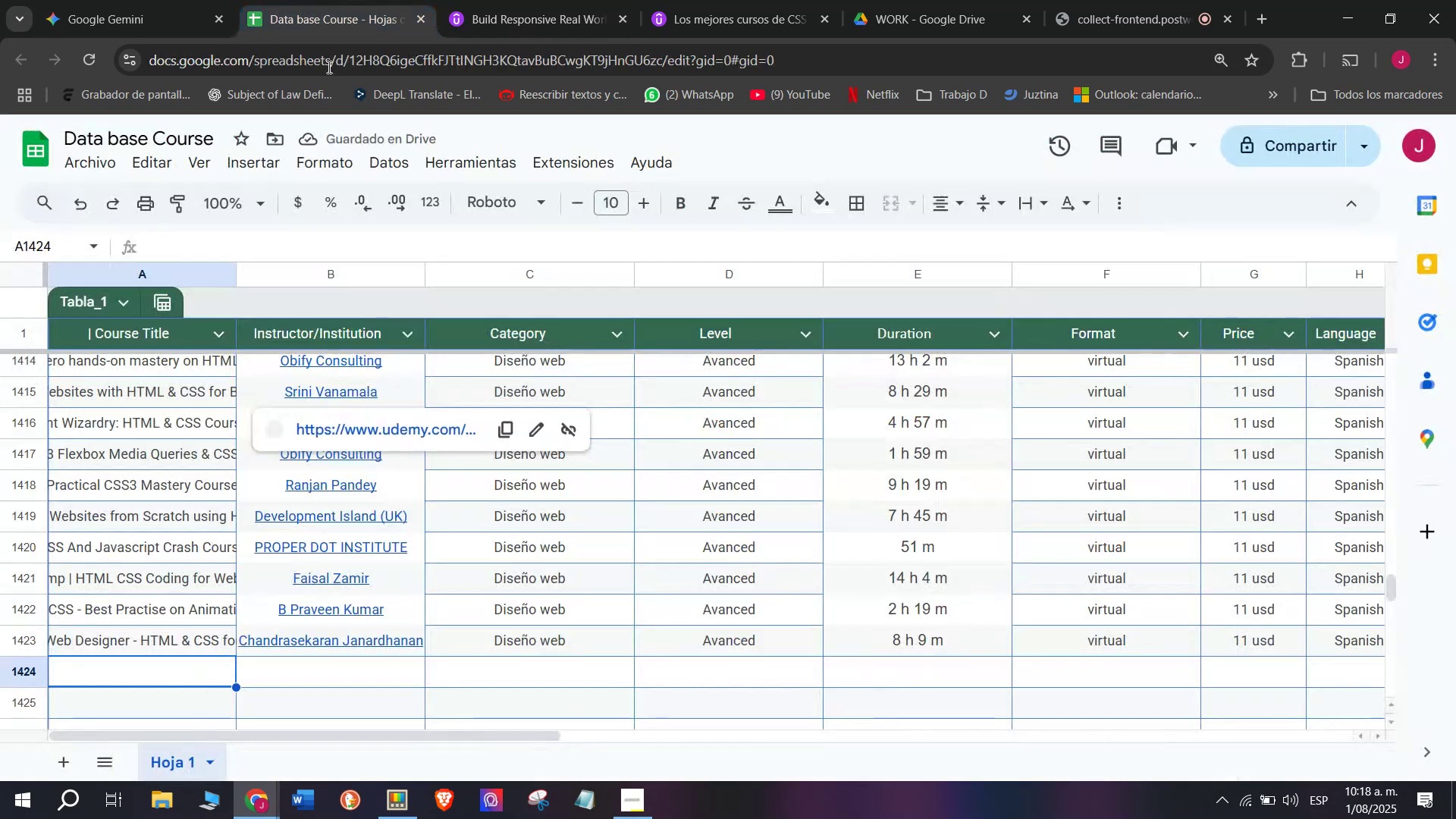 
key(Break)
 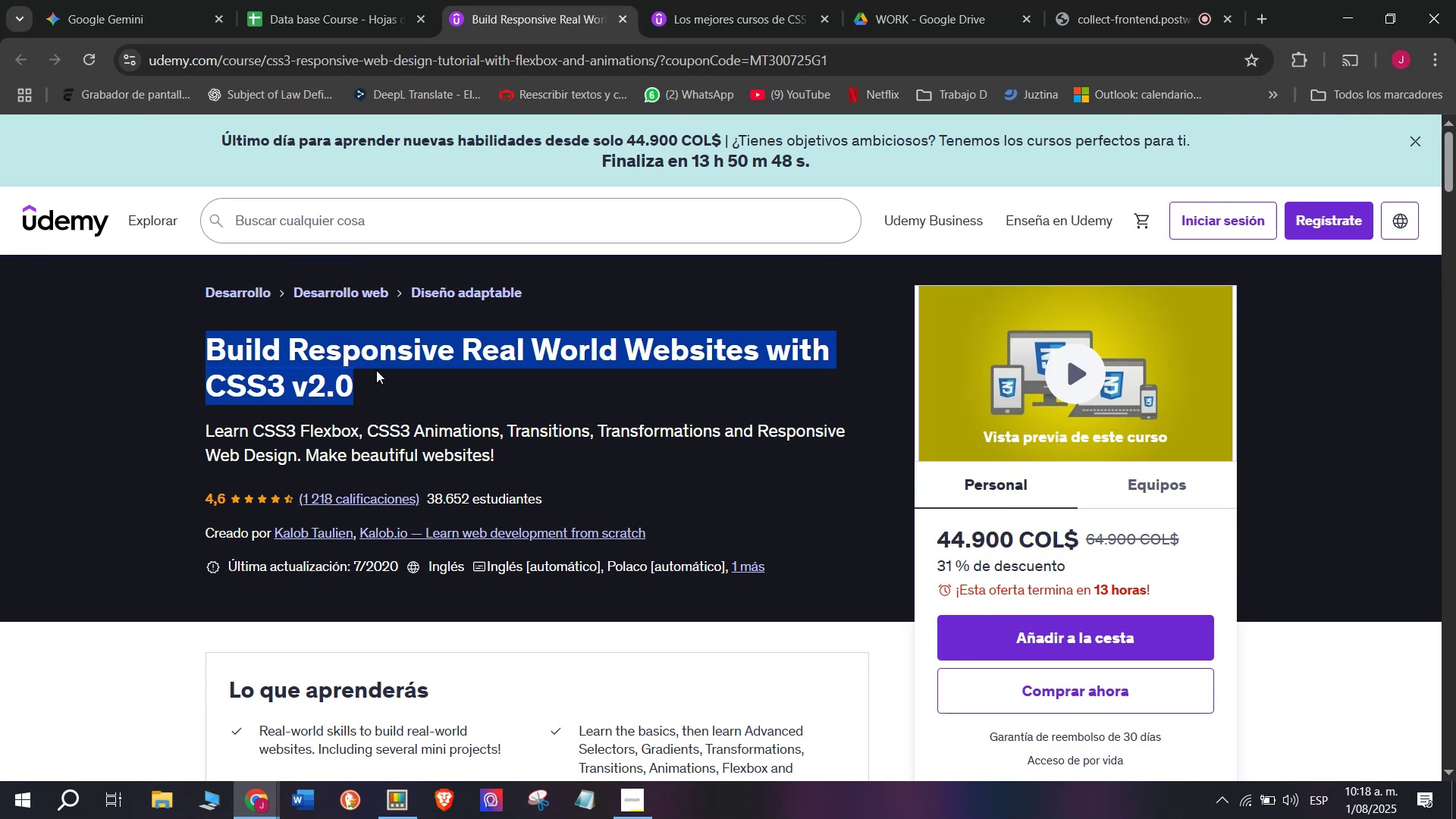 
key(Control+C)
 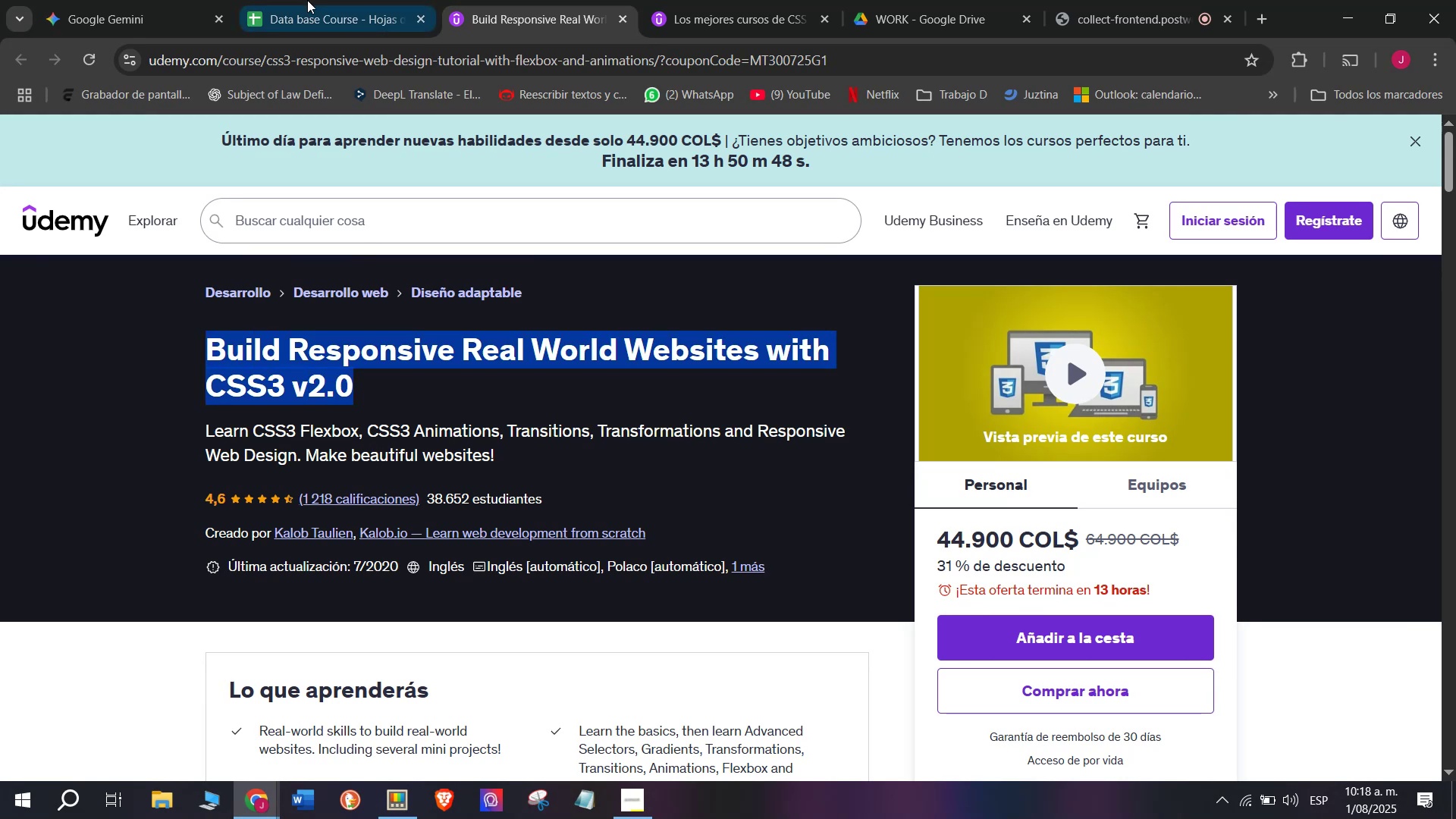 
left_click([307, 0])
 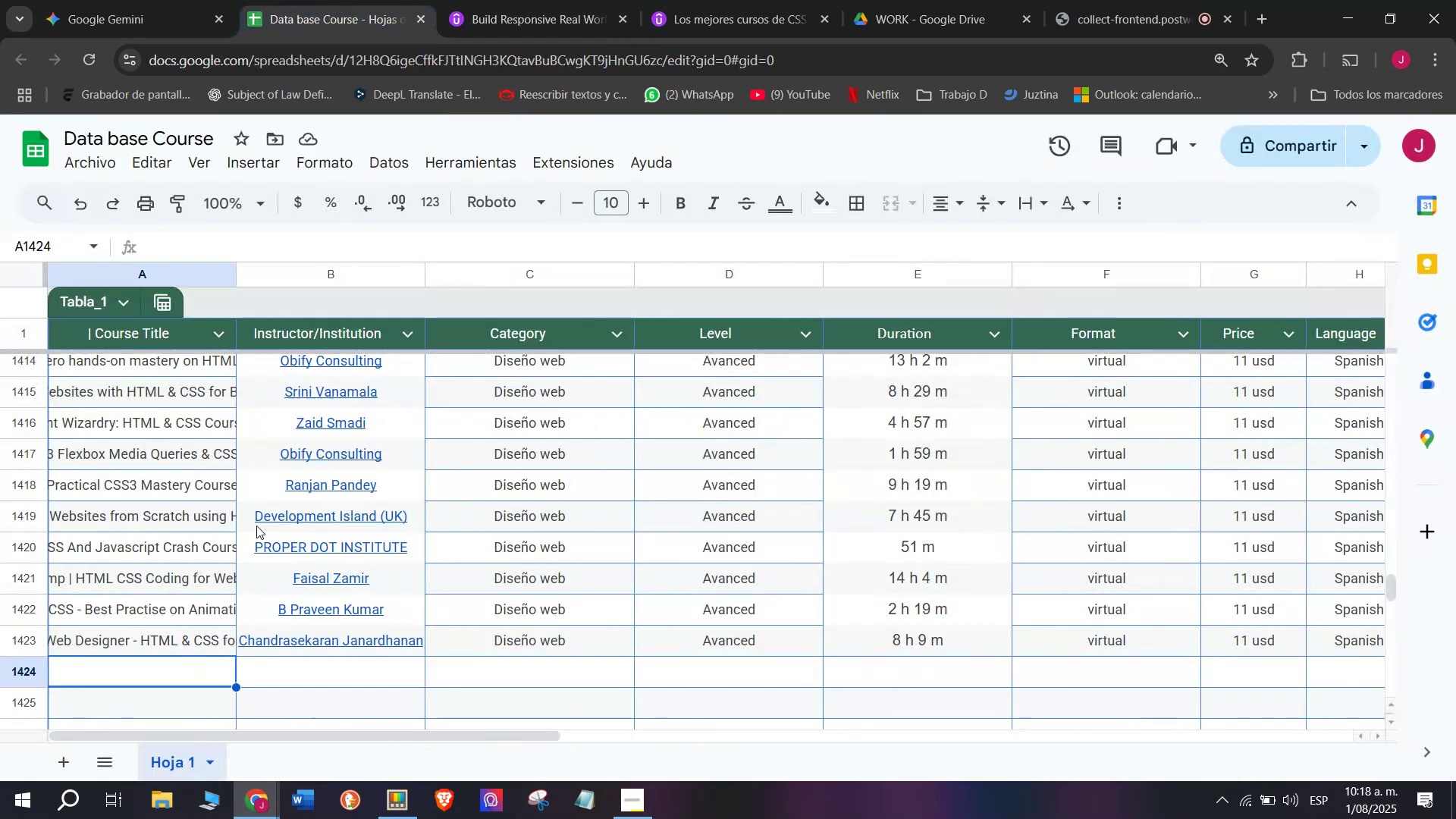 
key(Z)
 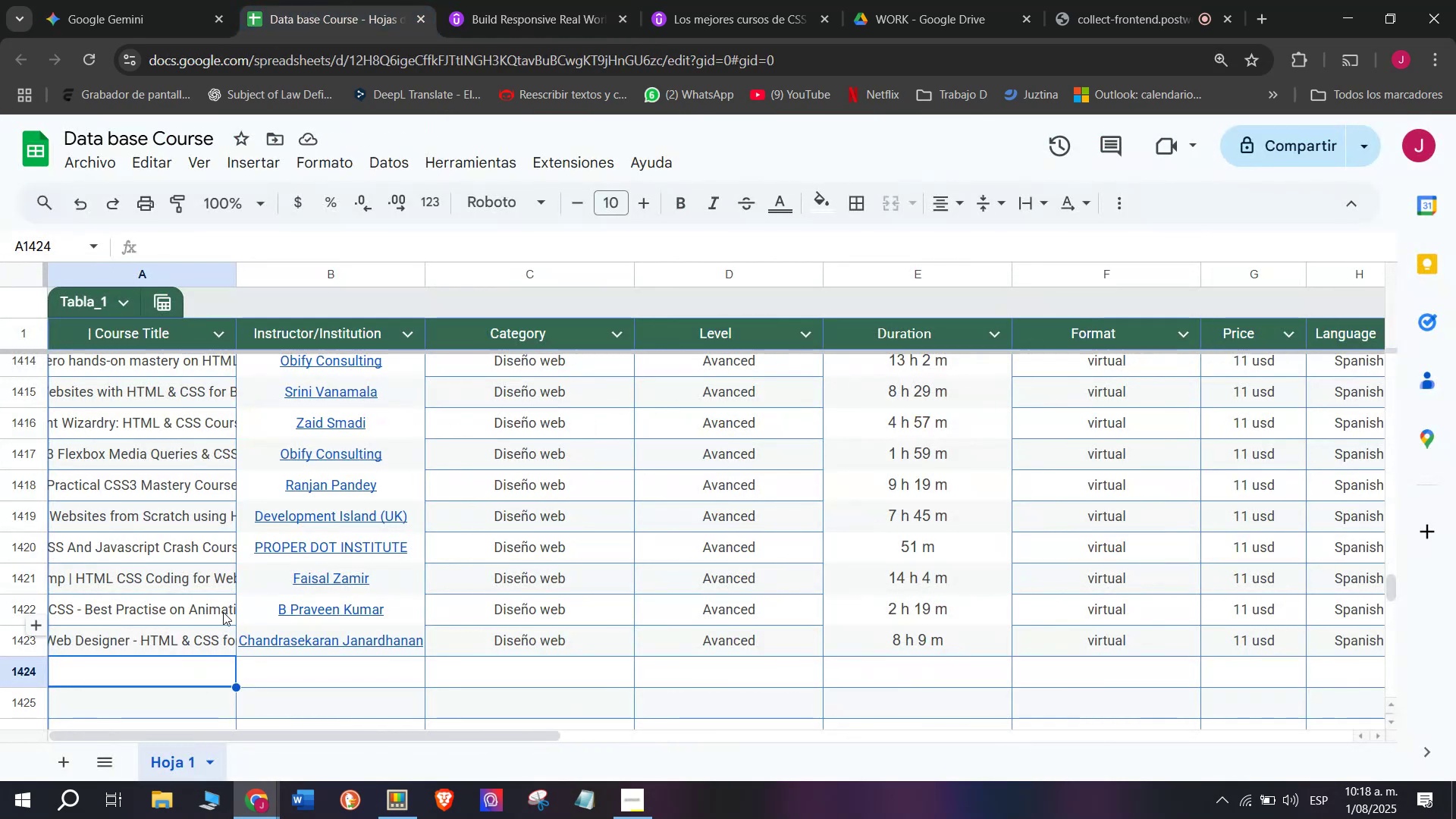 
key(Control+ControlLeft)
 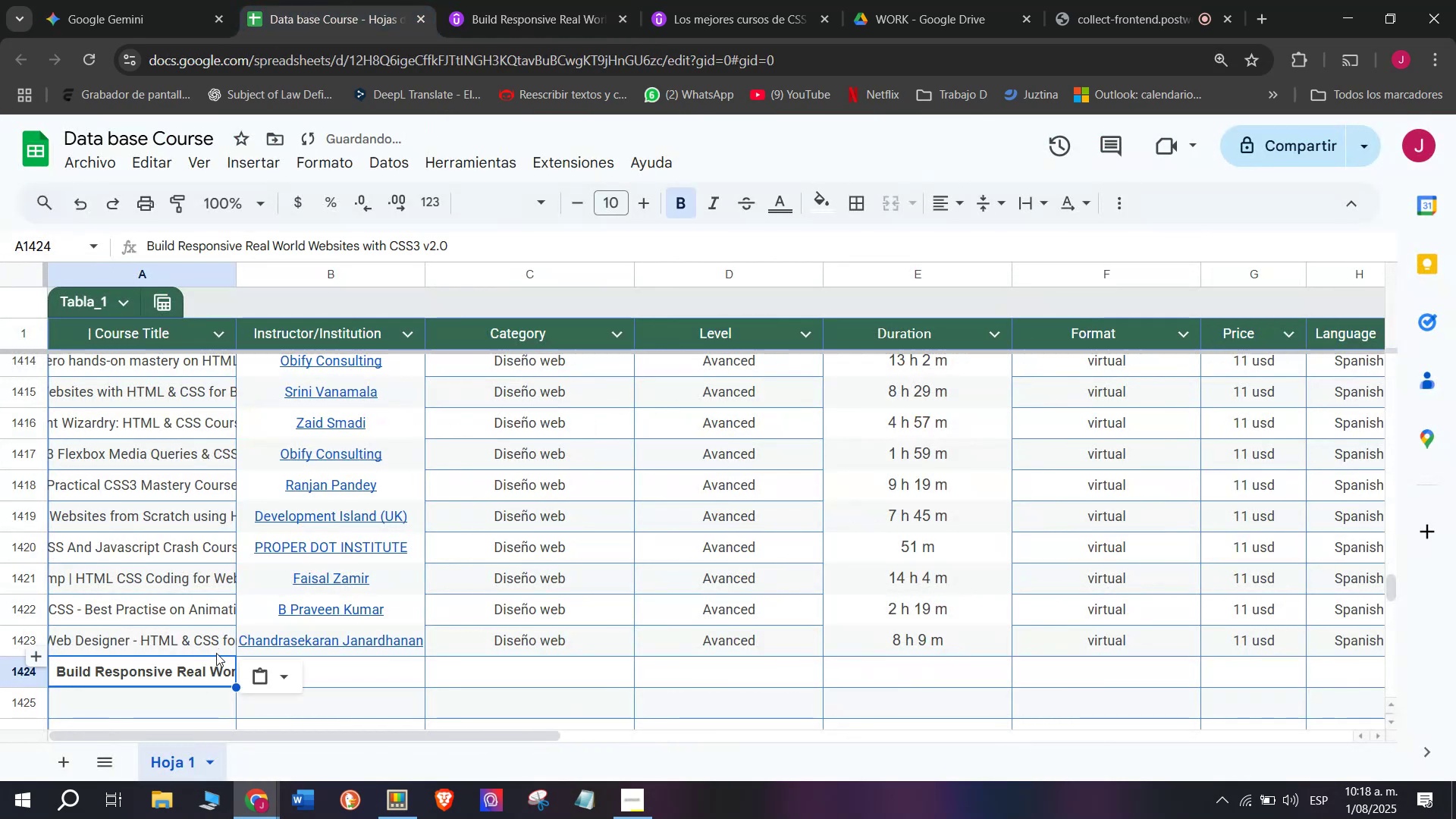 
key(Control+V)
 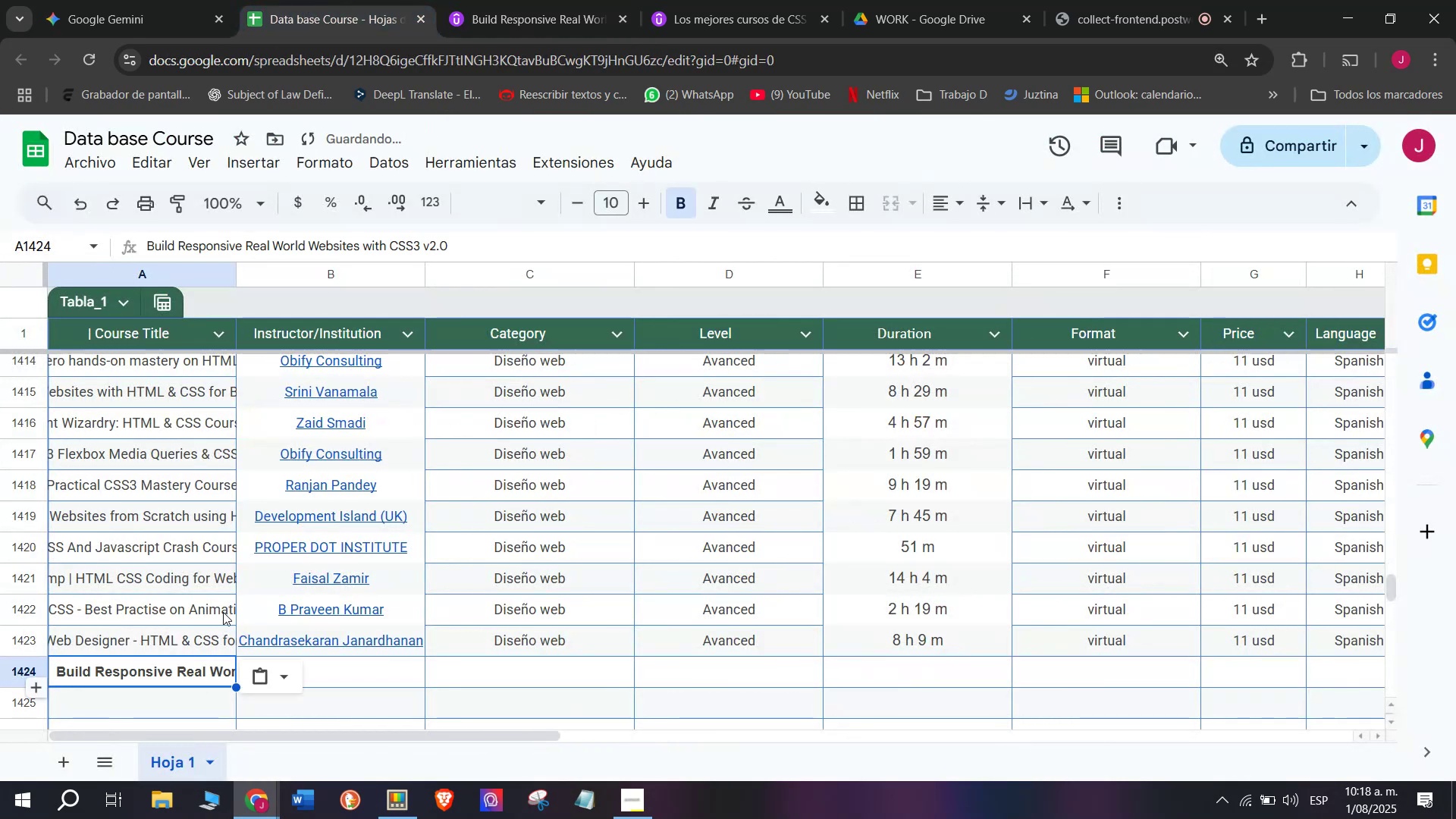 
key(Shift+ShiftLeft)
 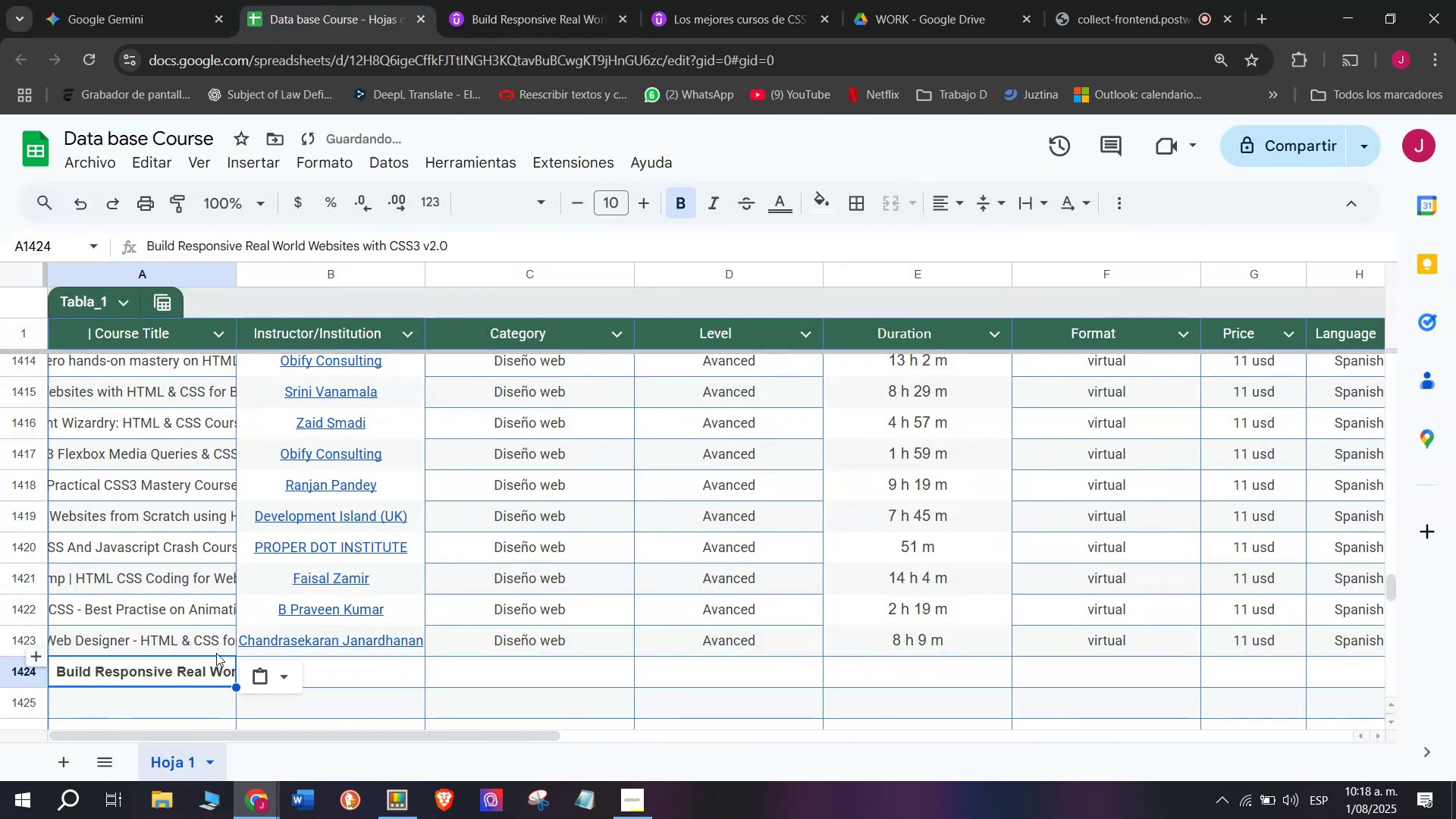 
key(Control+Shift+ControlLeft)
 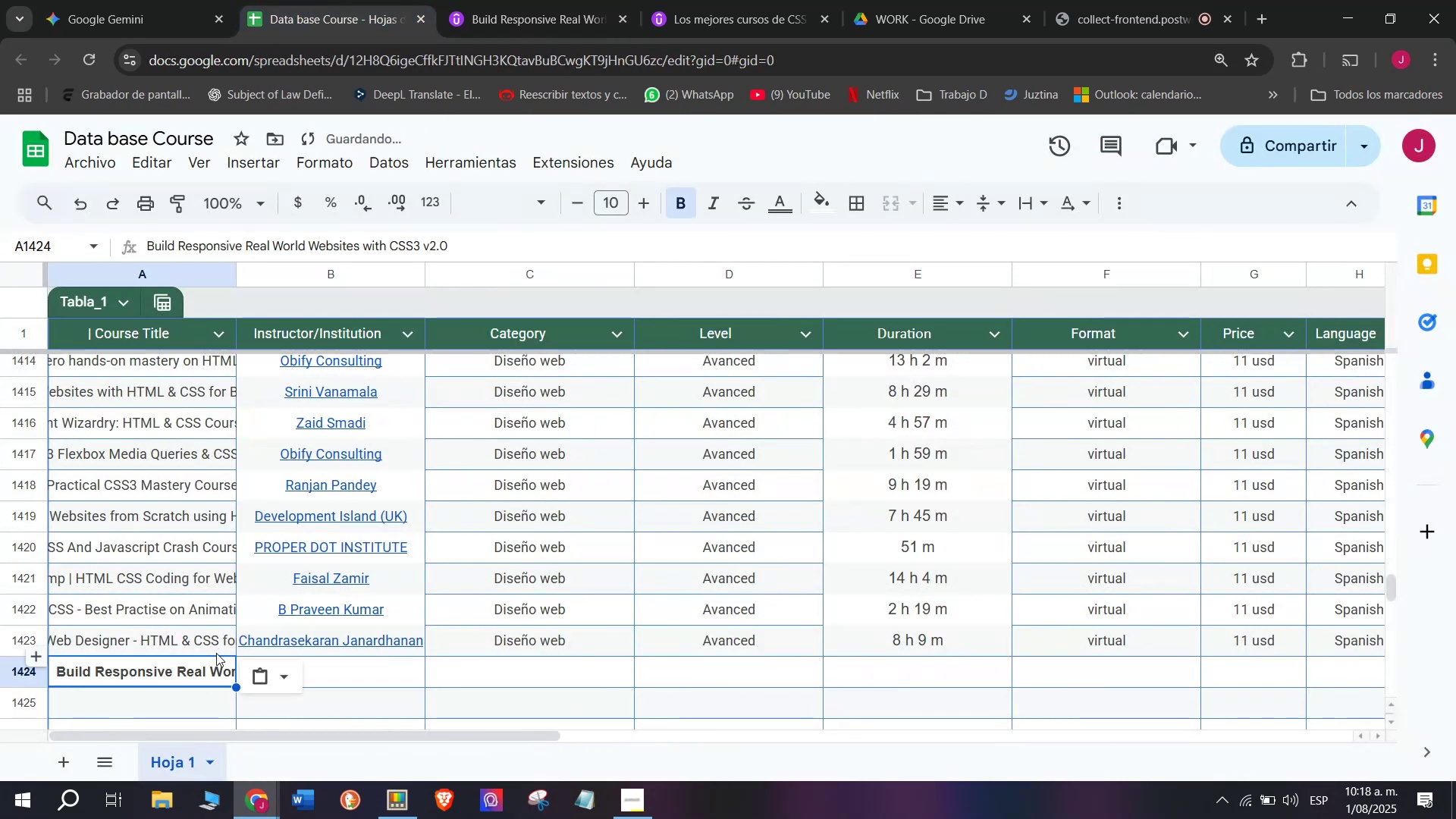 
key(Control+Shift+Z)
 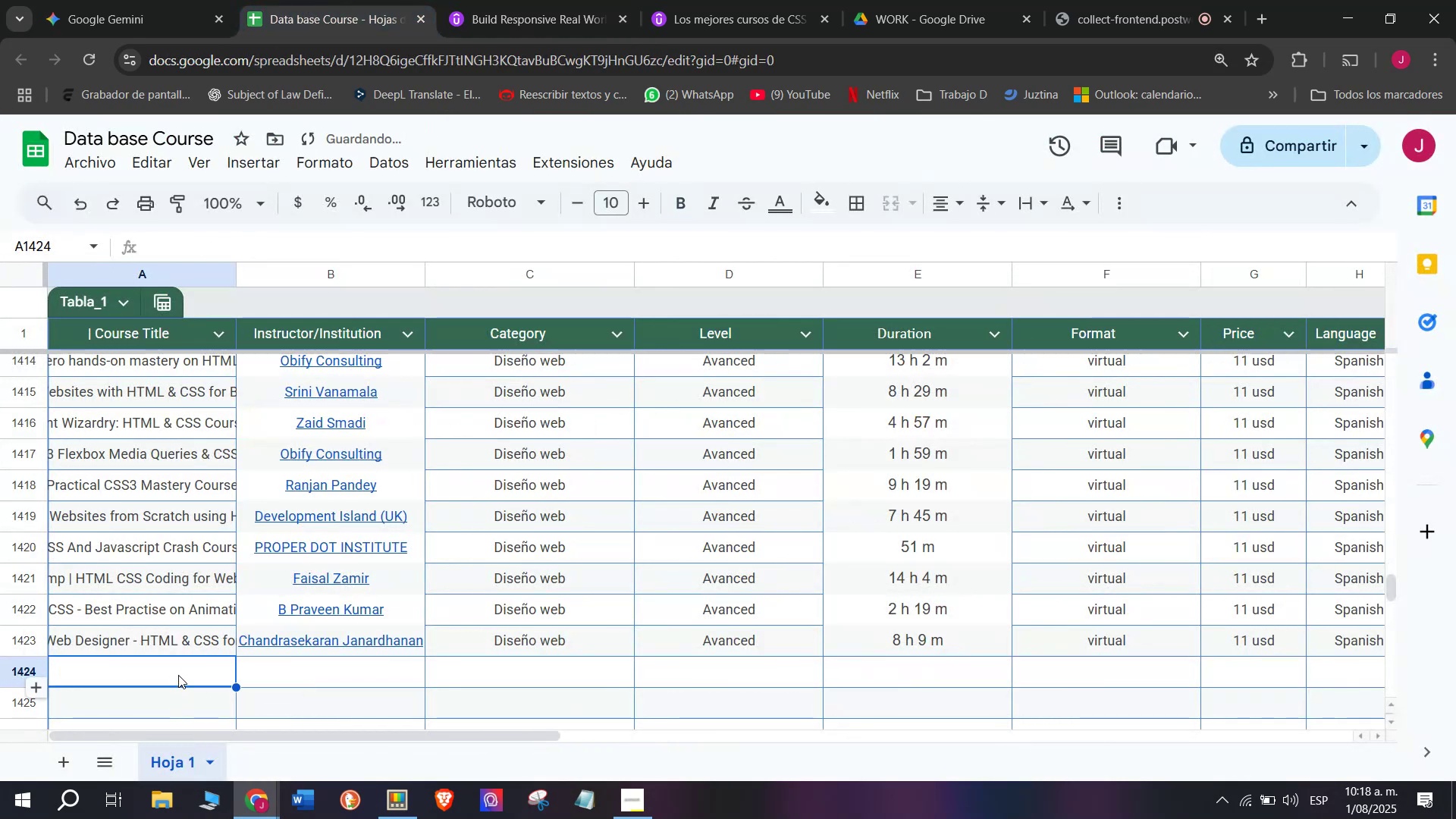 
double_click([178, 675])
 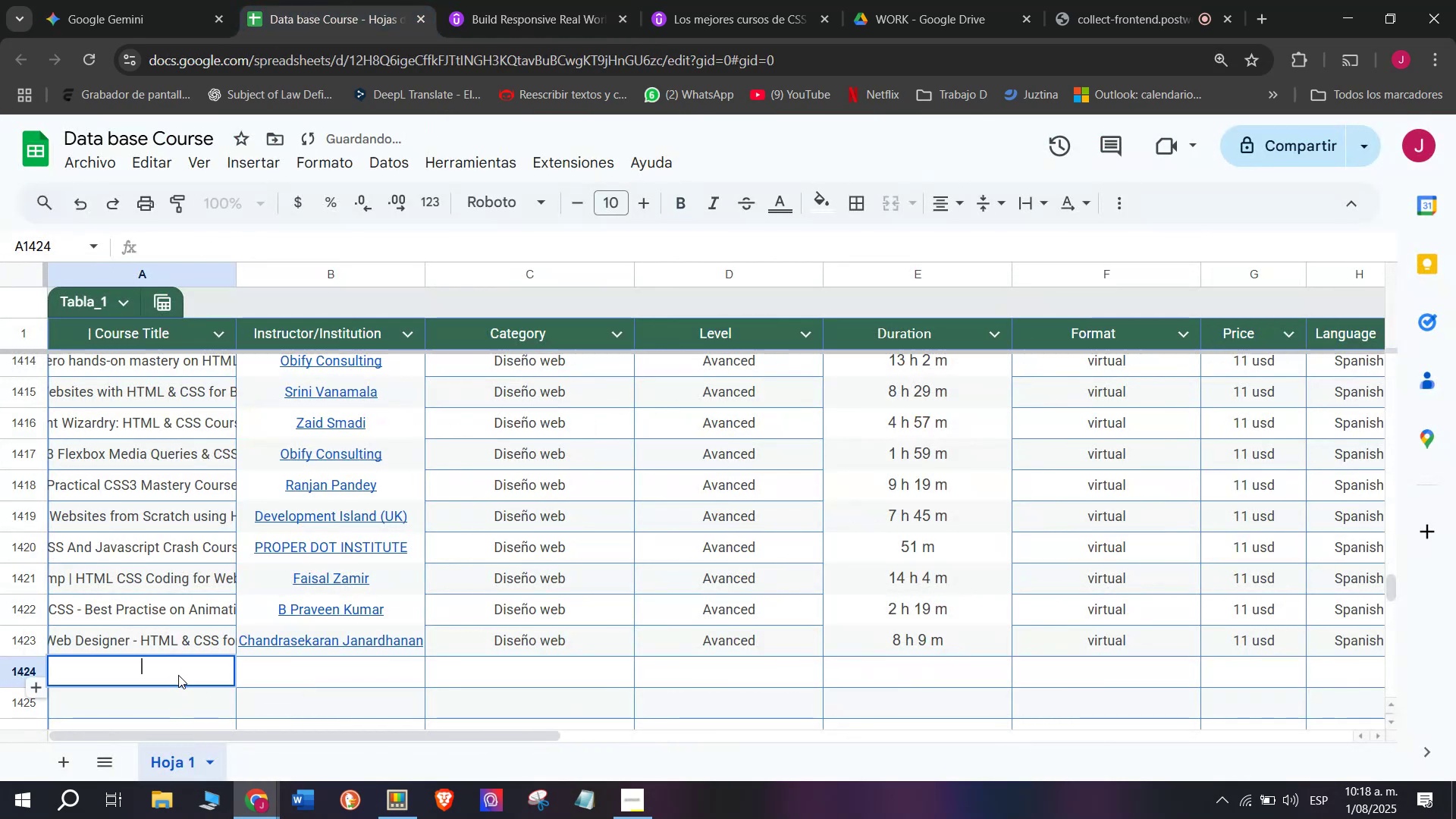 
key(Z)
 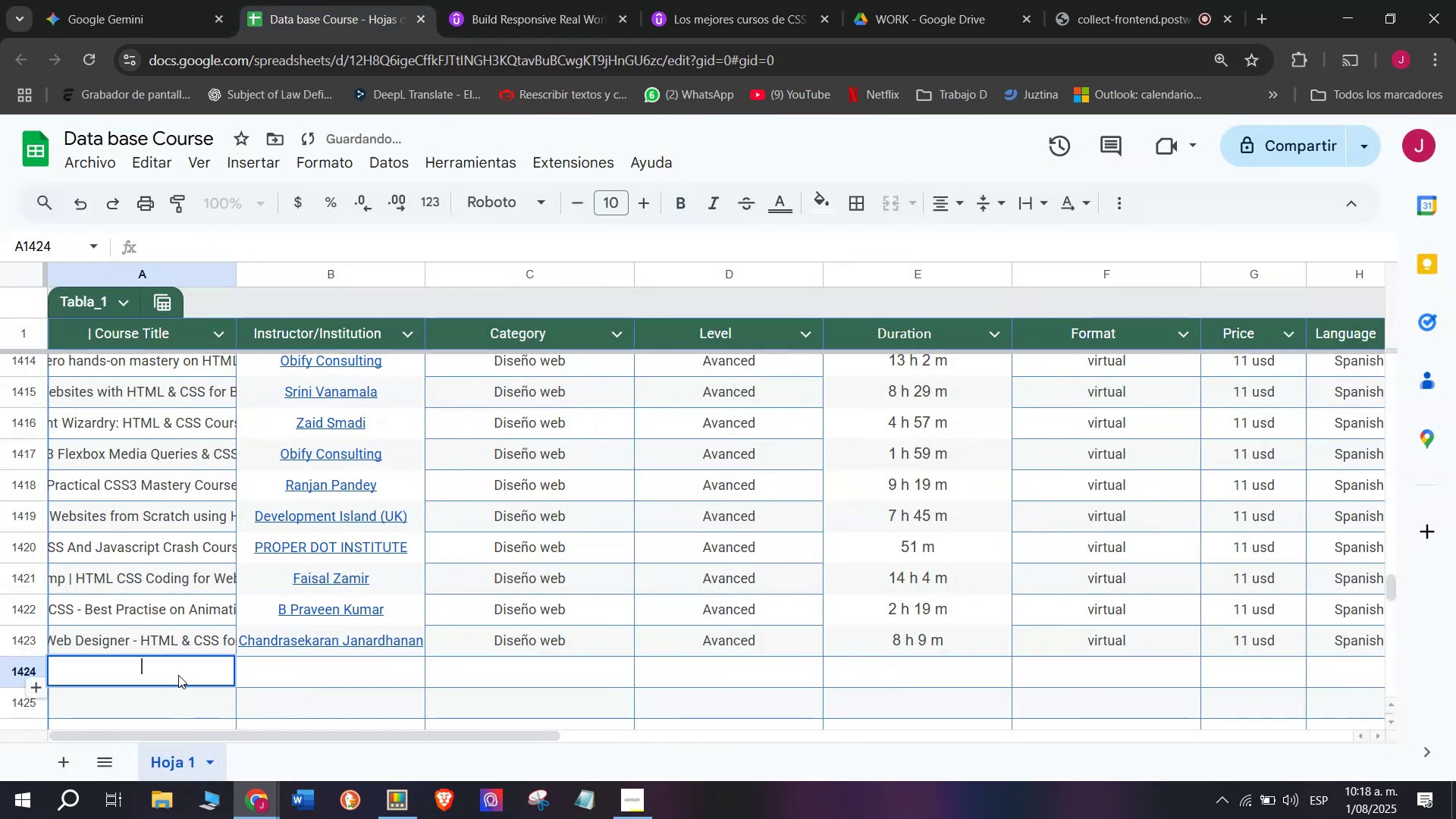 
key(Control+ControlLeft)
 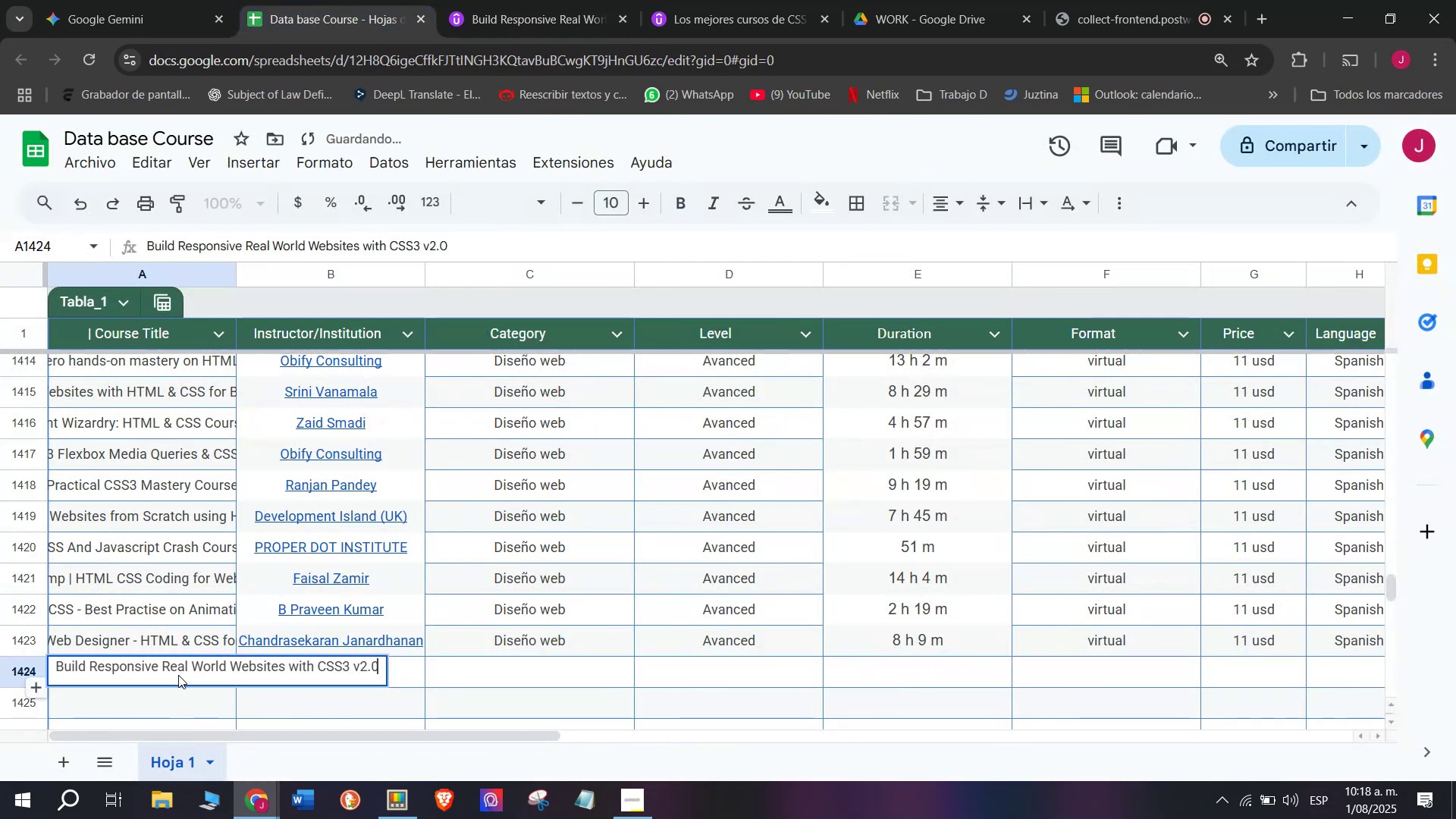 
key(Control+V)
 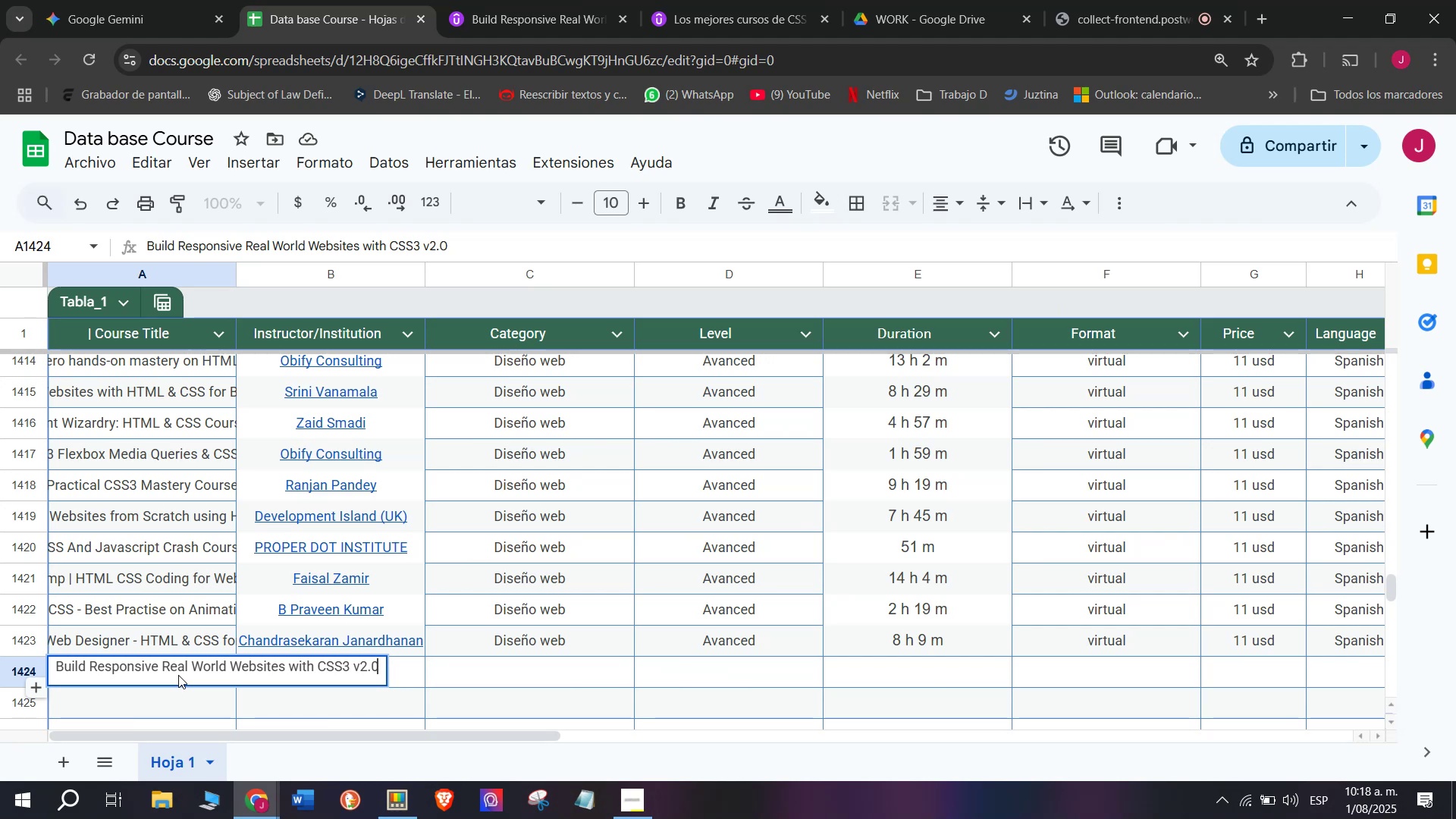 
wait(32.17)
 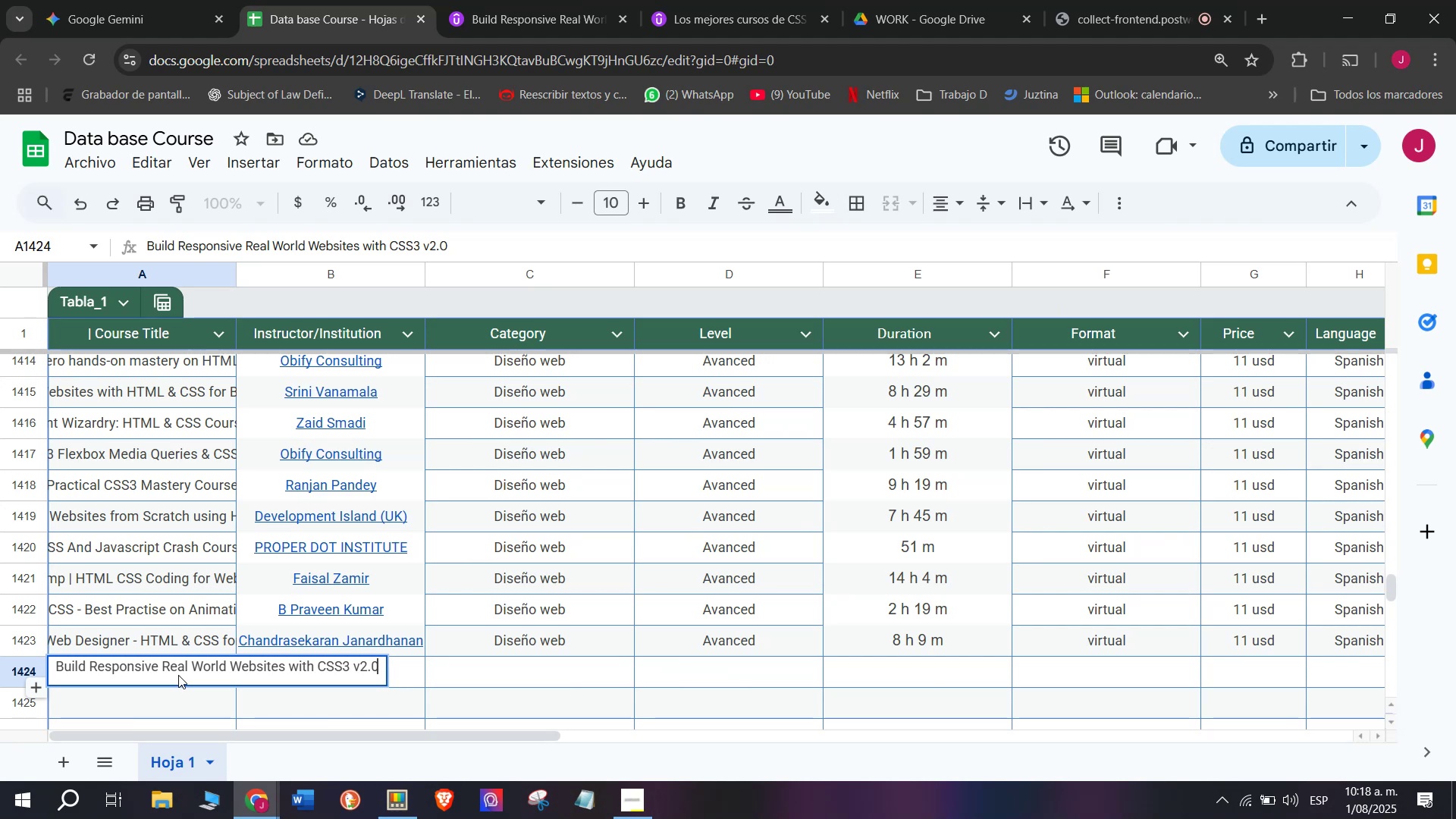 
left_click([530, 661])
 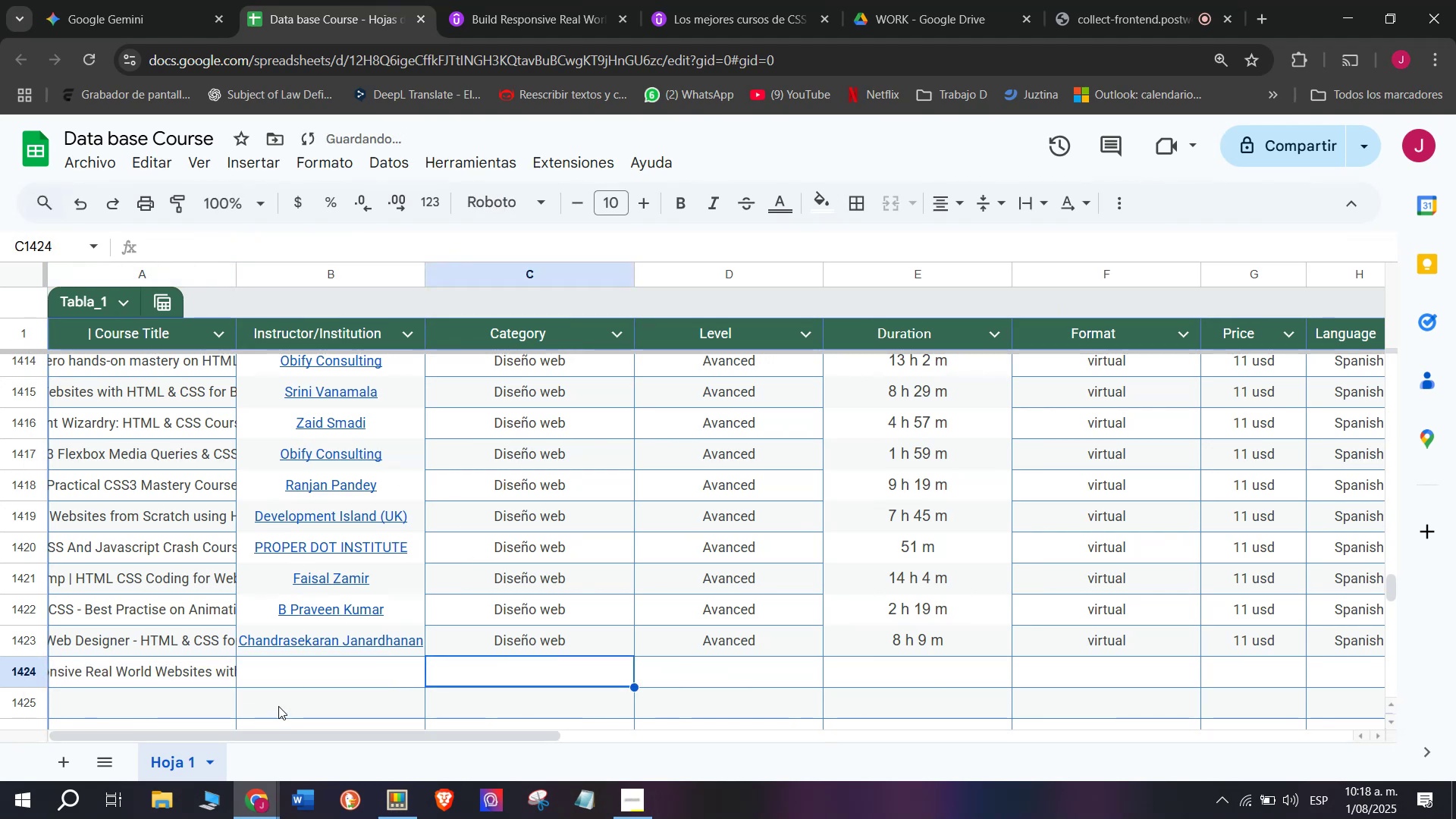 
left_click([304, 675])
 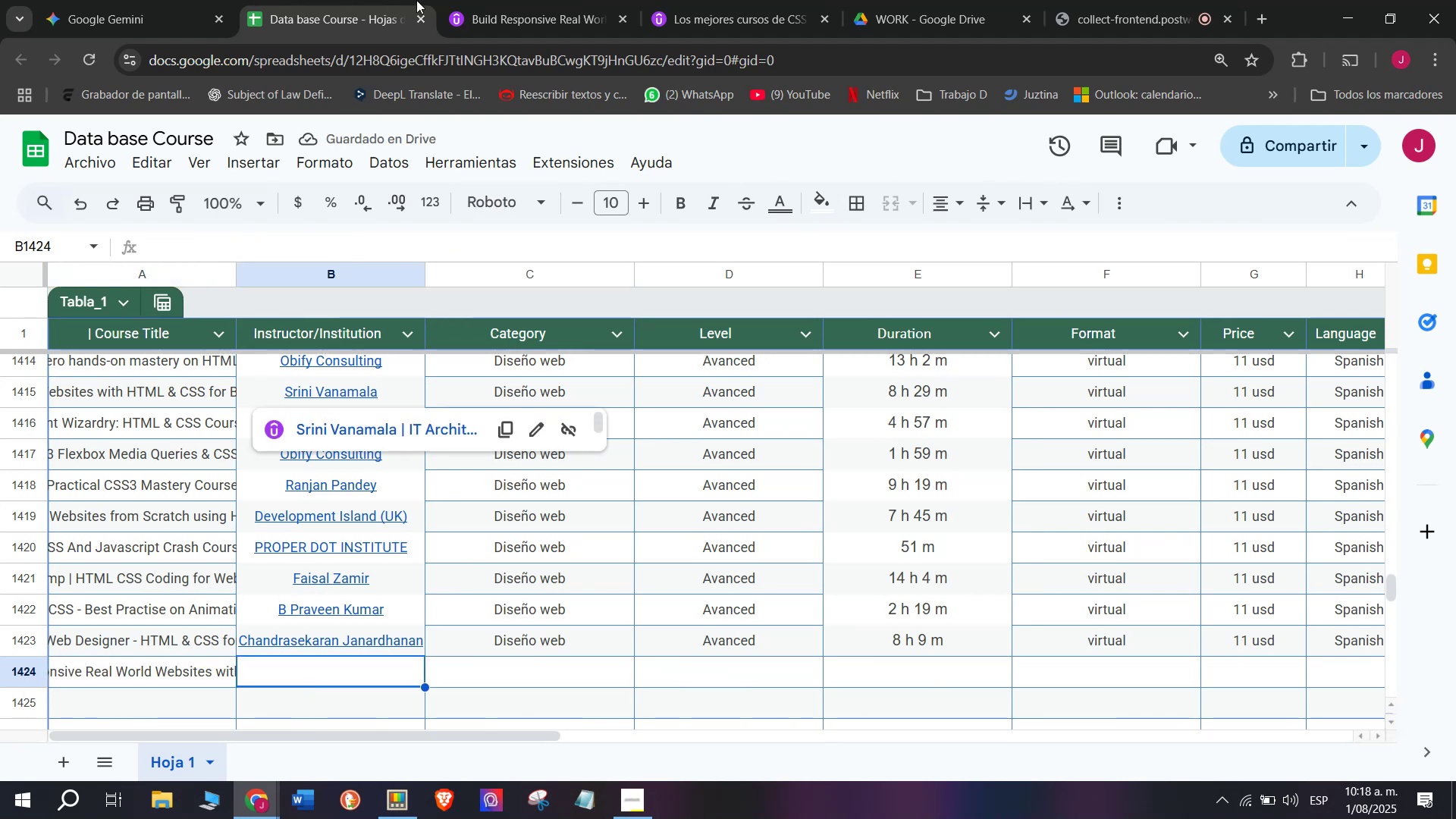 
left_click([536, 0])
 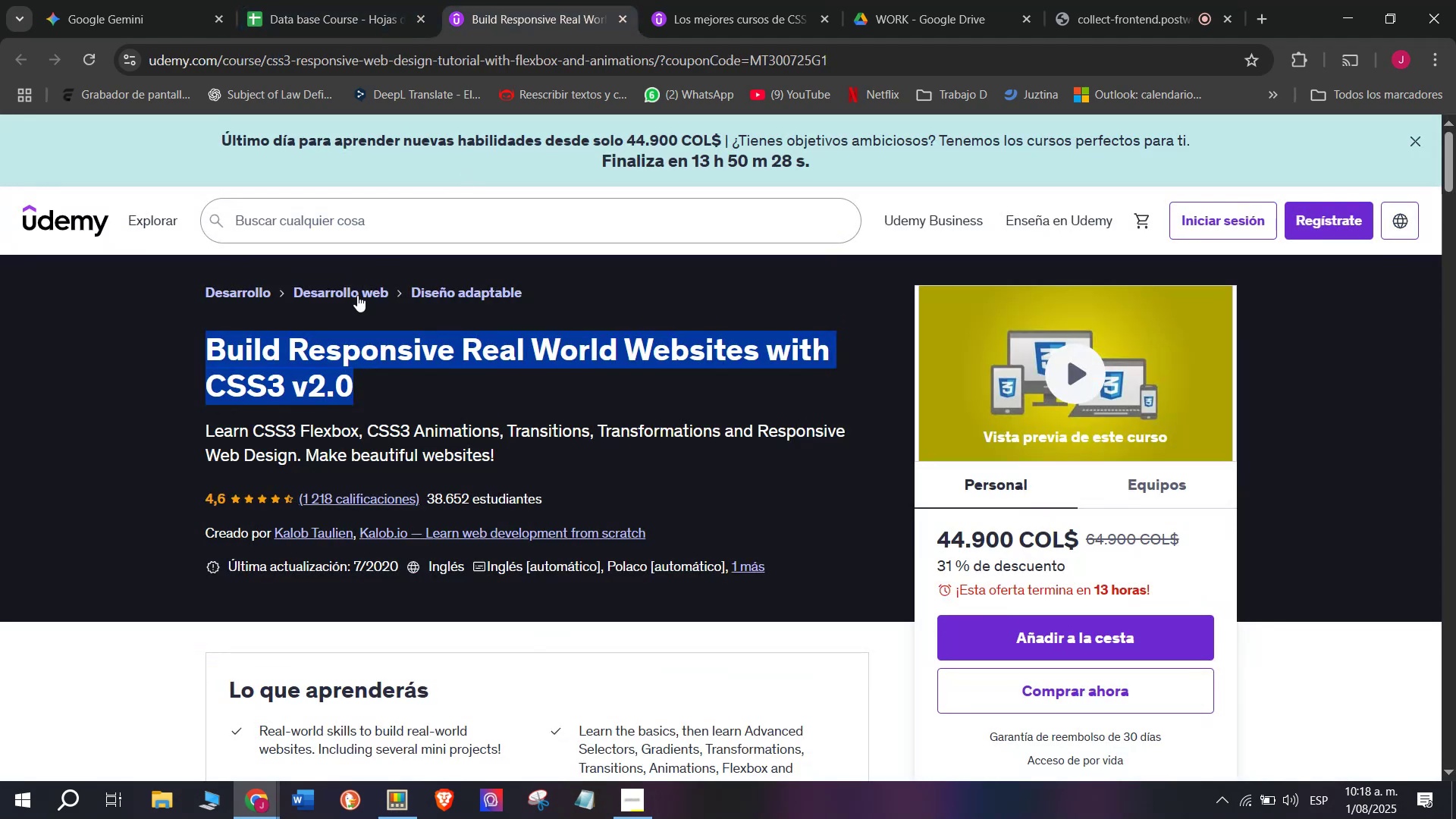 
key(Control+ControlLeft)
 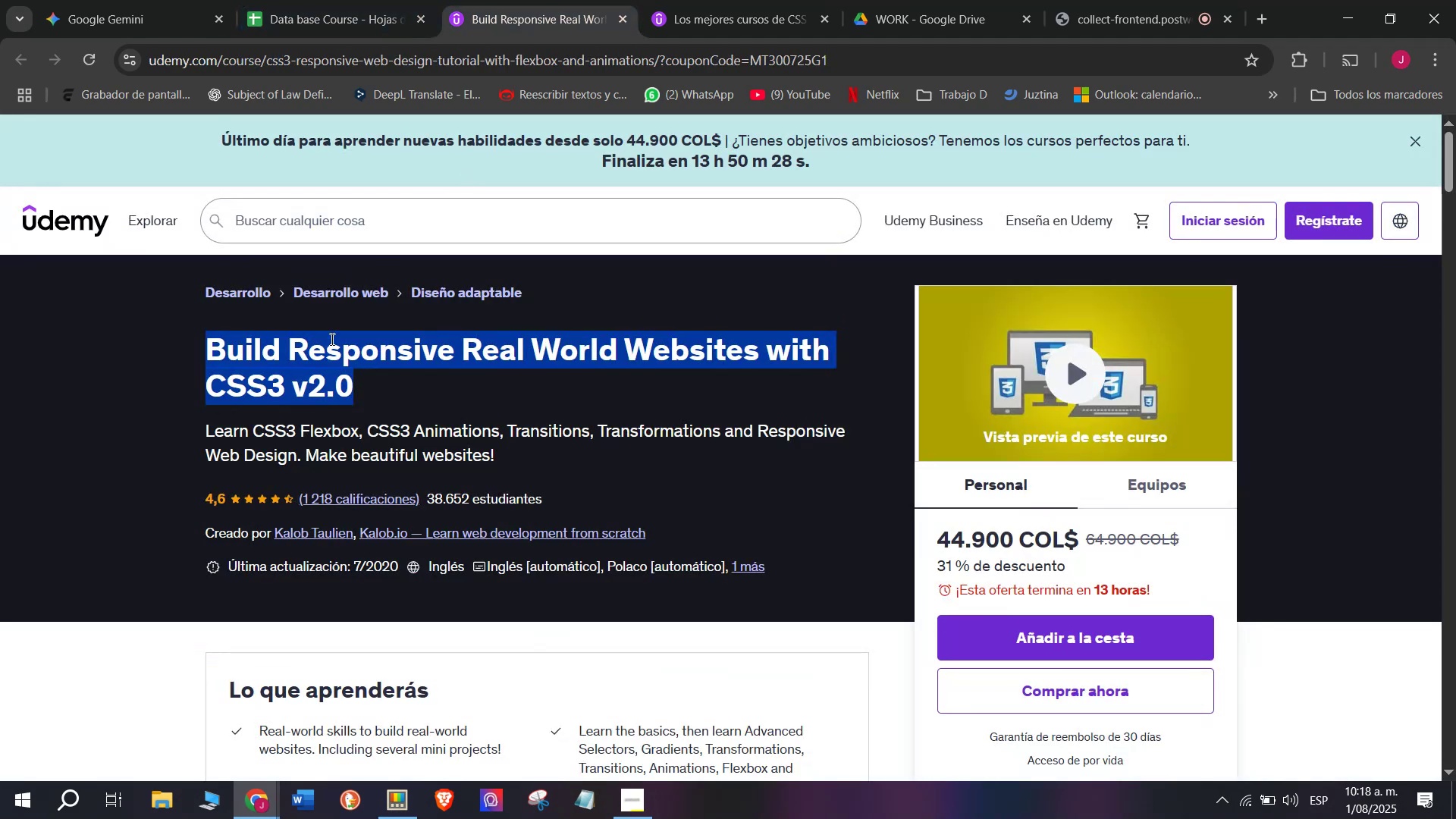 
key(Break)
 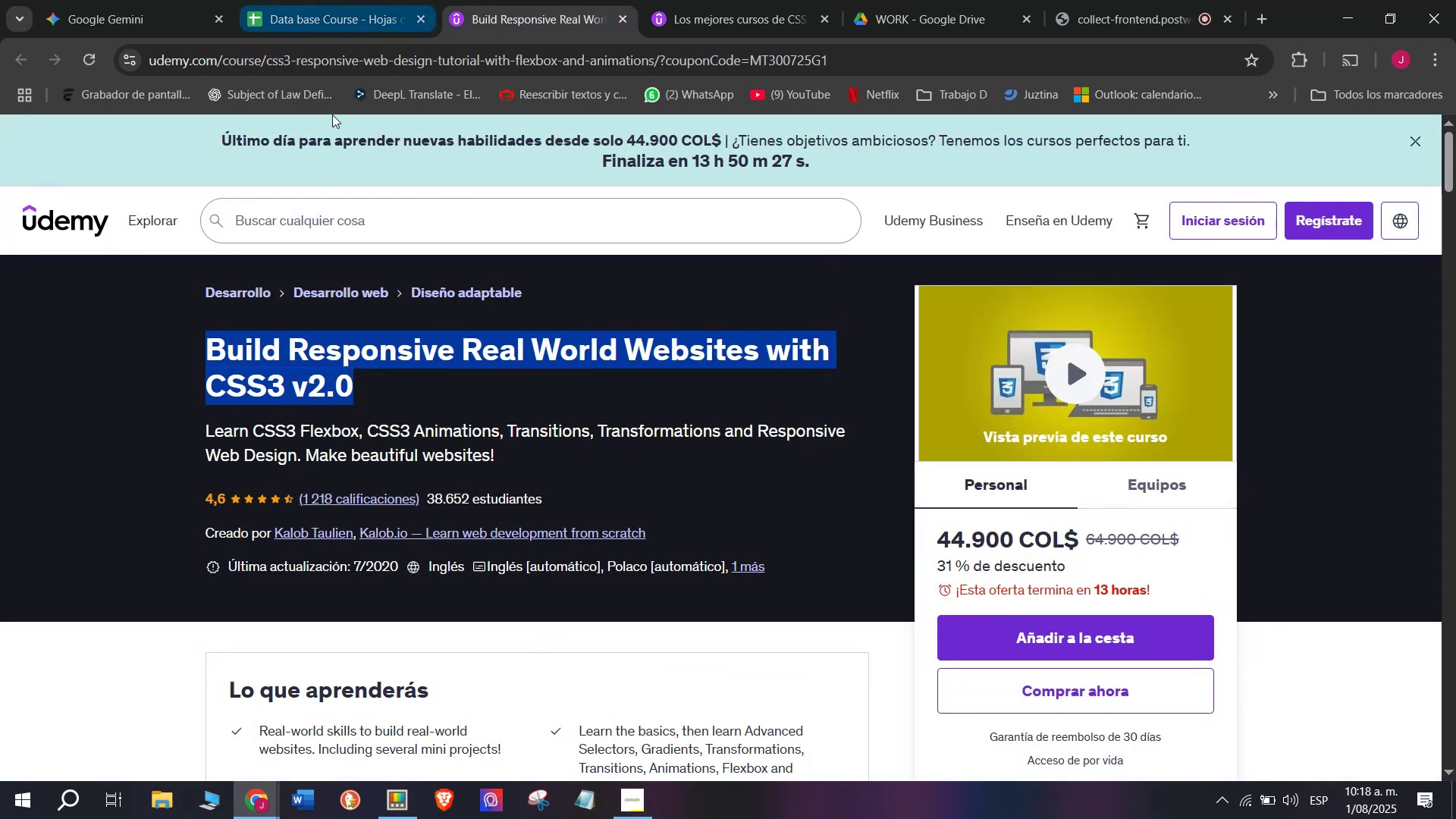 
key(Control+C)
 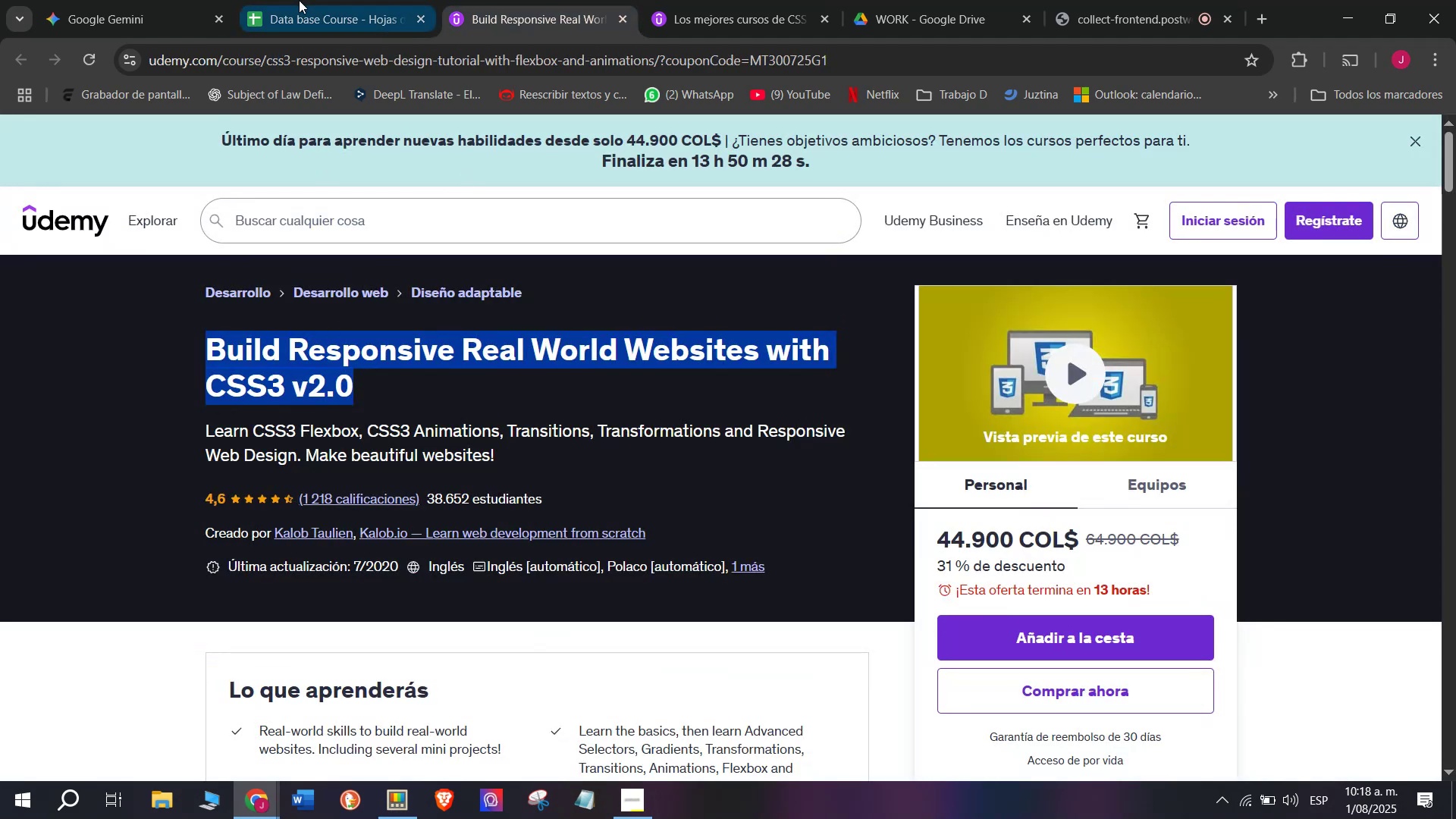 
left_click([297, 0])
 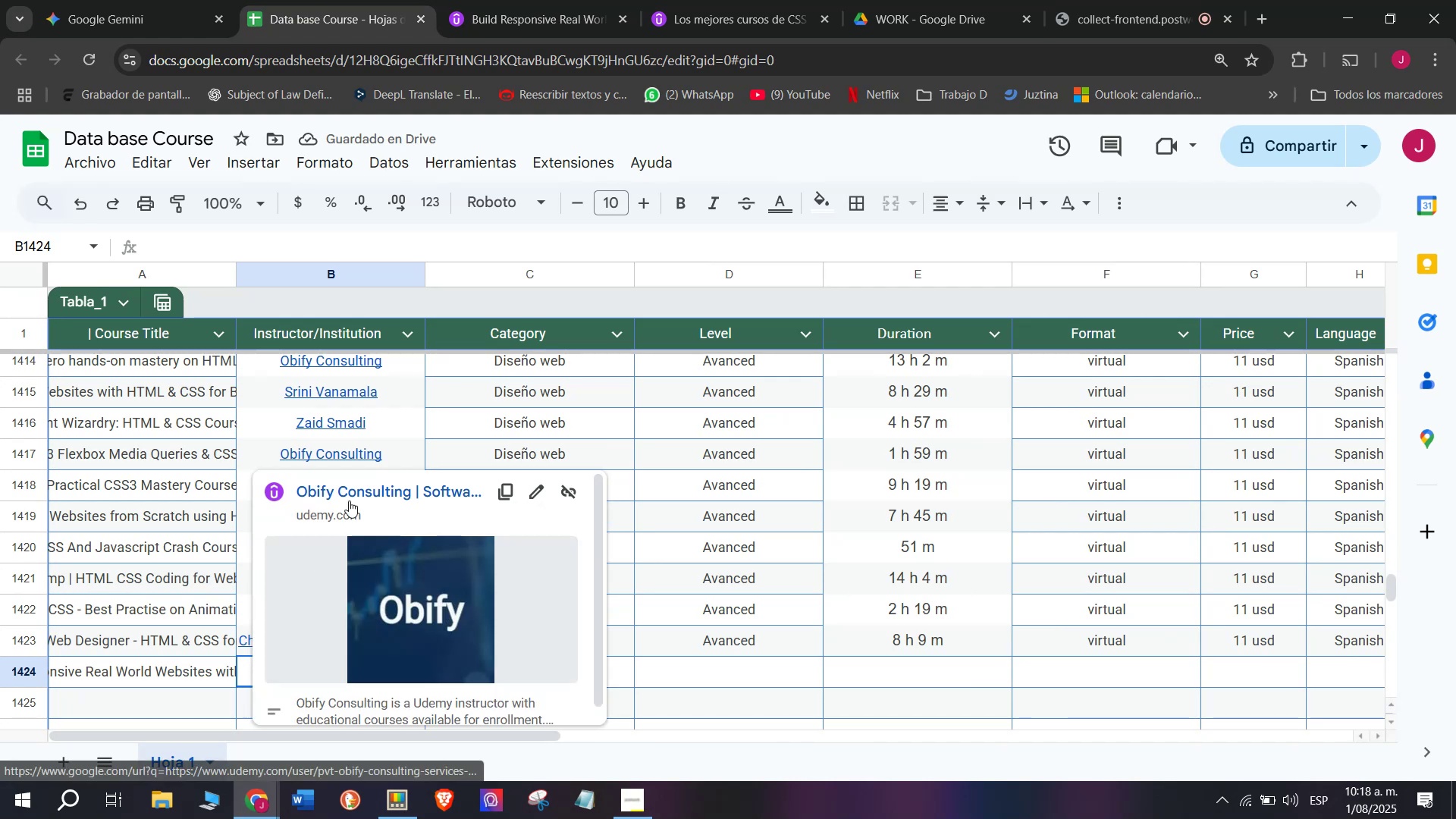 
left_click([540, 0])
 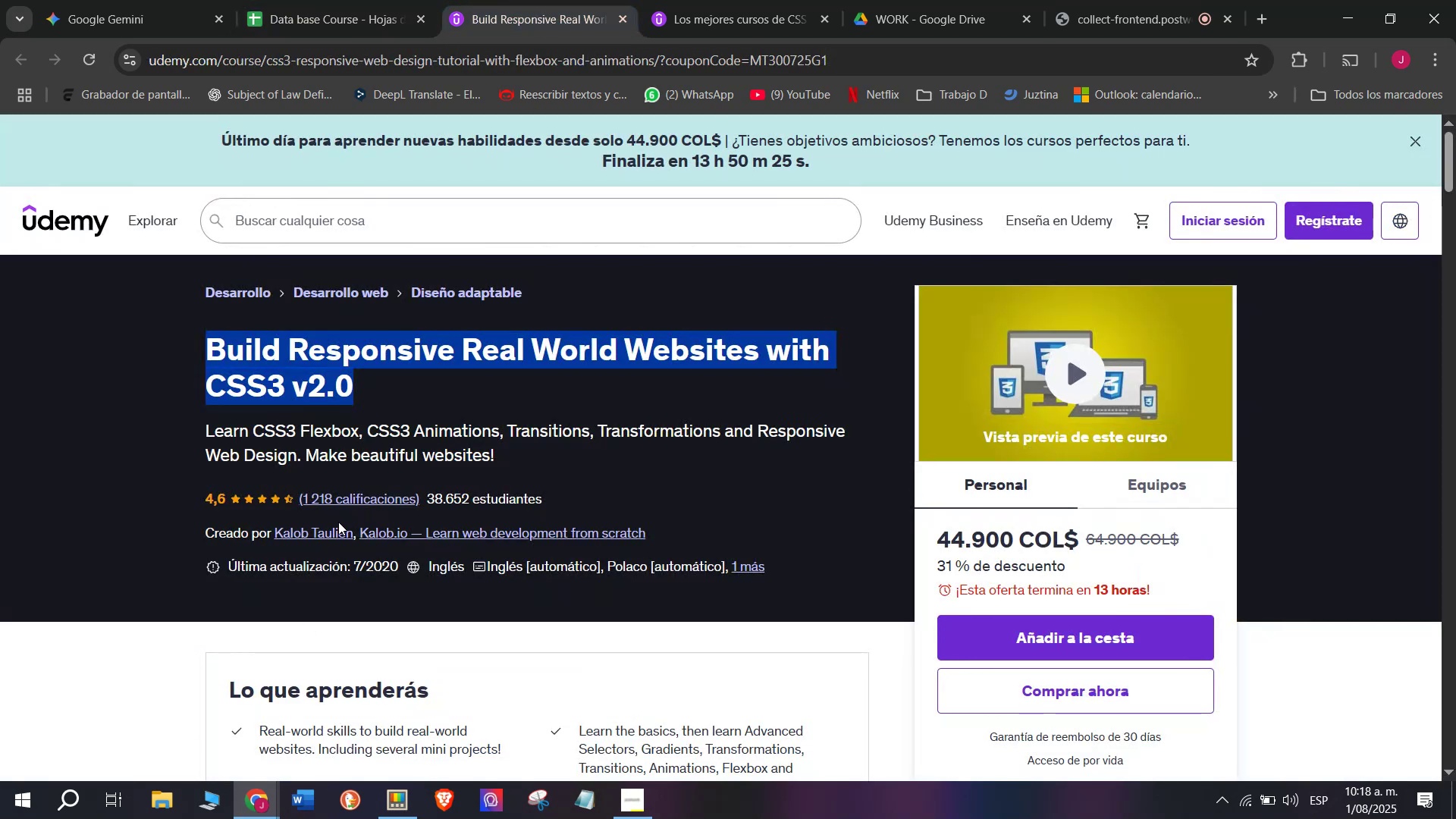 
left_click([346, 524])
 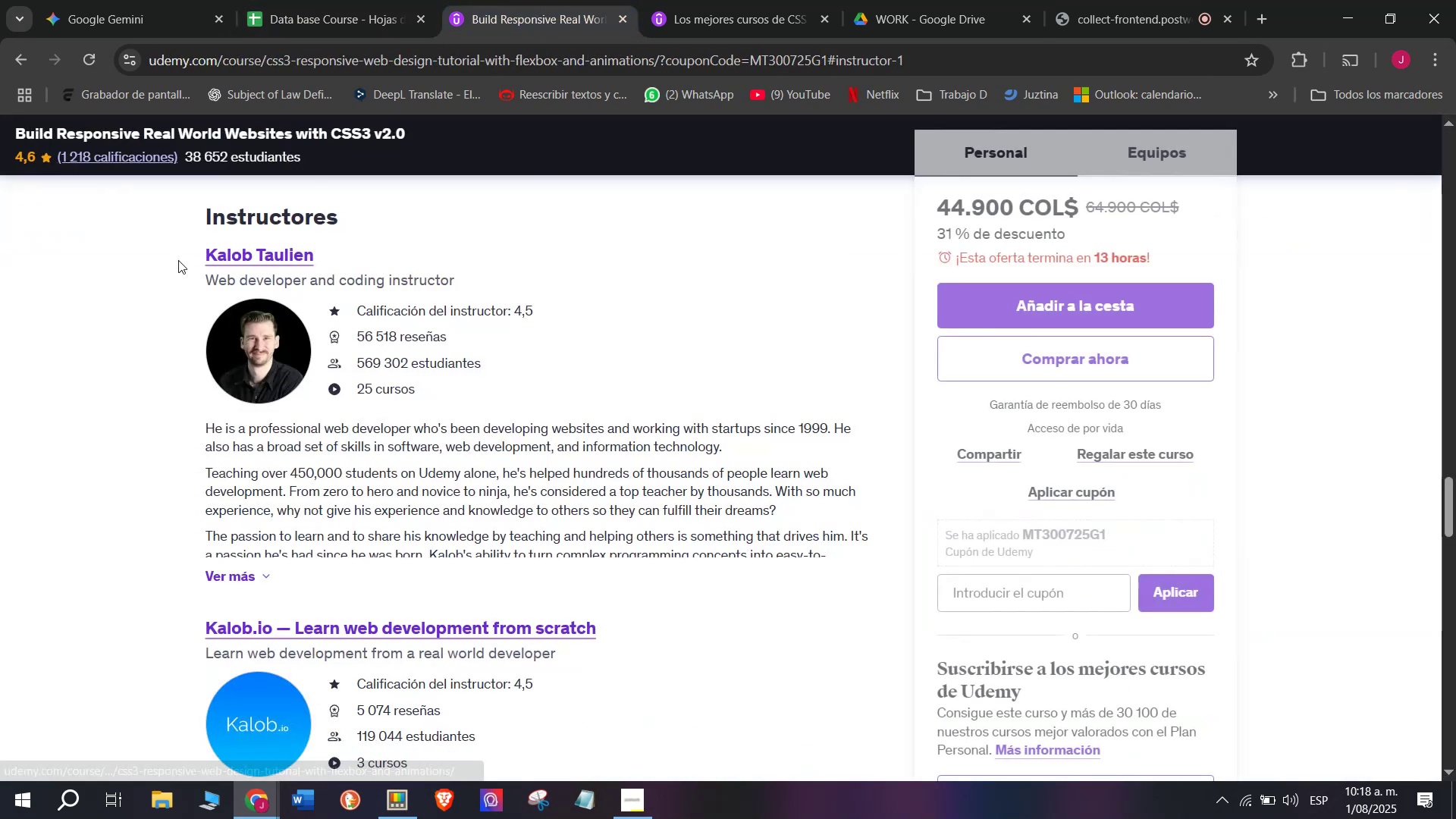 
left_click_drag(start_coordinate=[178, 260], to_coordinate=[340, 233])
 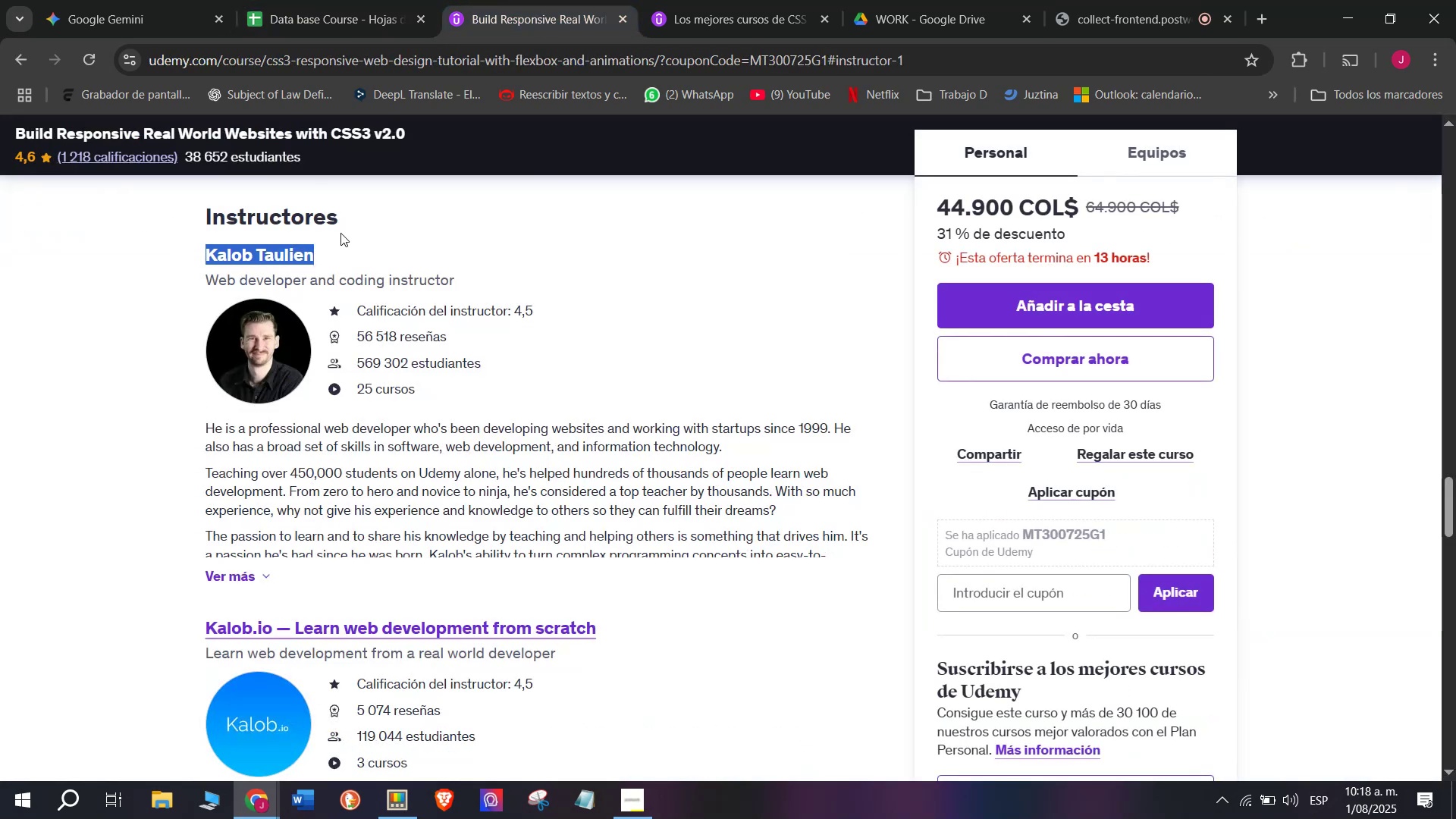 
key(Break)
 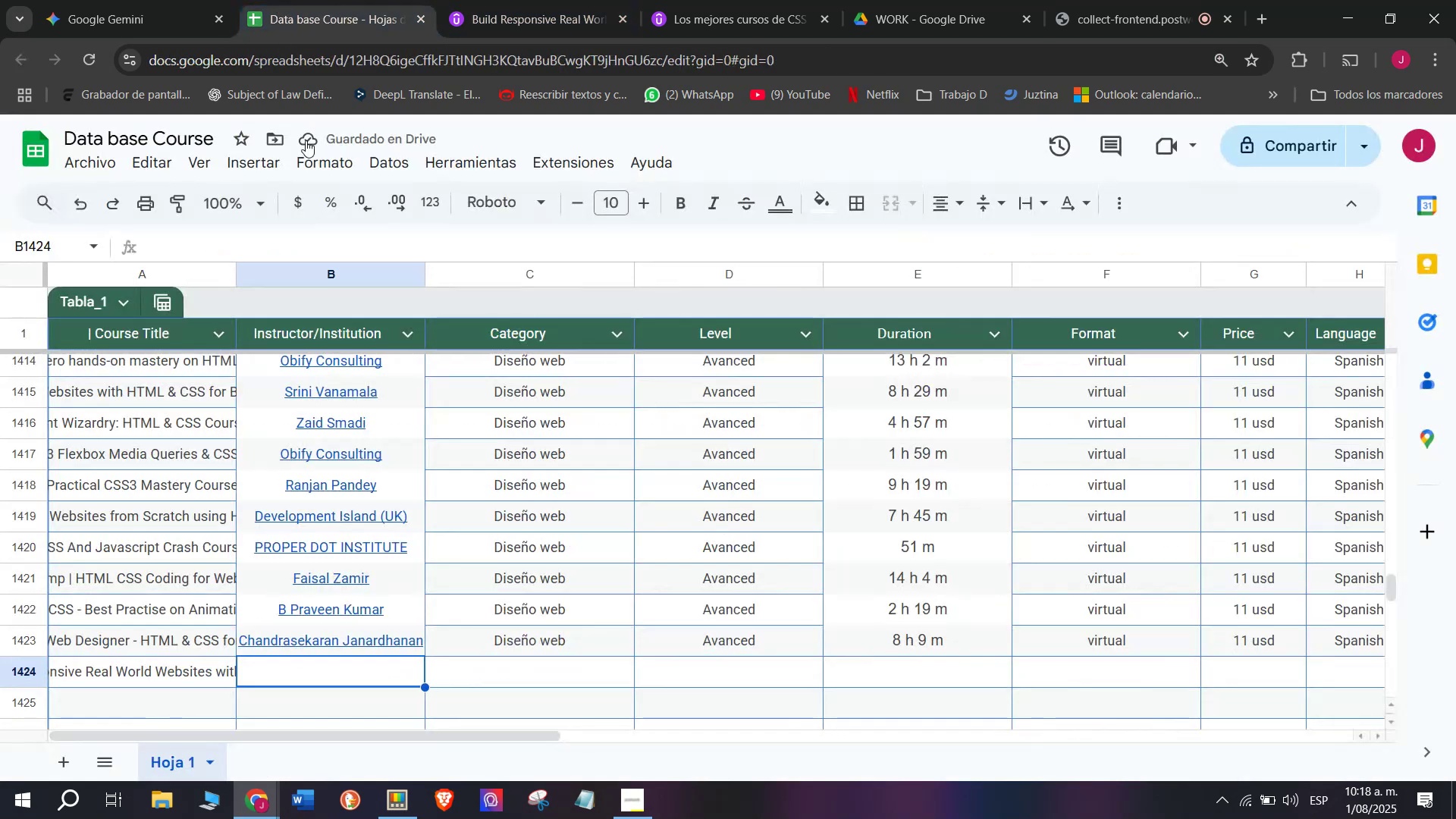 
key(Control+ControlLeft)
 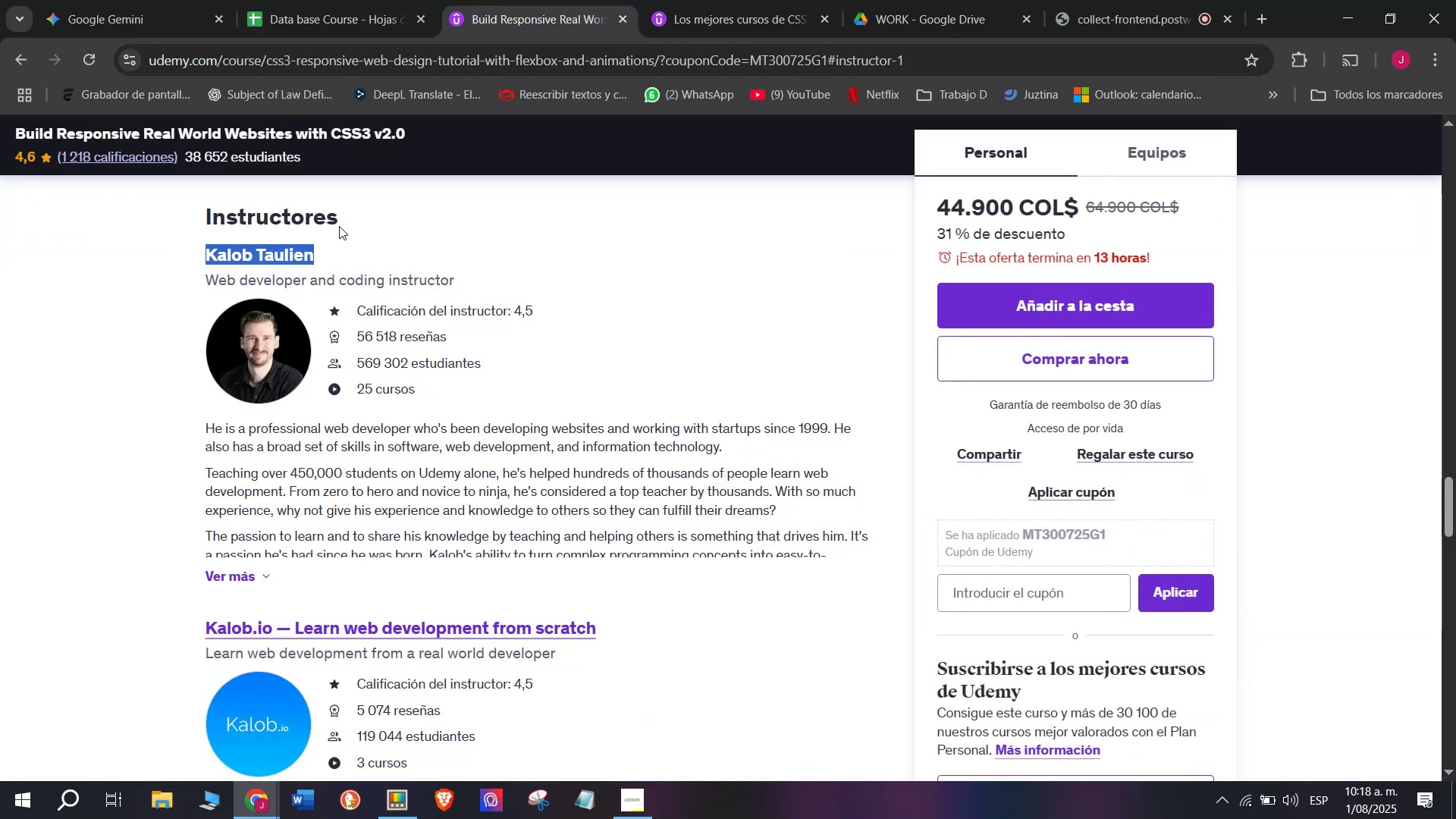 
key(Control+C)
 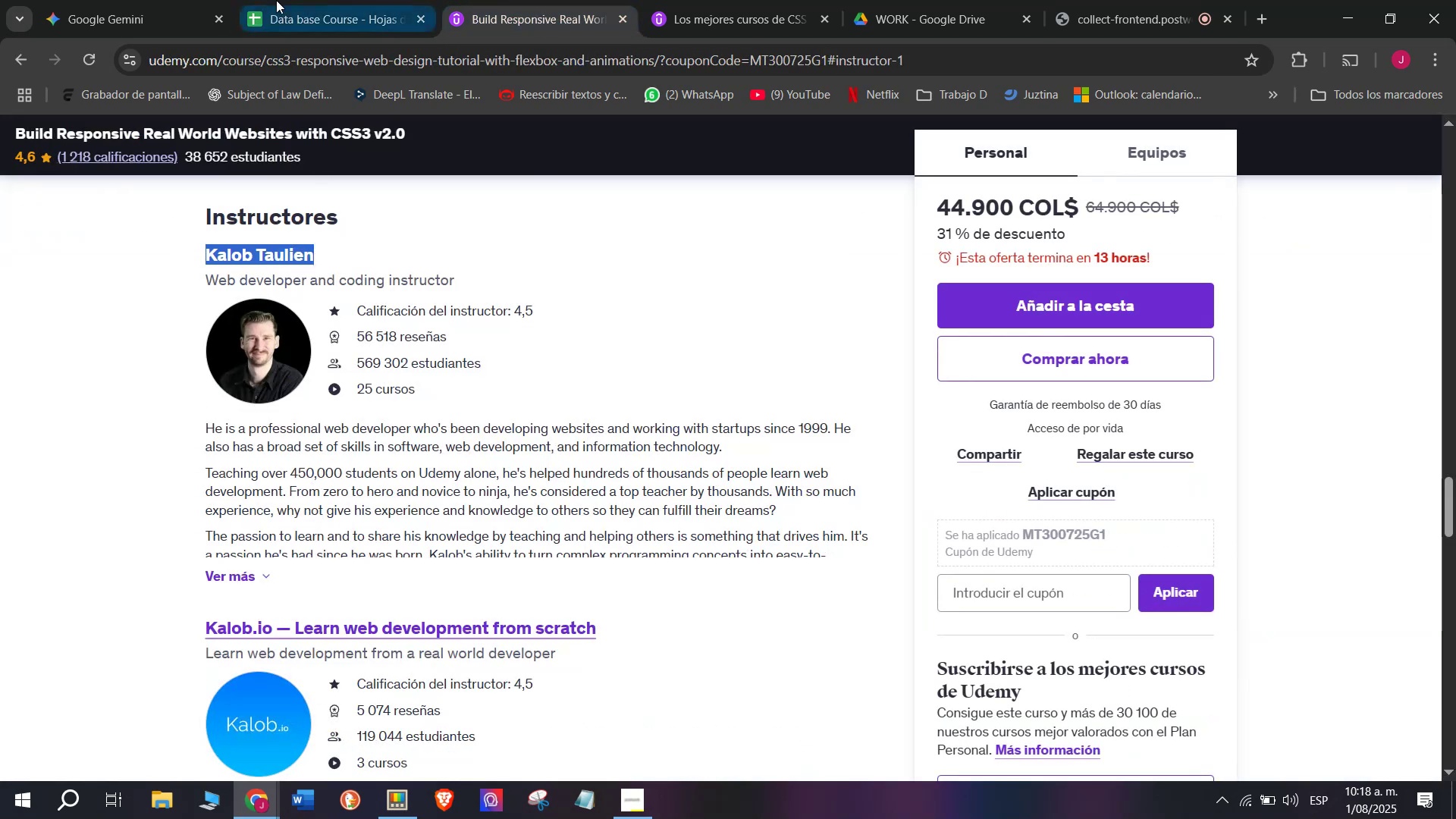 
left_click([276, 0])
 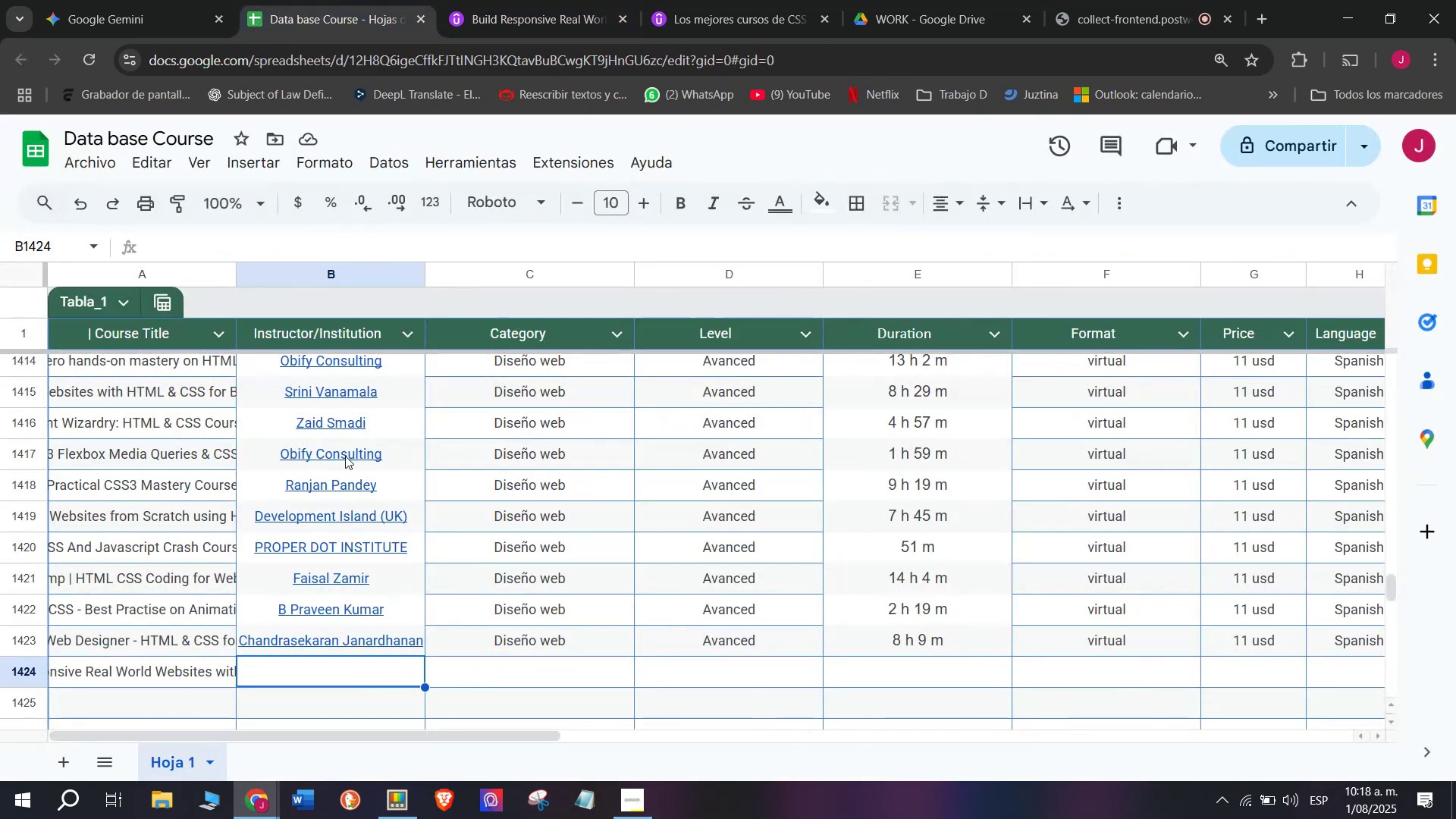 
key(Z)
 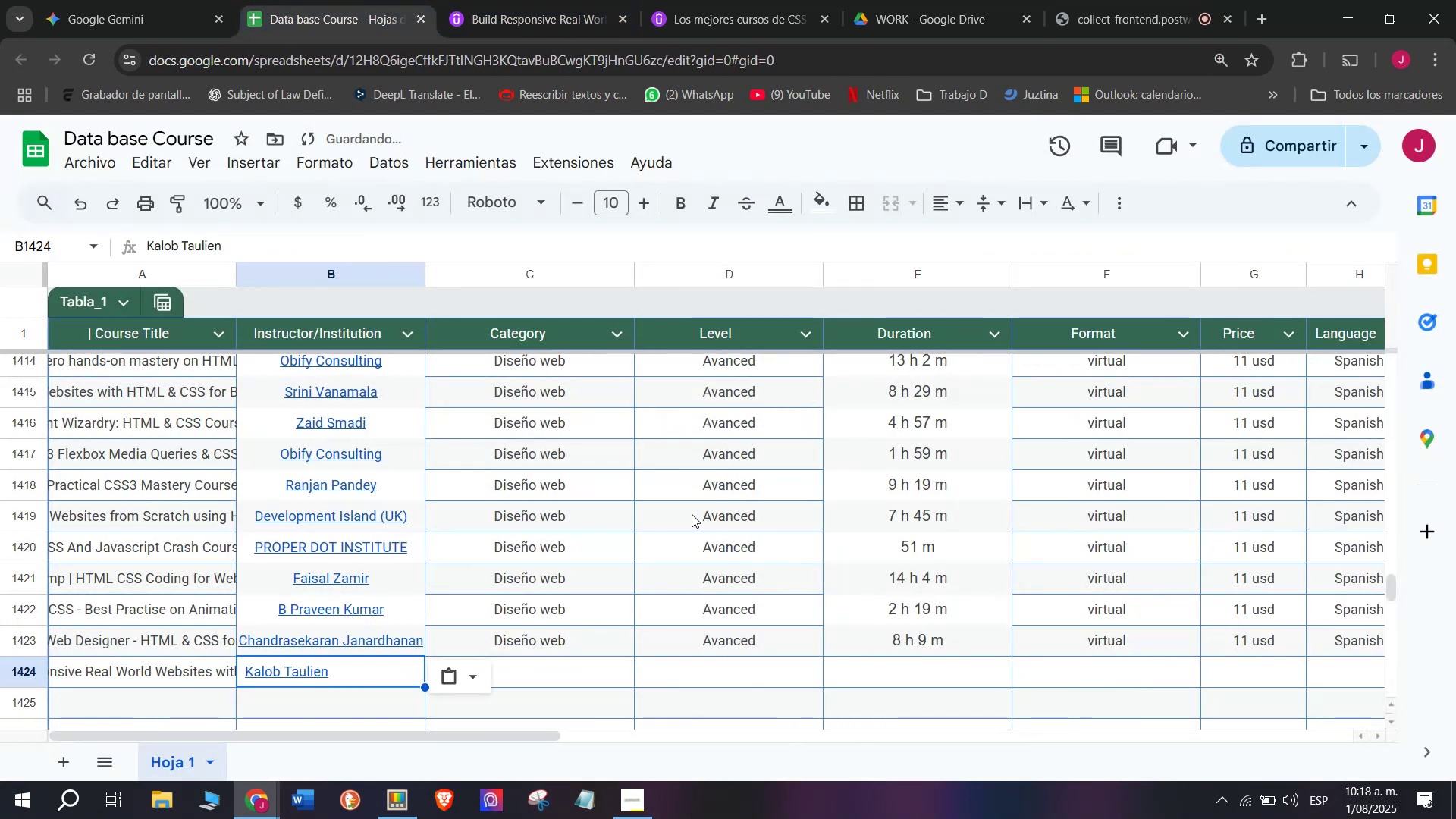 
key(Control+ControlLeft)
 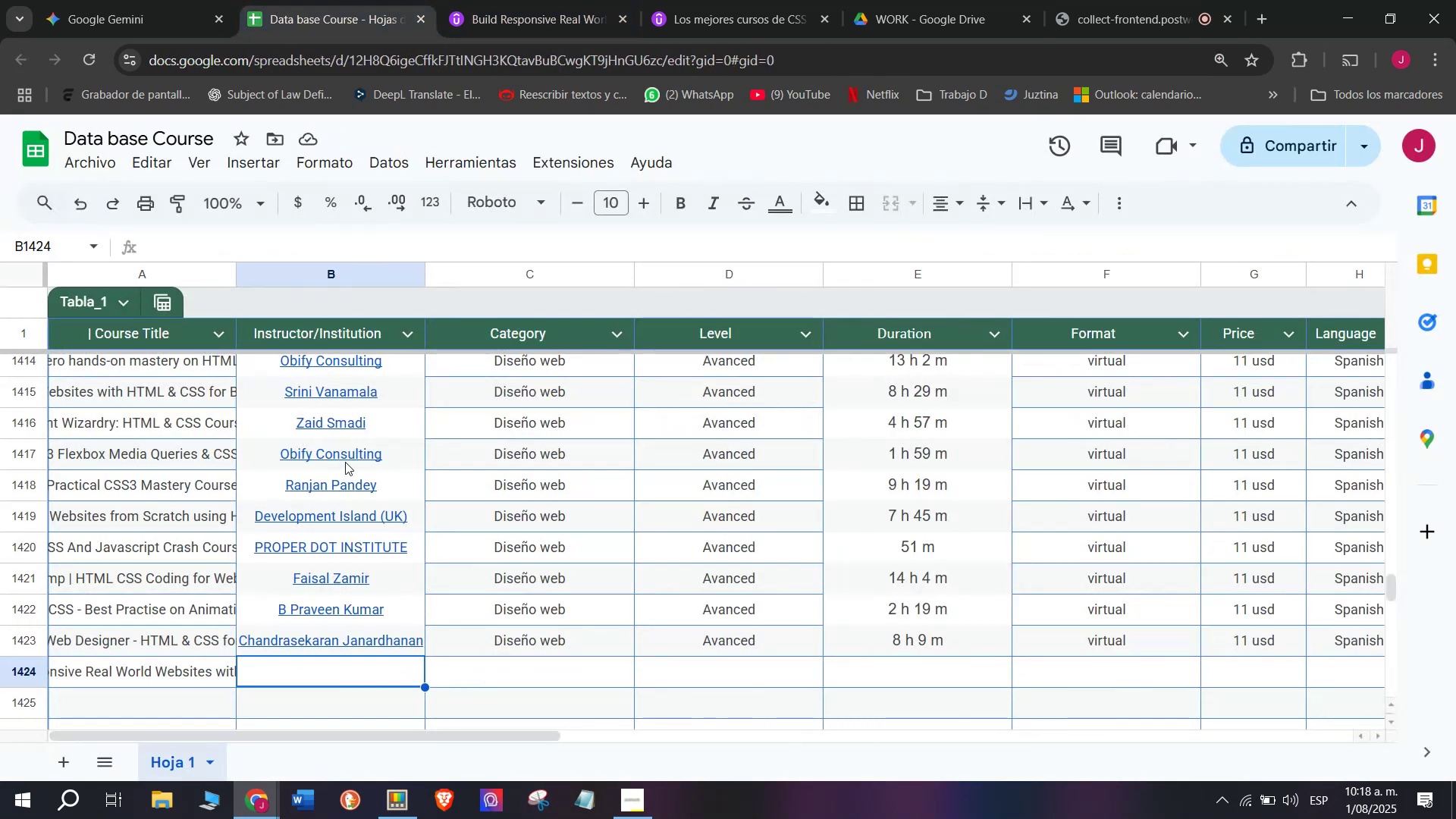 
key(Control+V)
 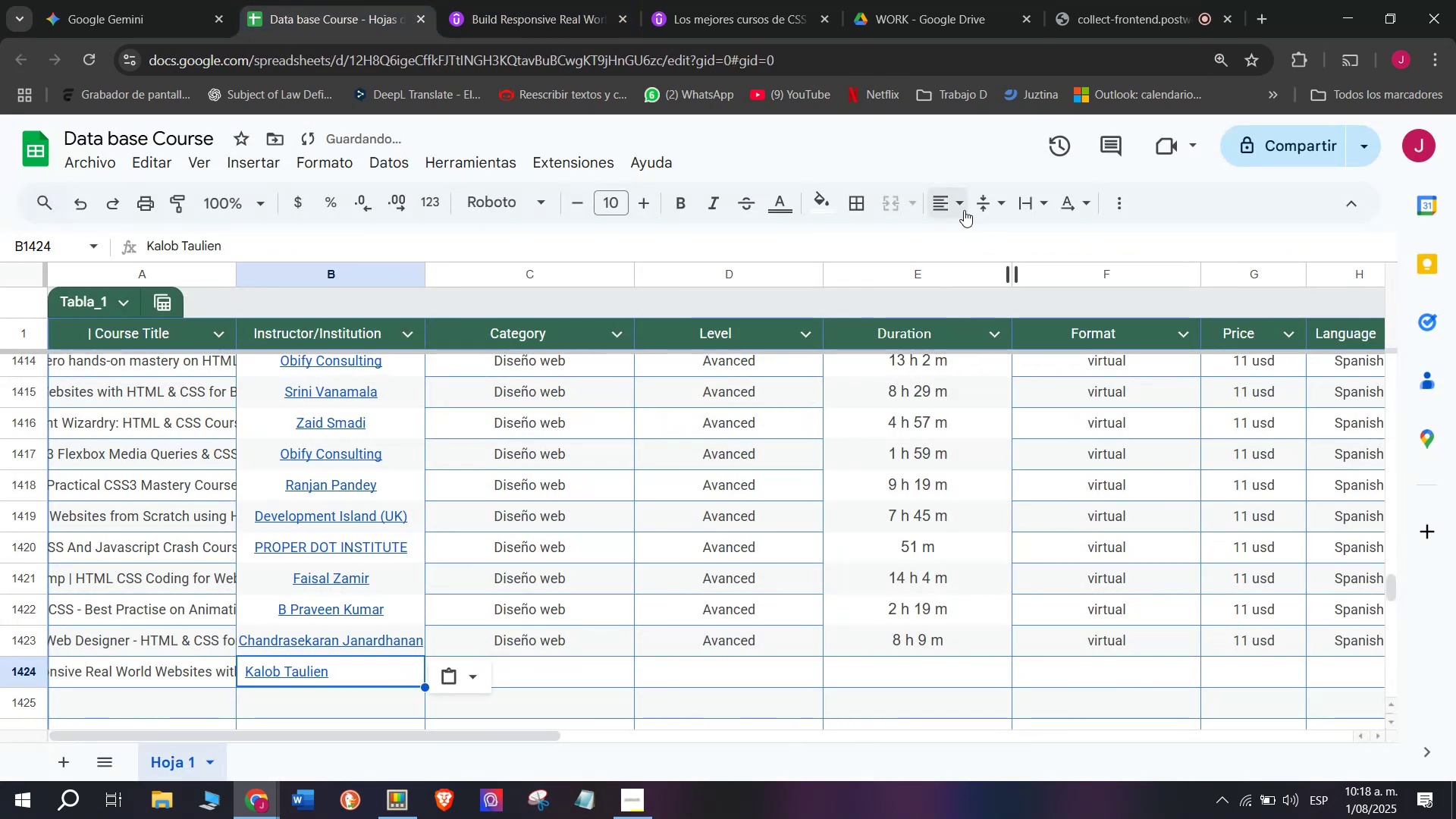 
double_click([982, 237])
 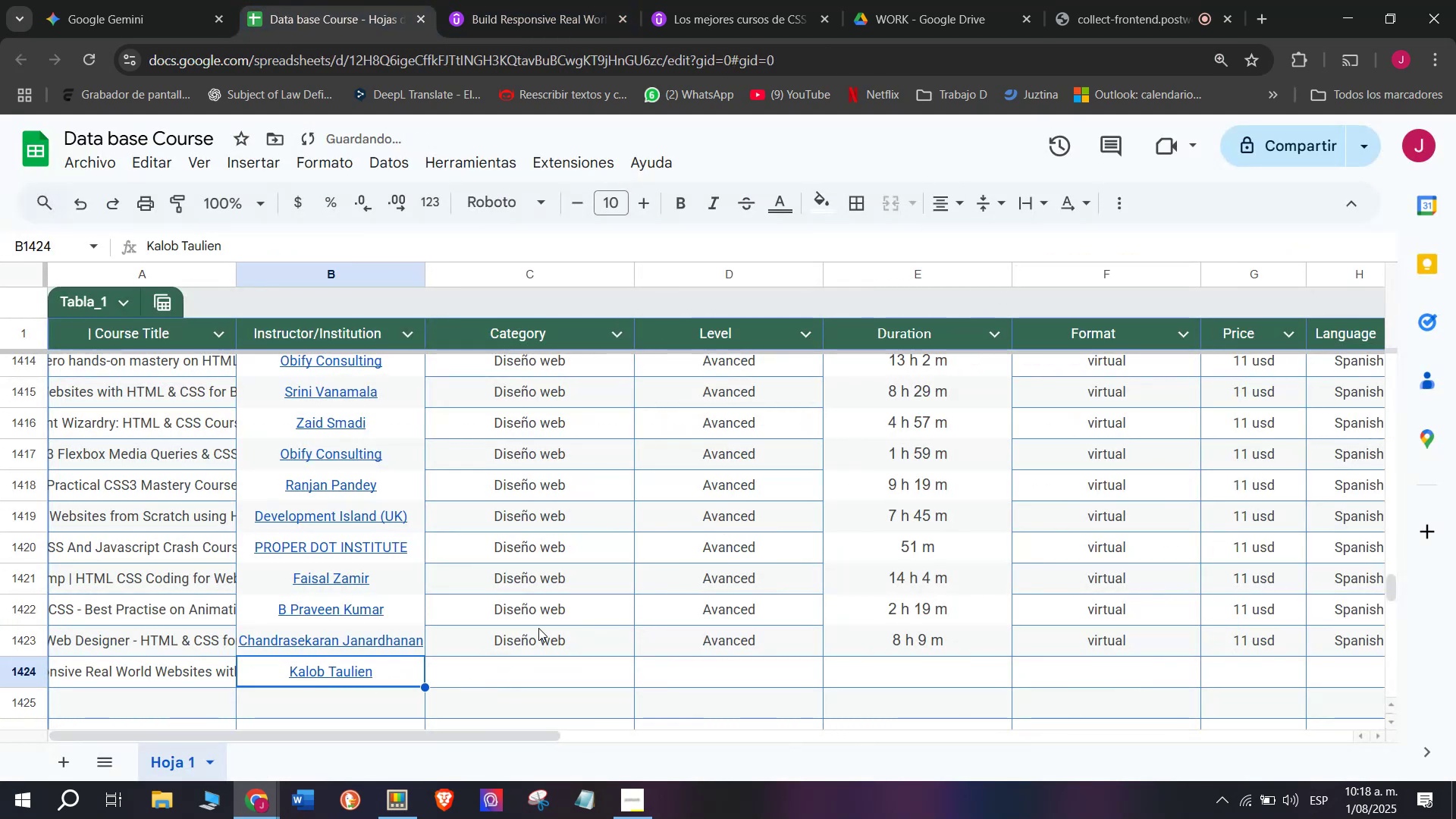 
left_click([541, 626])
 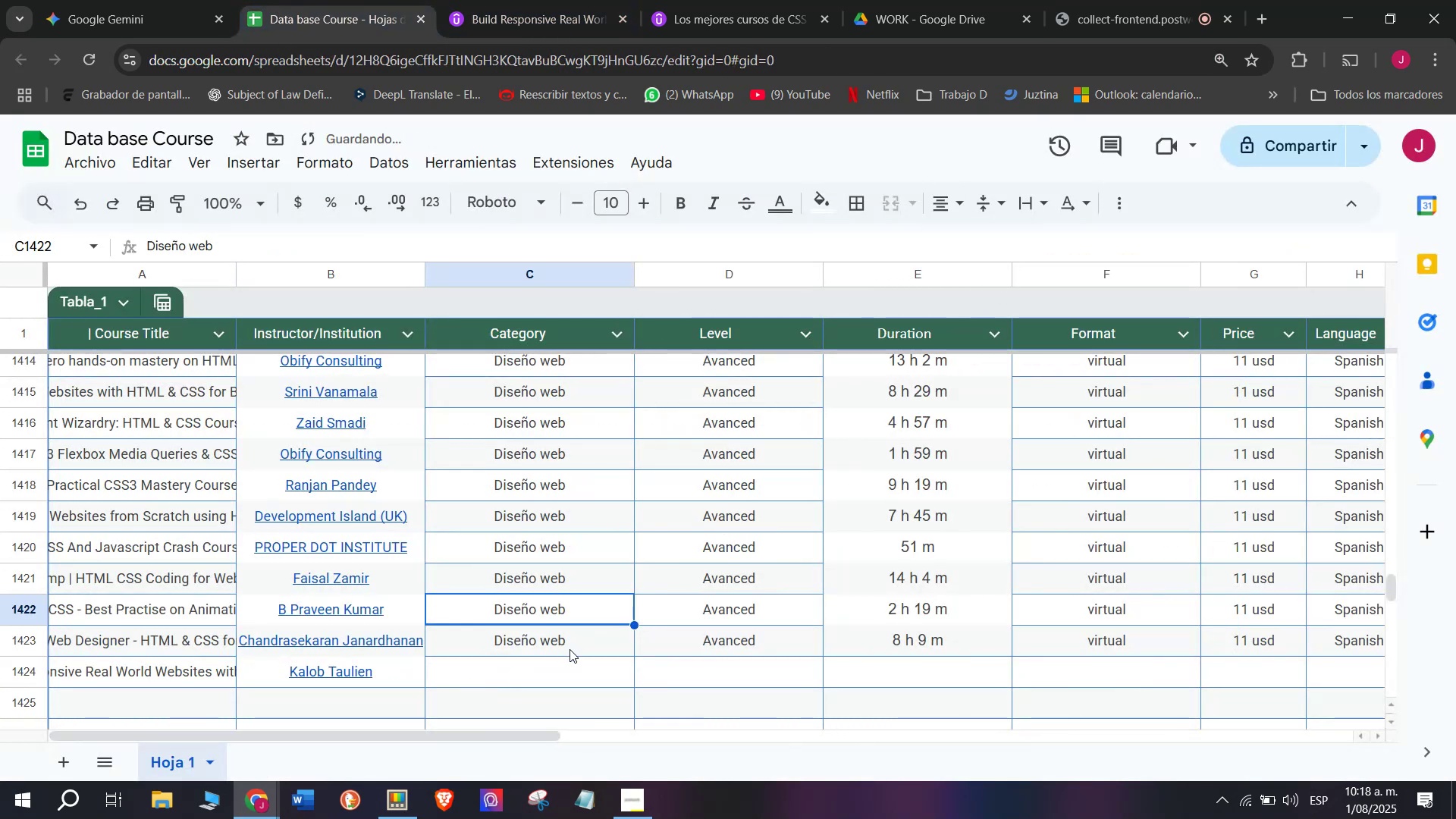 
key(Break)
 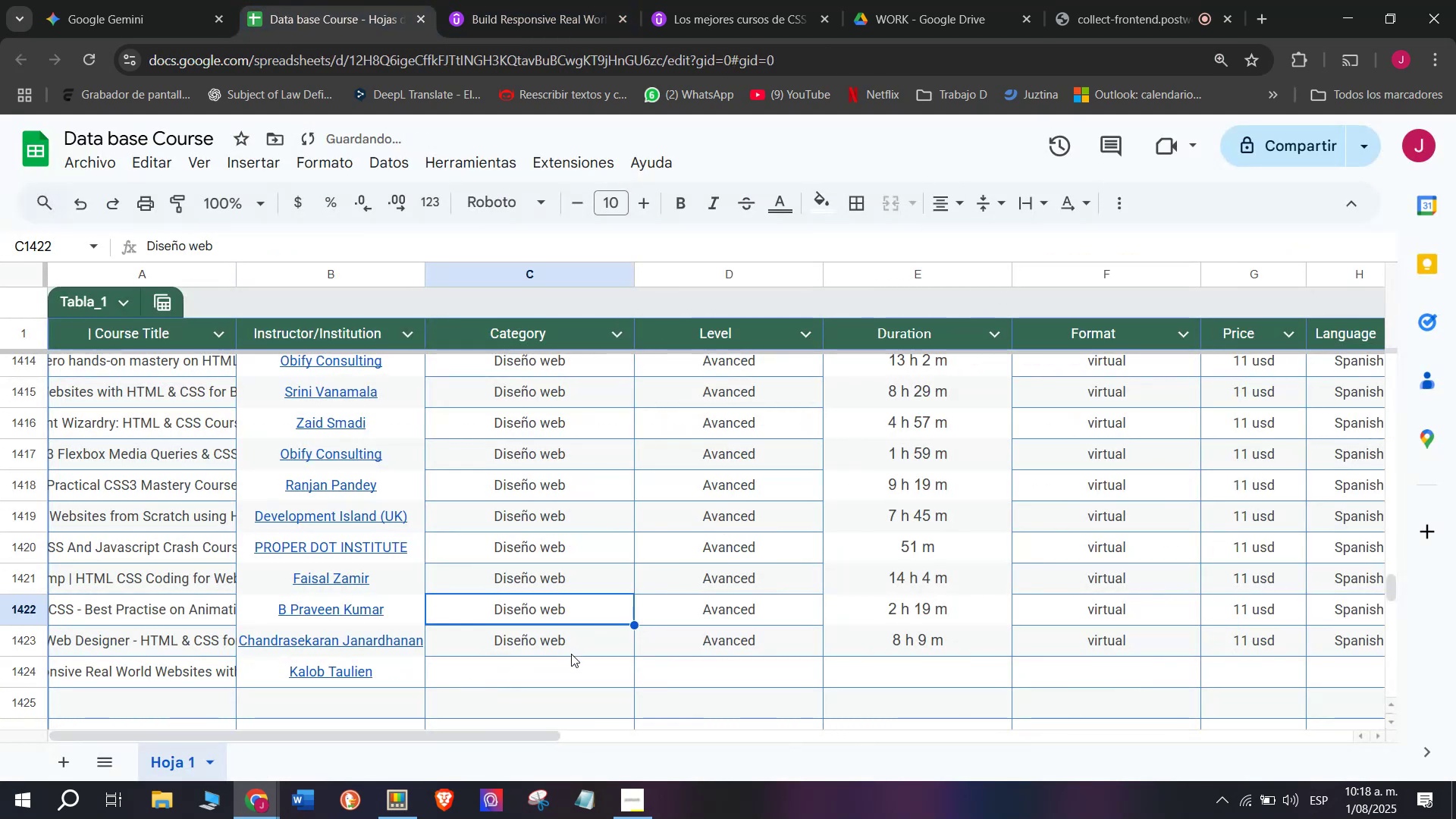 
key(Control+ControlLeft)
 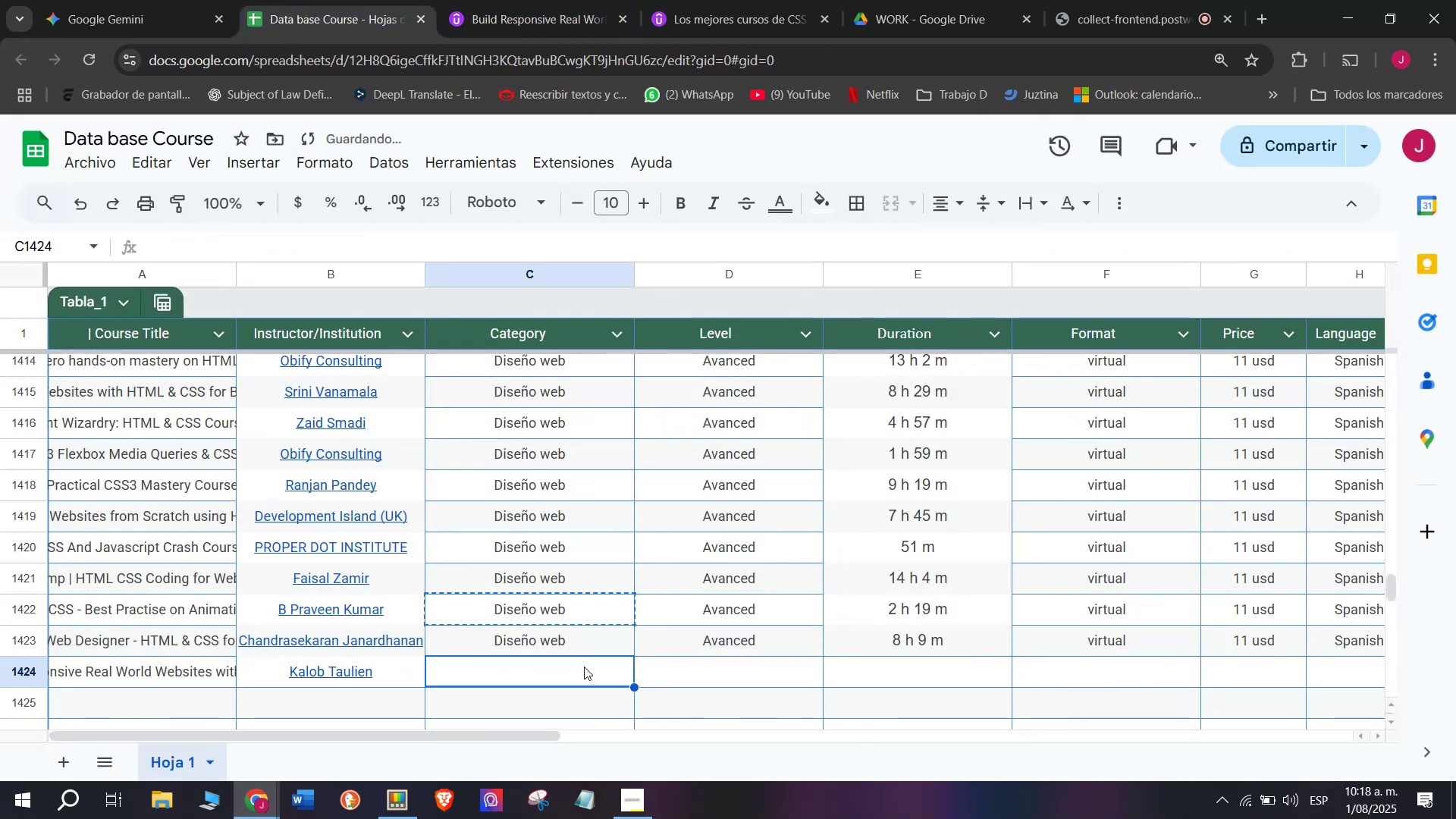 
key(Control+C)
 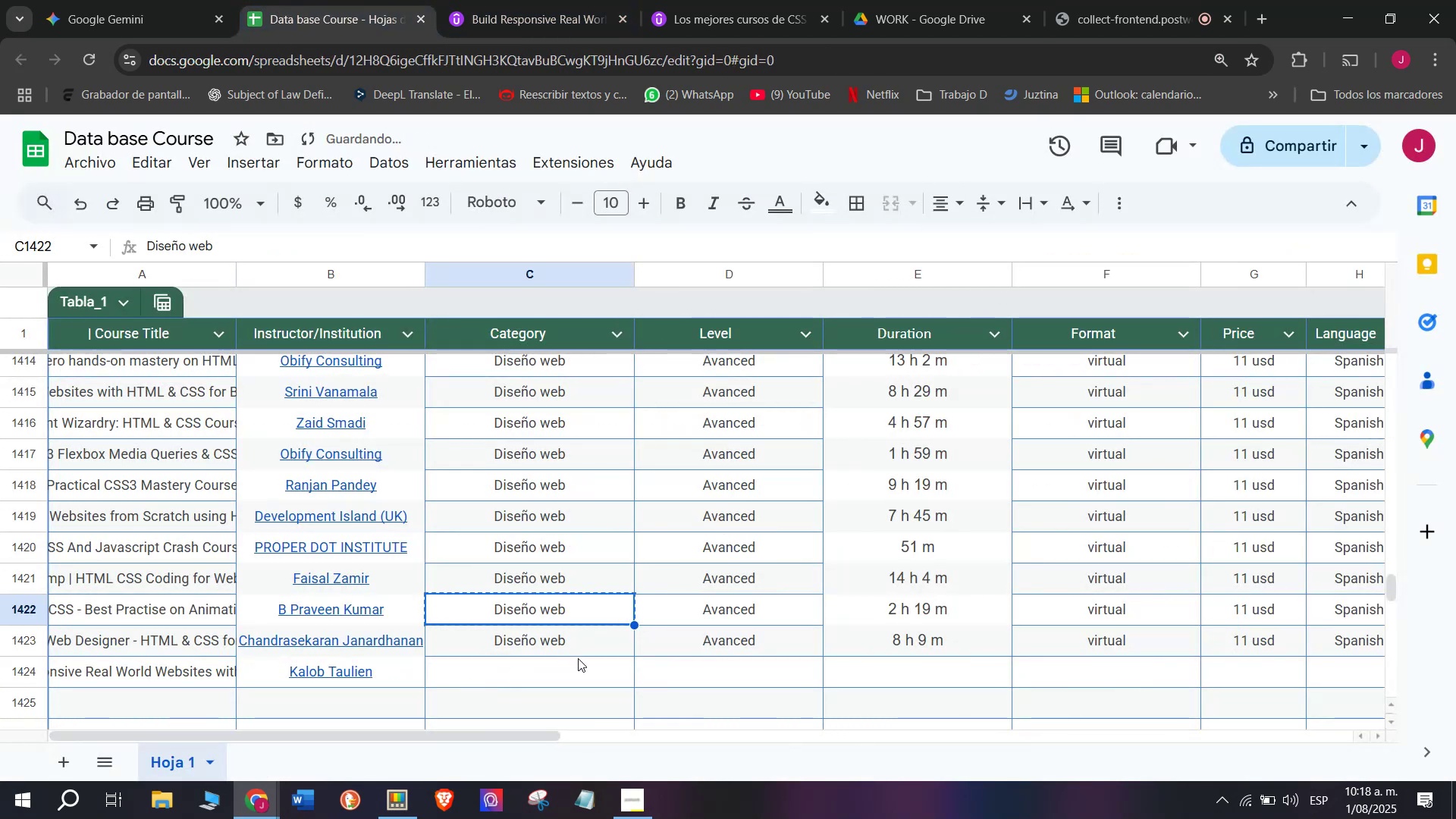 
left_click([578, 658])
 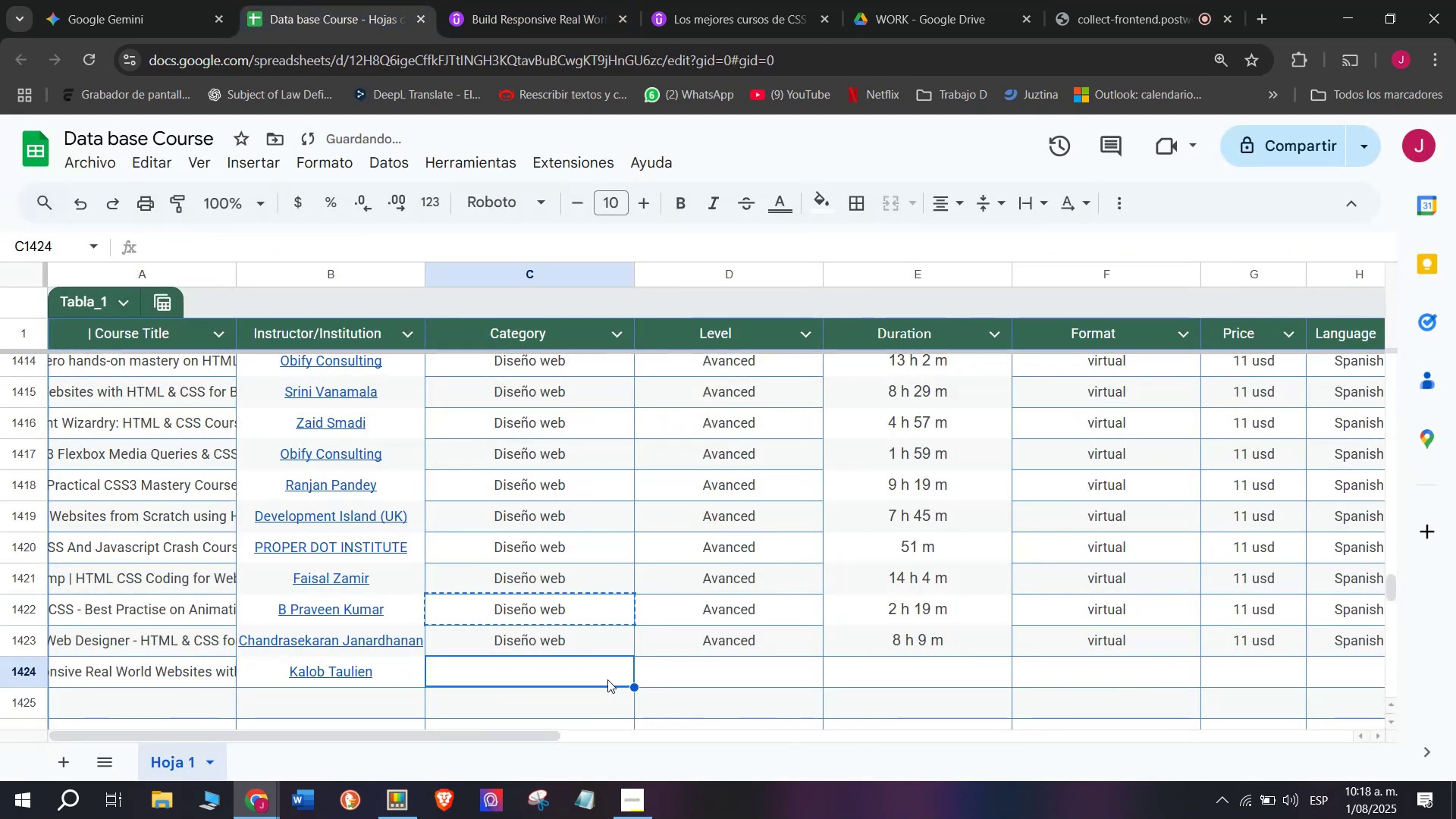 
key(Z)
 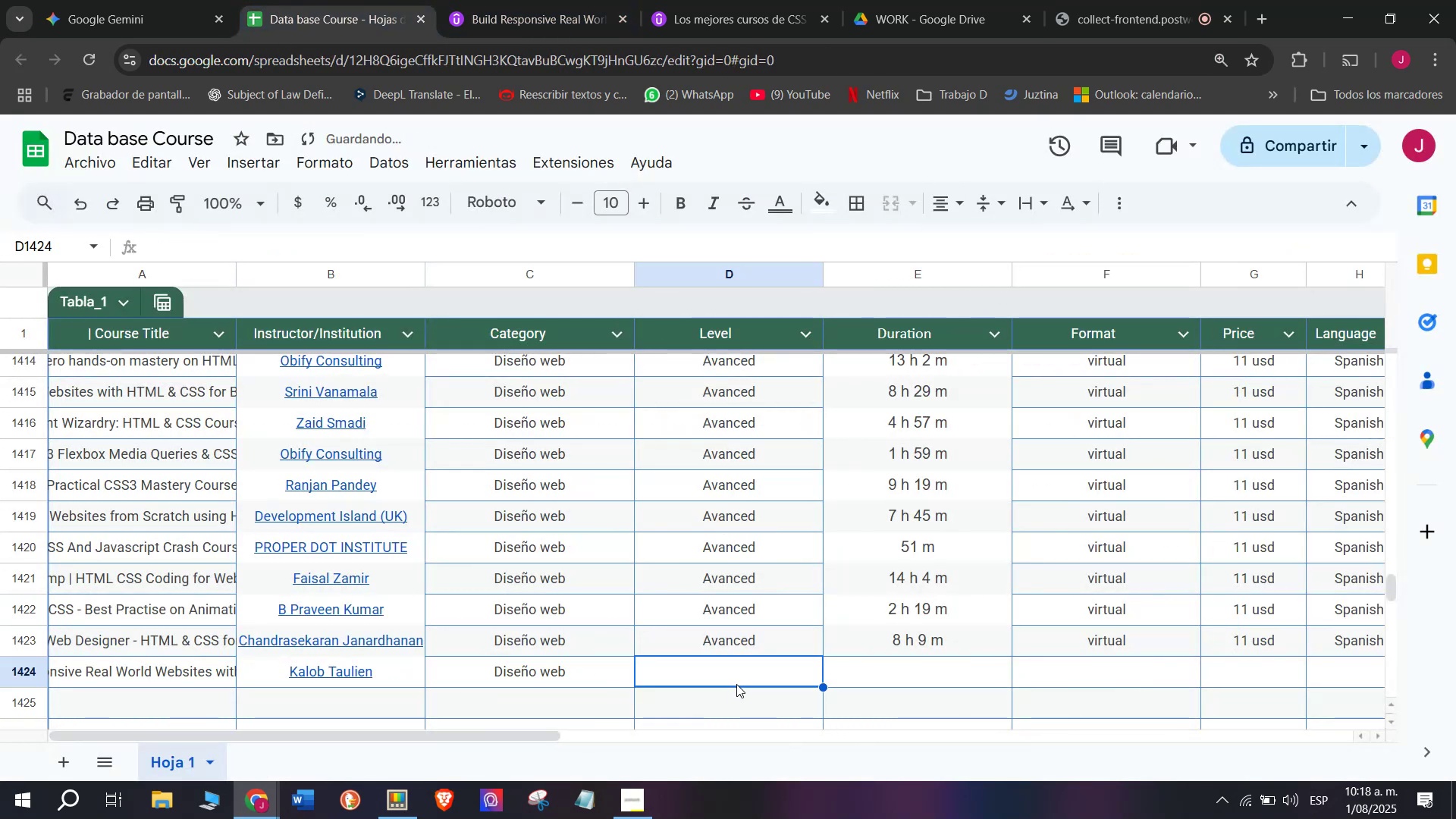 
key(Control+ControlLeft)
 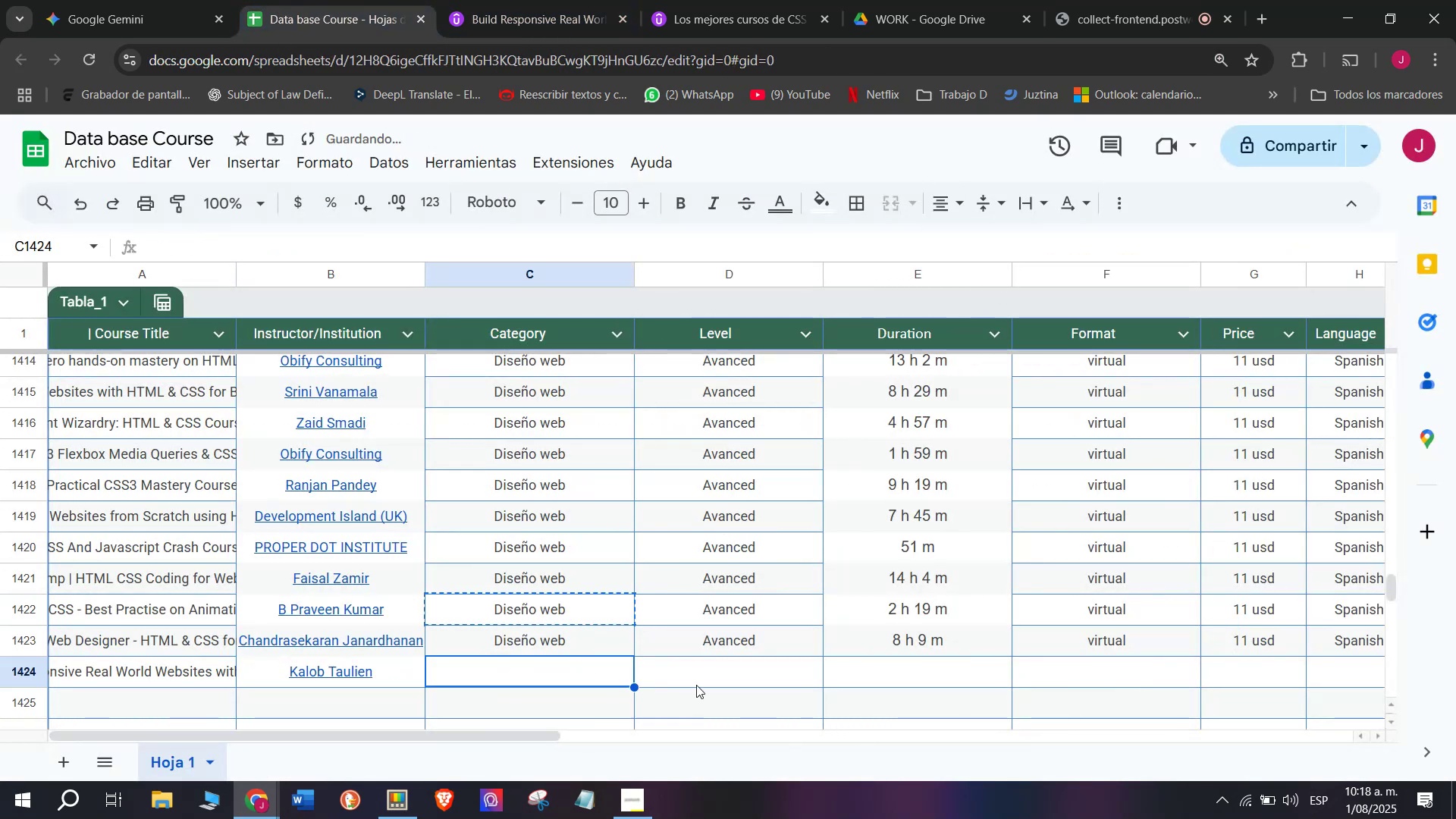 
key(Control+V)
 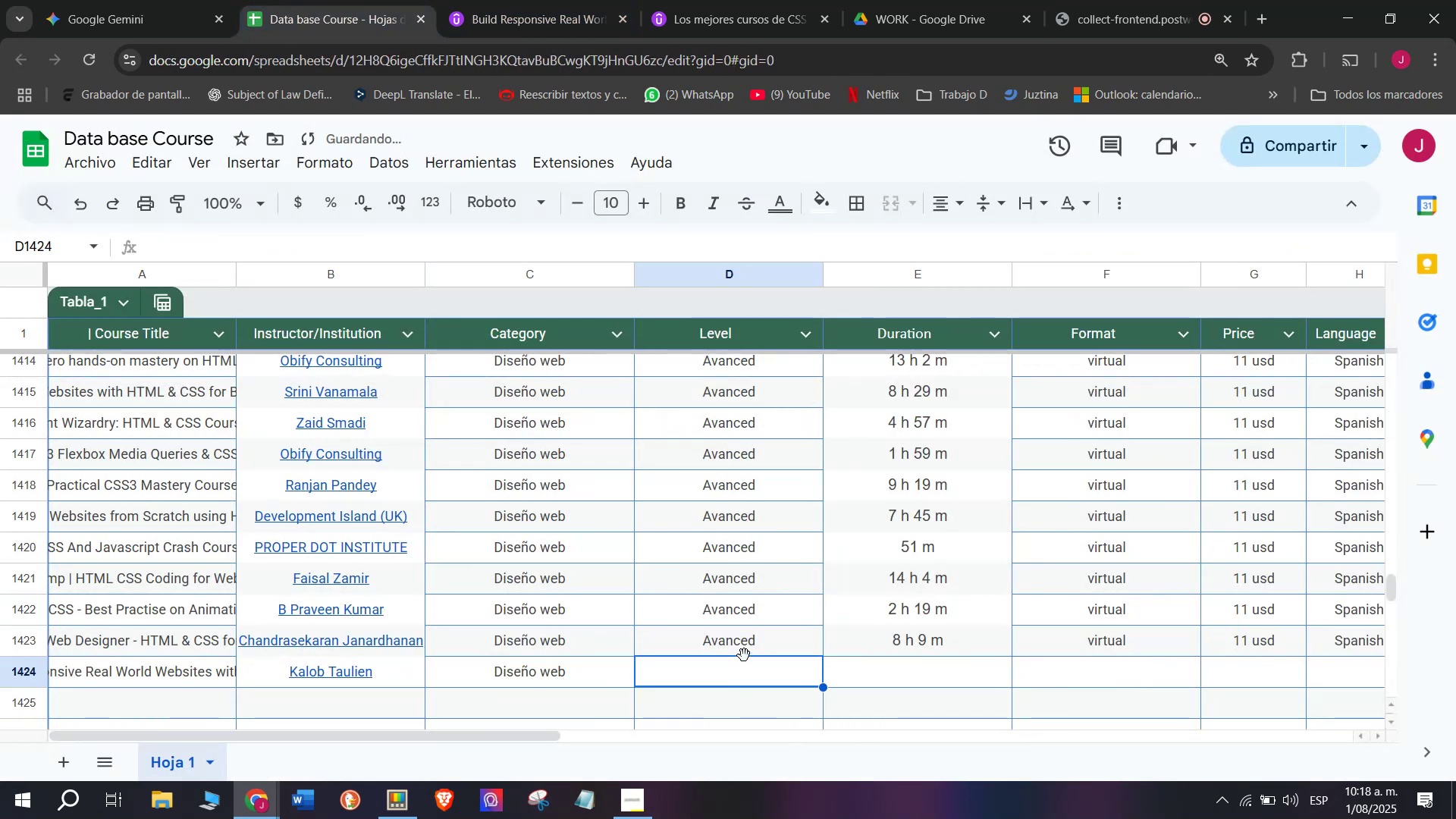 
key(Control+ControlLeft)
 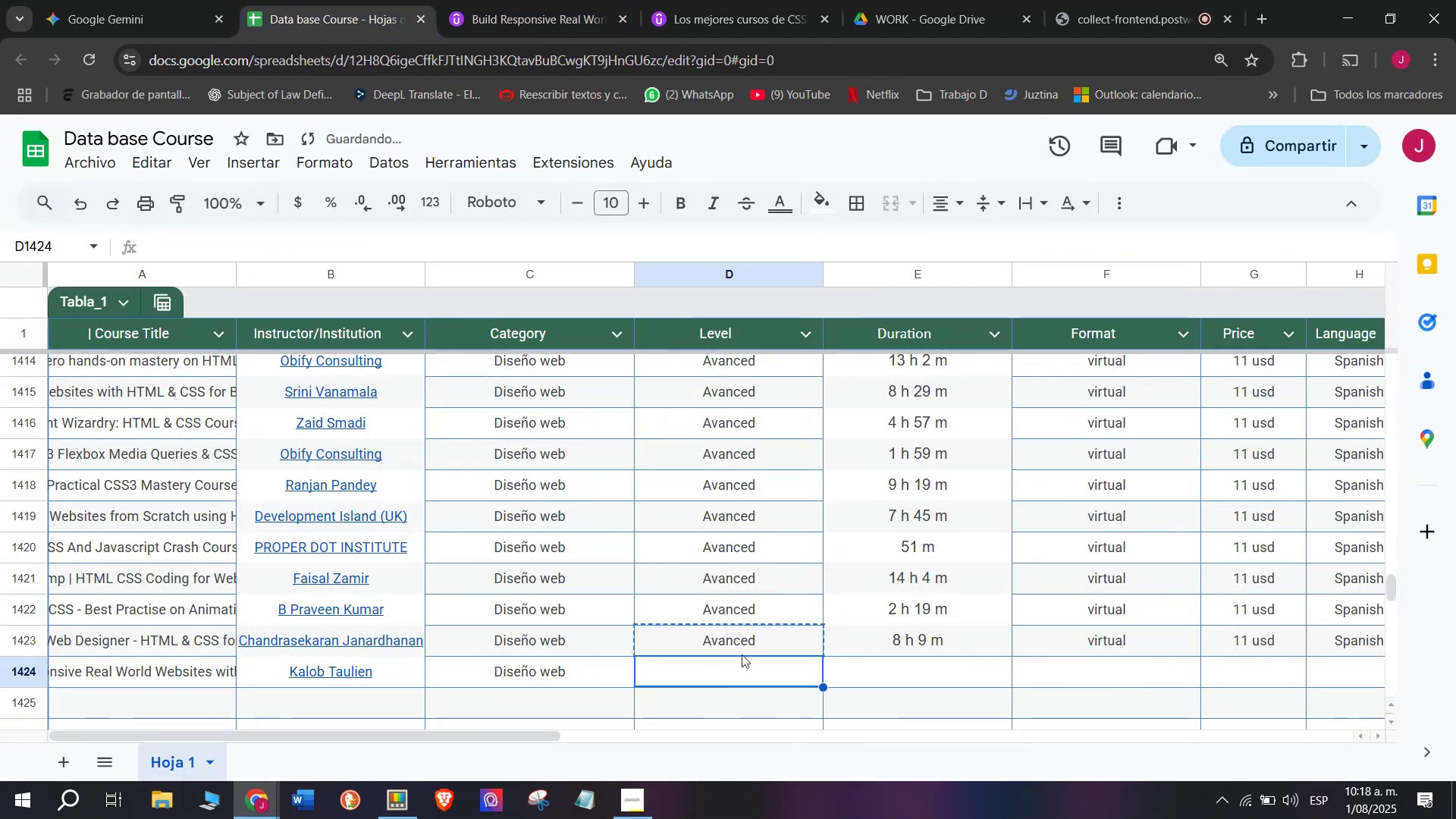 
key(Break)
 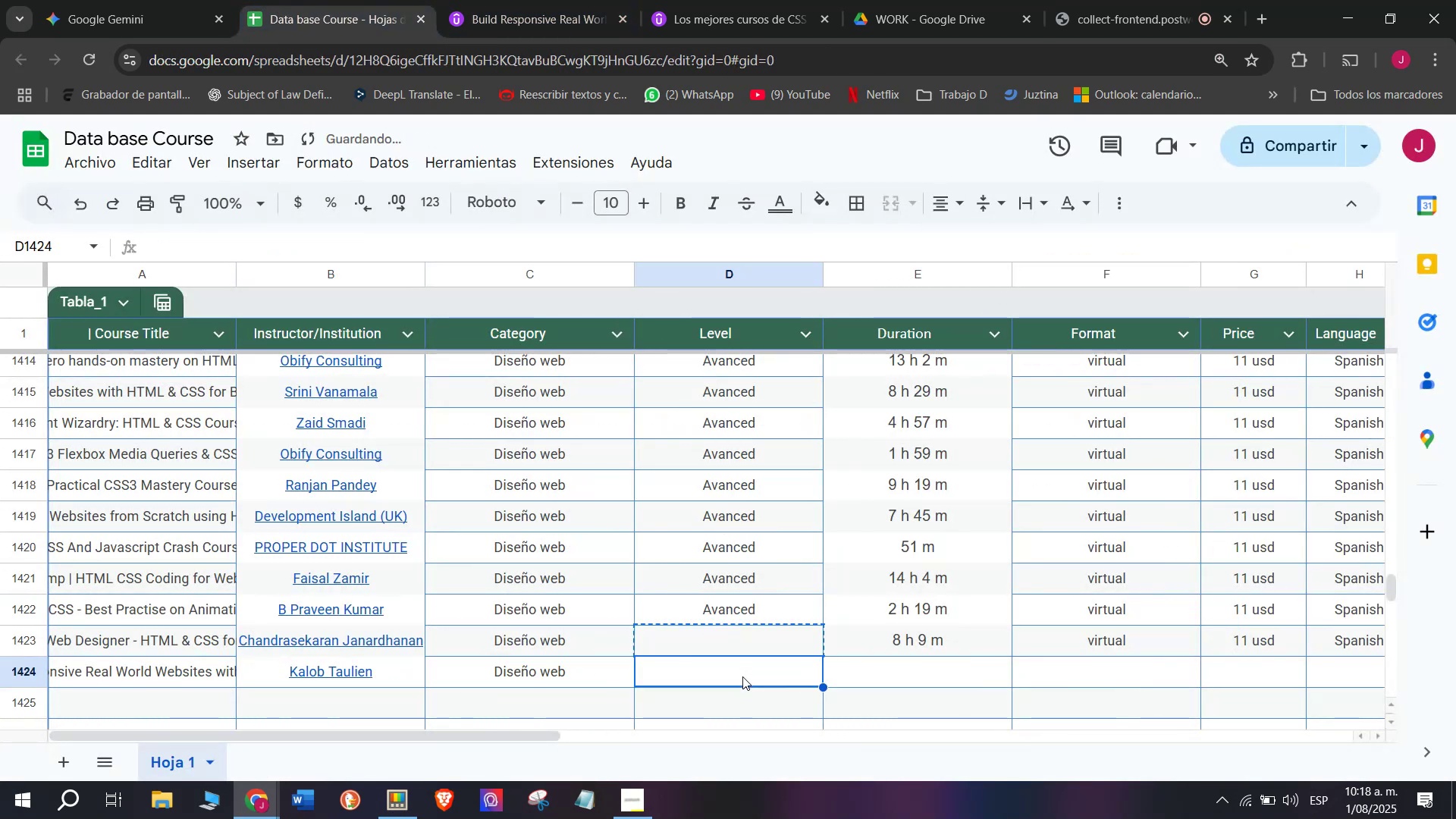 
key(Control+C)
 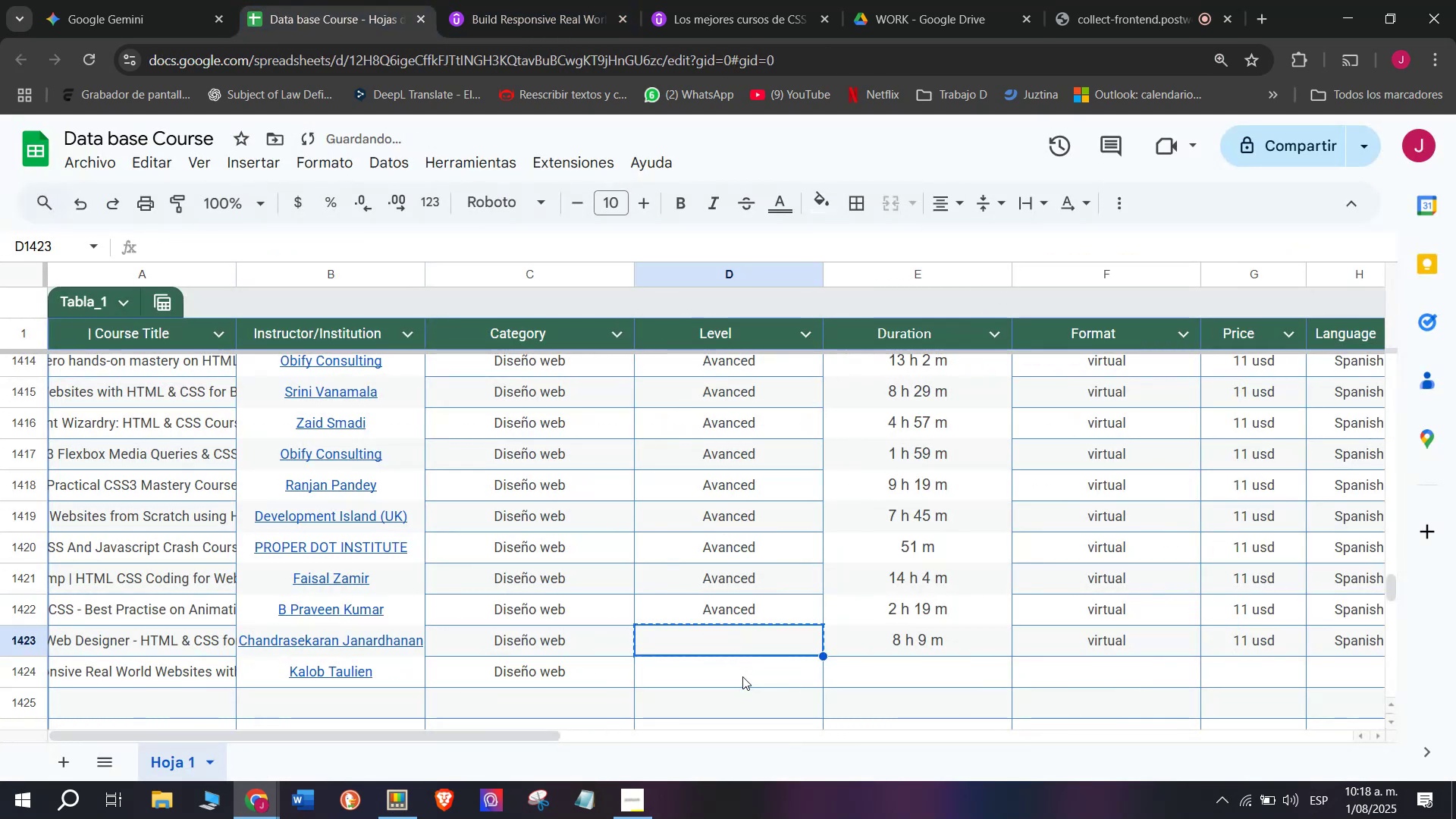 
triple_click([742, 676])
 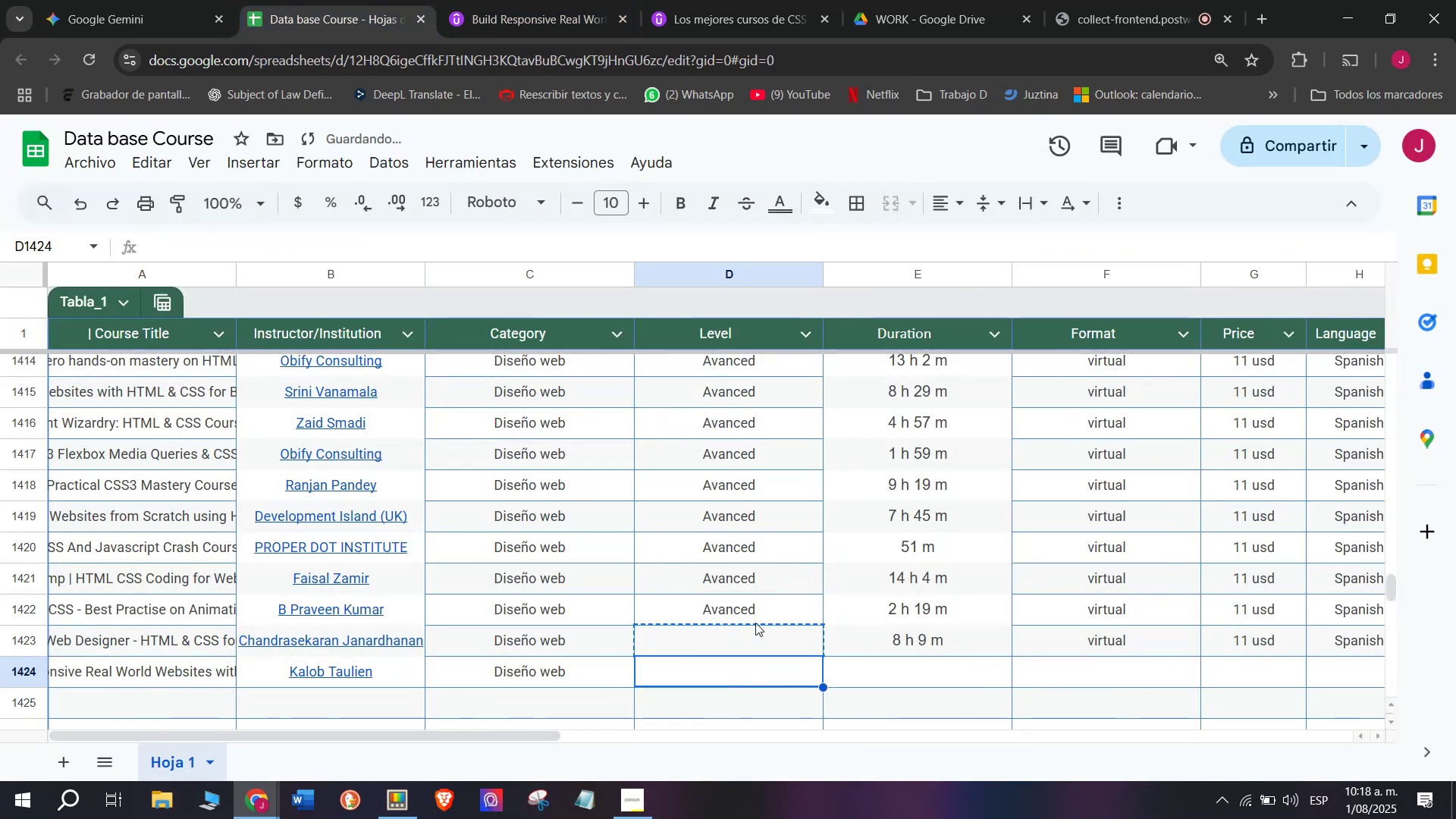 
key(Control+Shift+ControlLeft)
 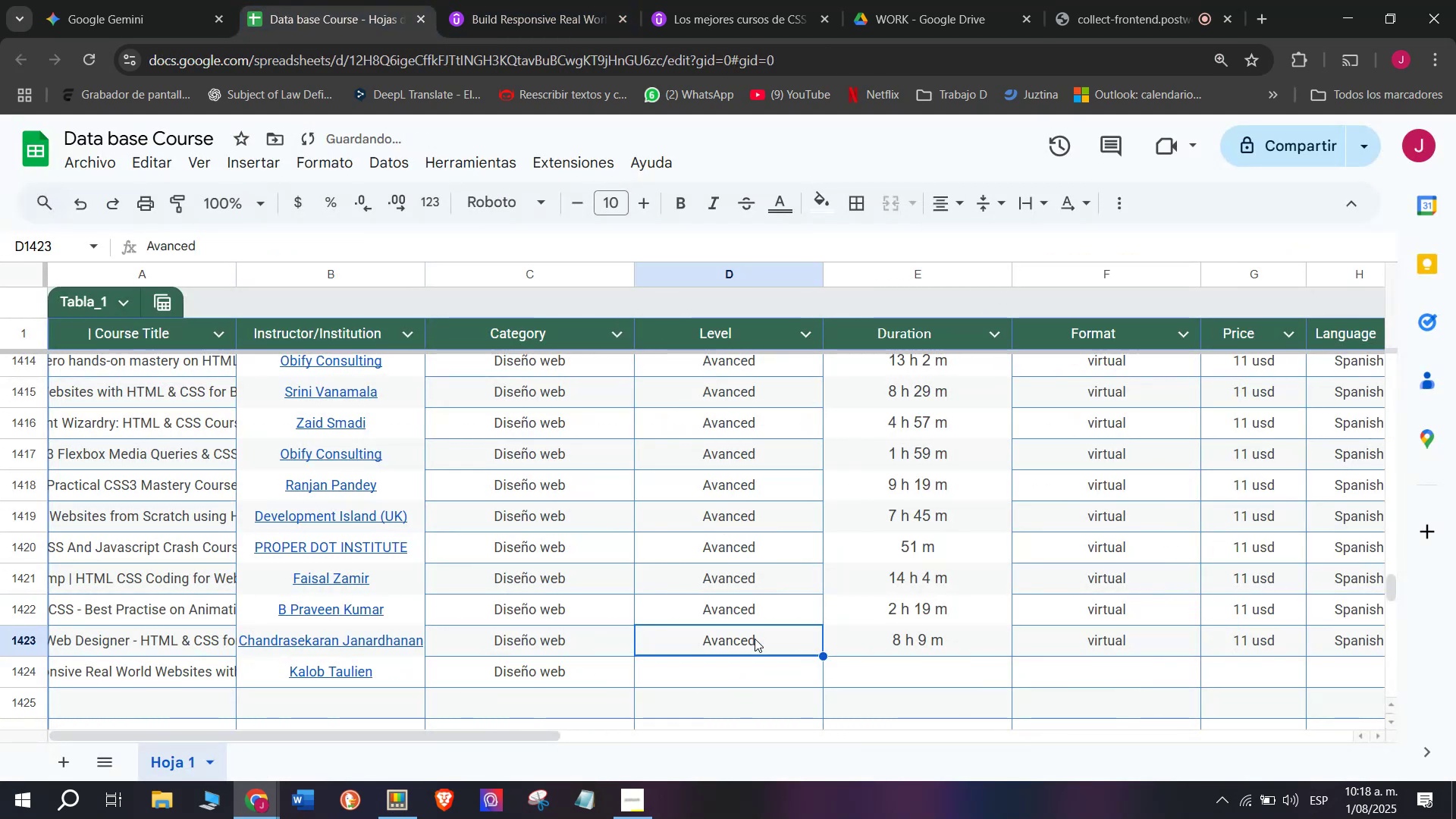 
key(Shift+ShiftLeft)
 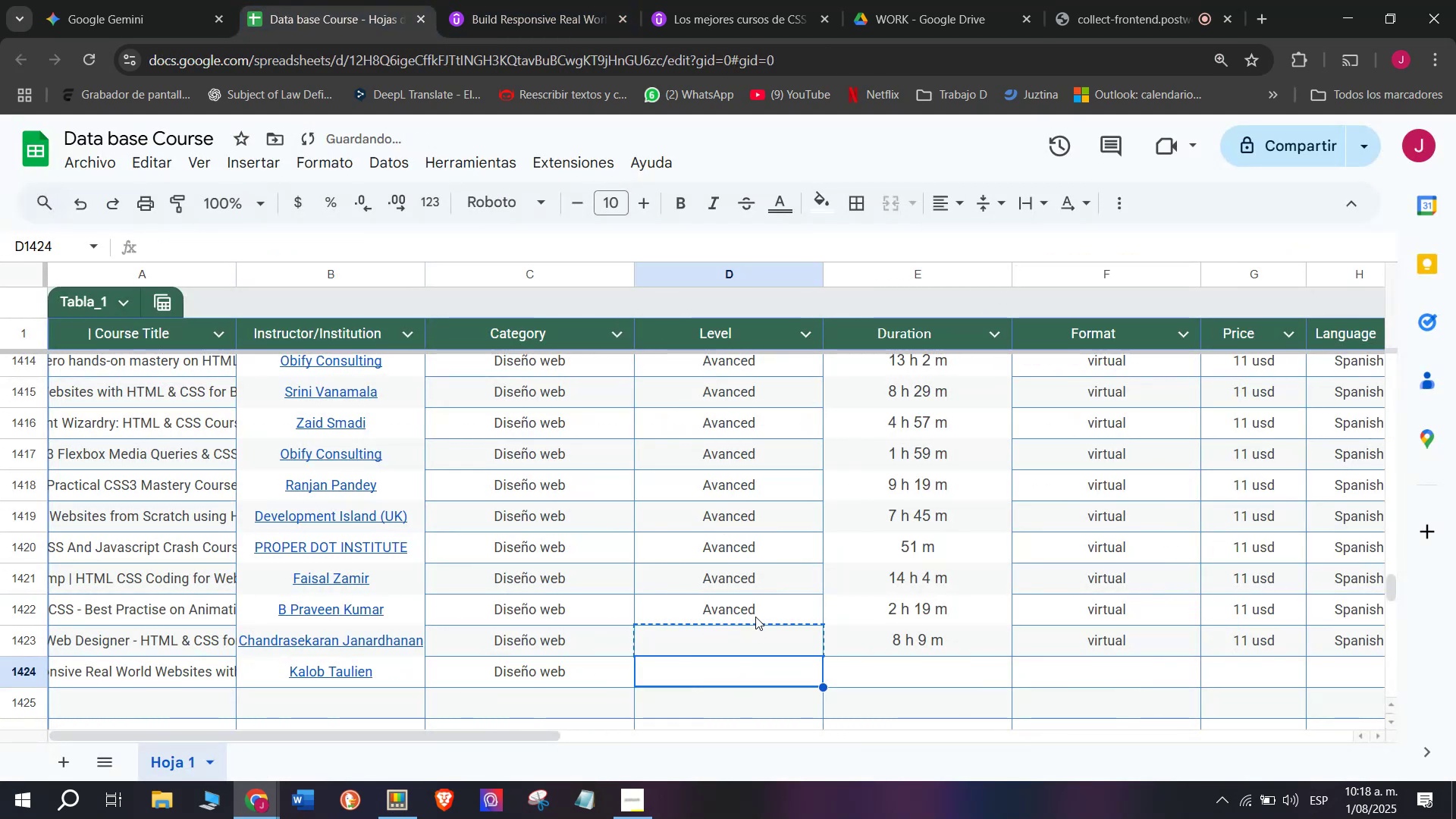 
key(Control+Shift+Z)
 